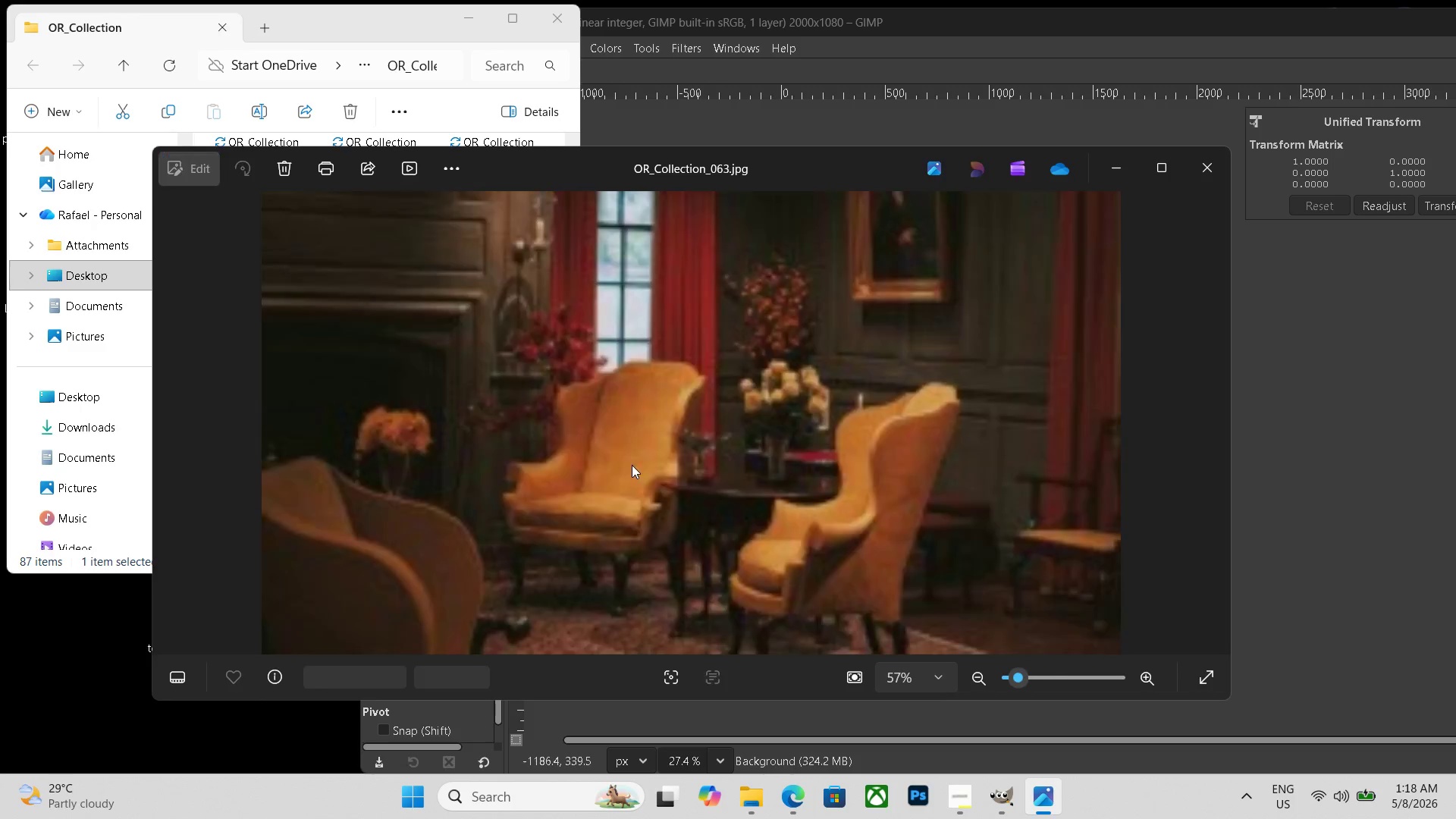 
key(ArrowLeft)
 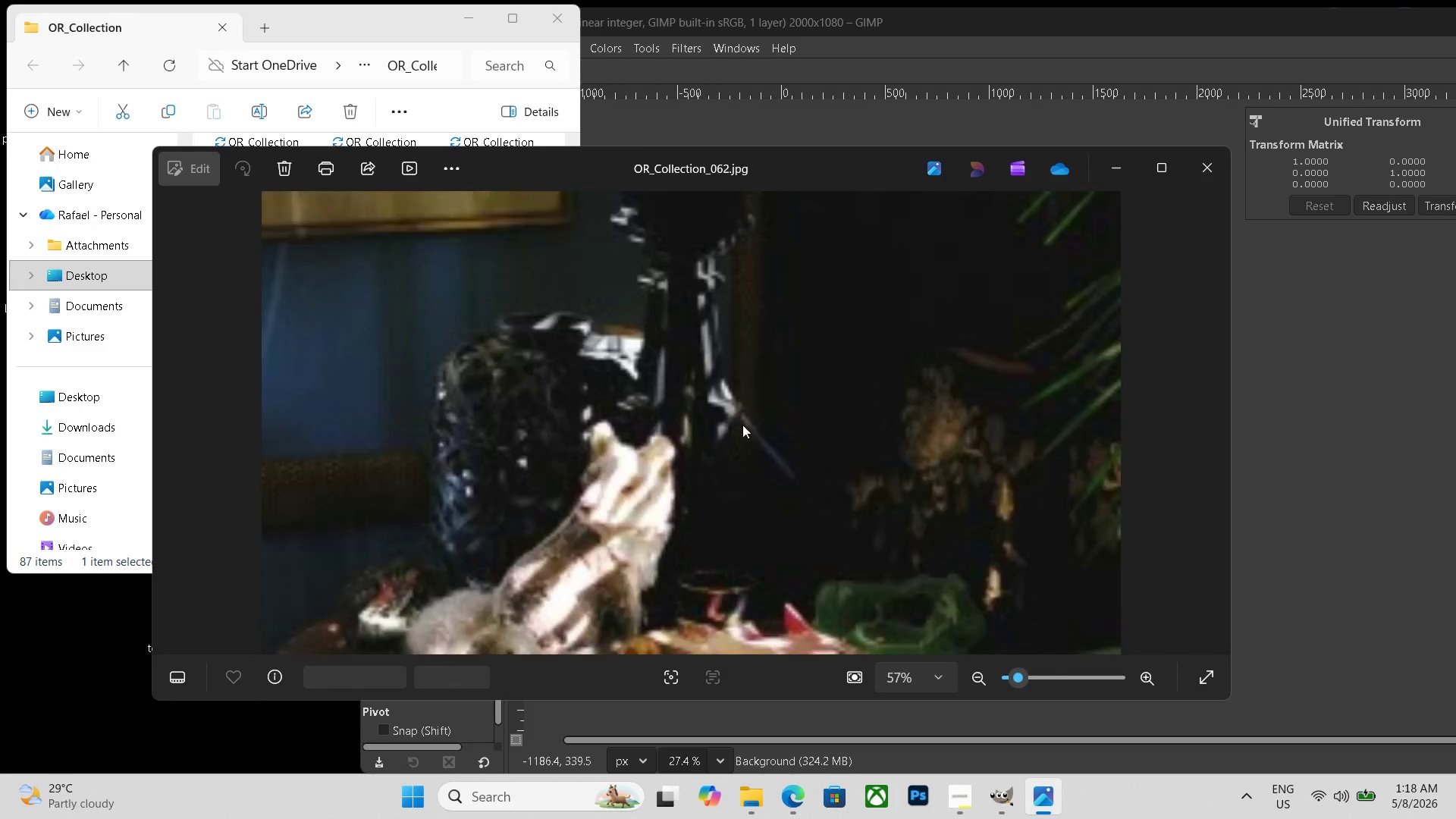 
key(ArrowLeft)
 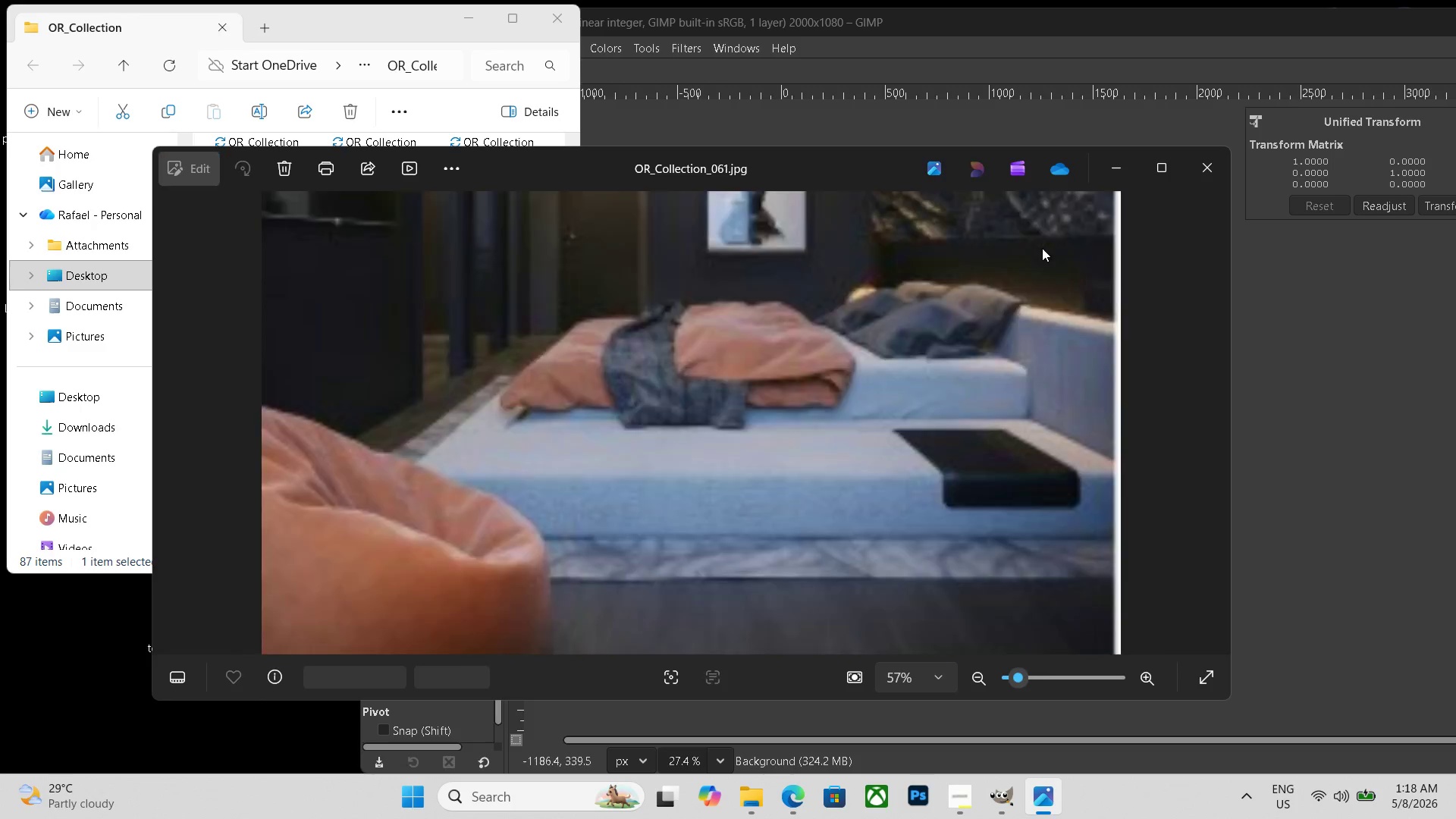 
key(ArrowLeft)
 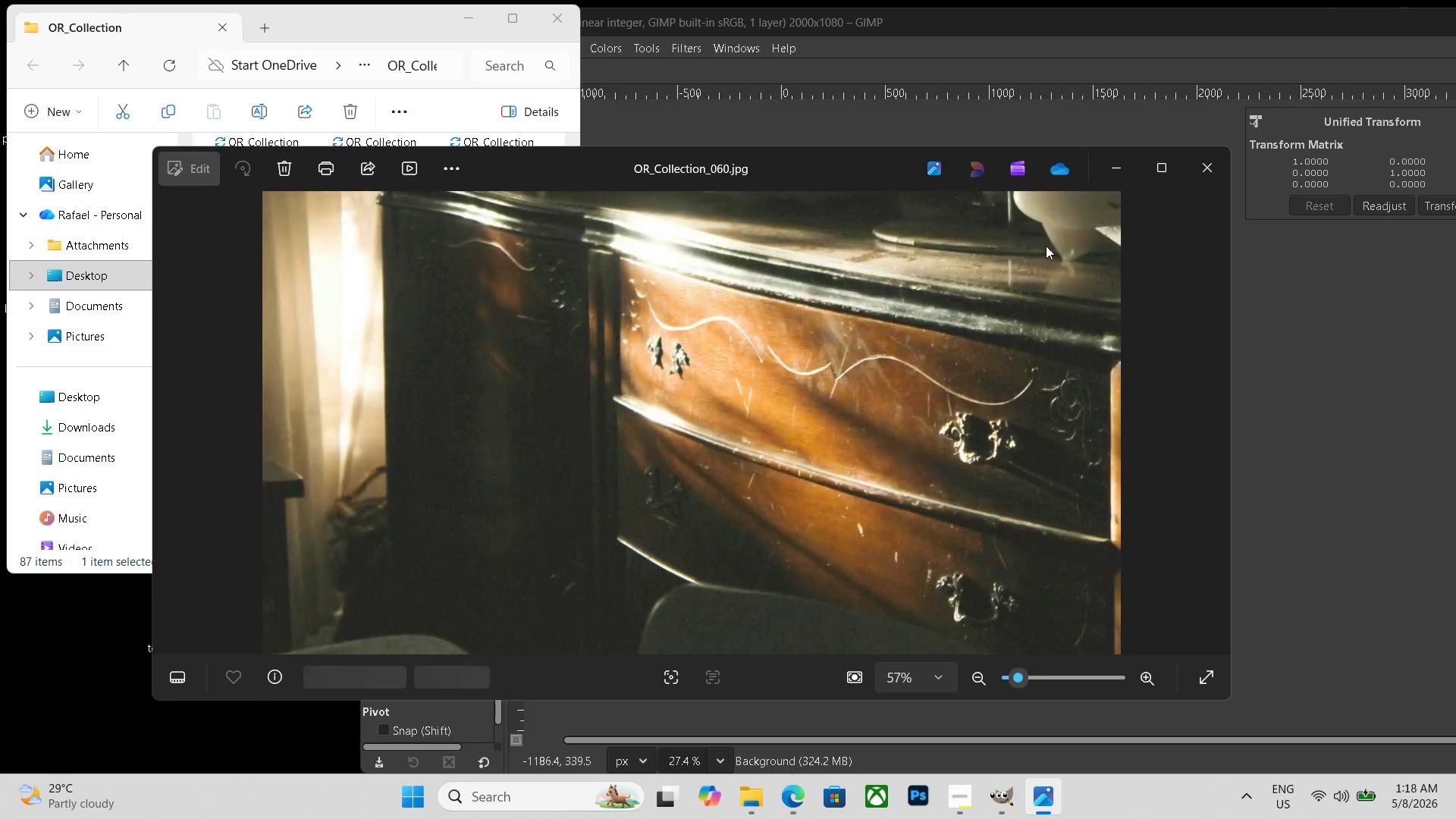 
key(ArrowLeft)
 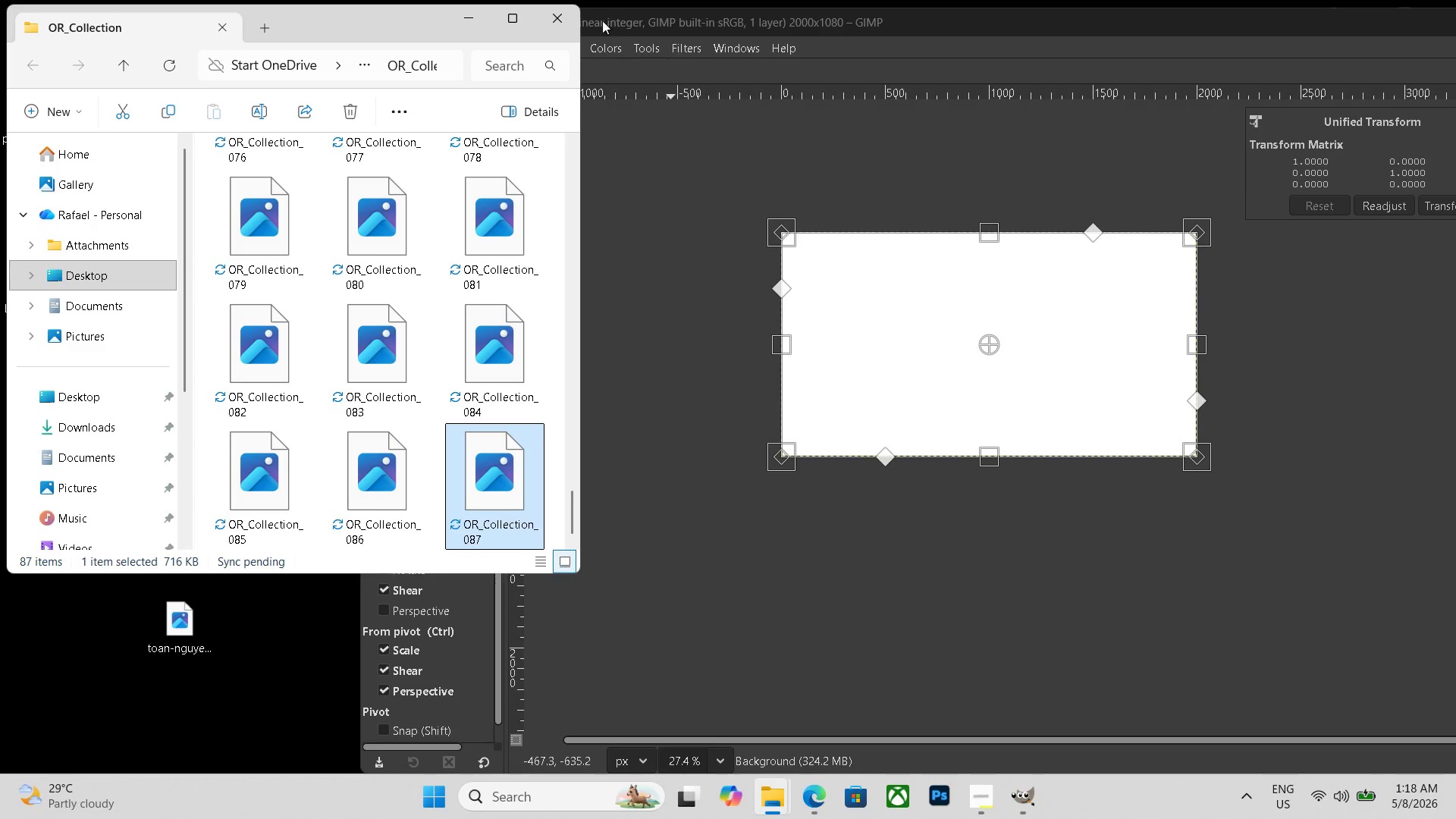 
left_click([559, 14])
 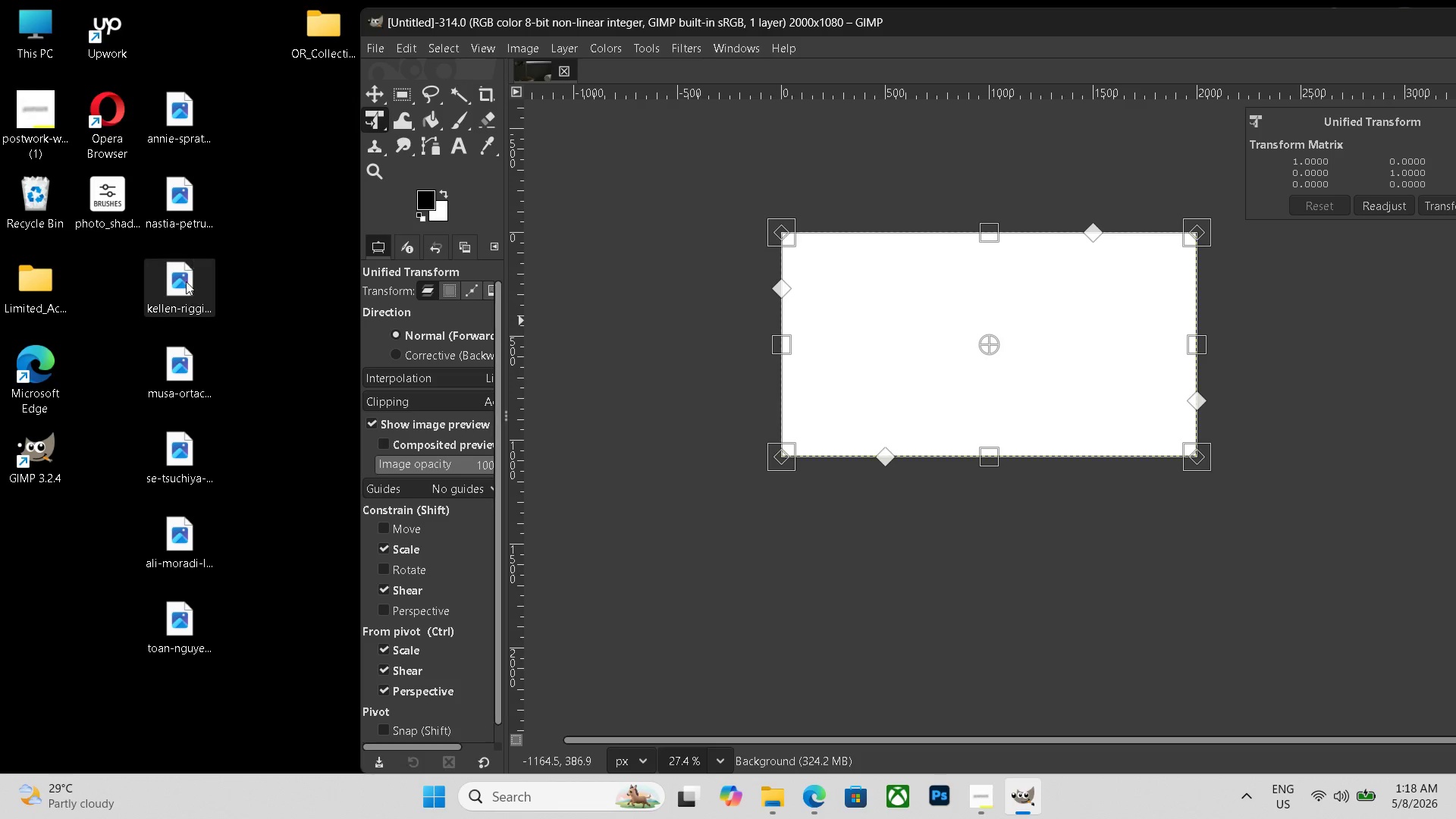 
left_click([184, 280])
 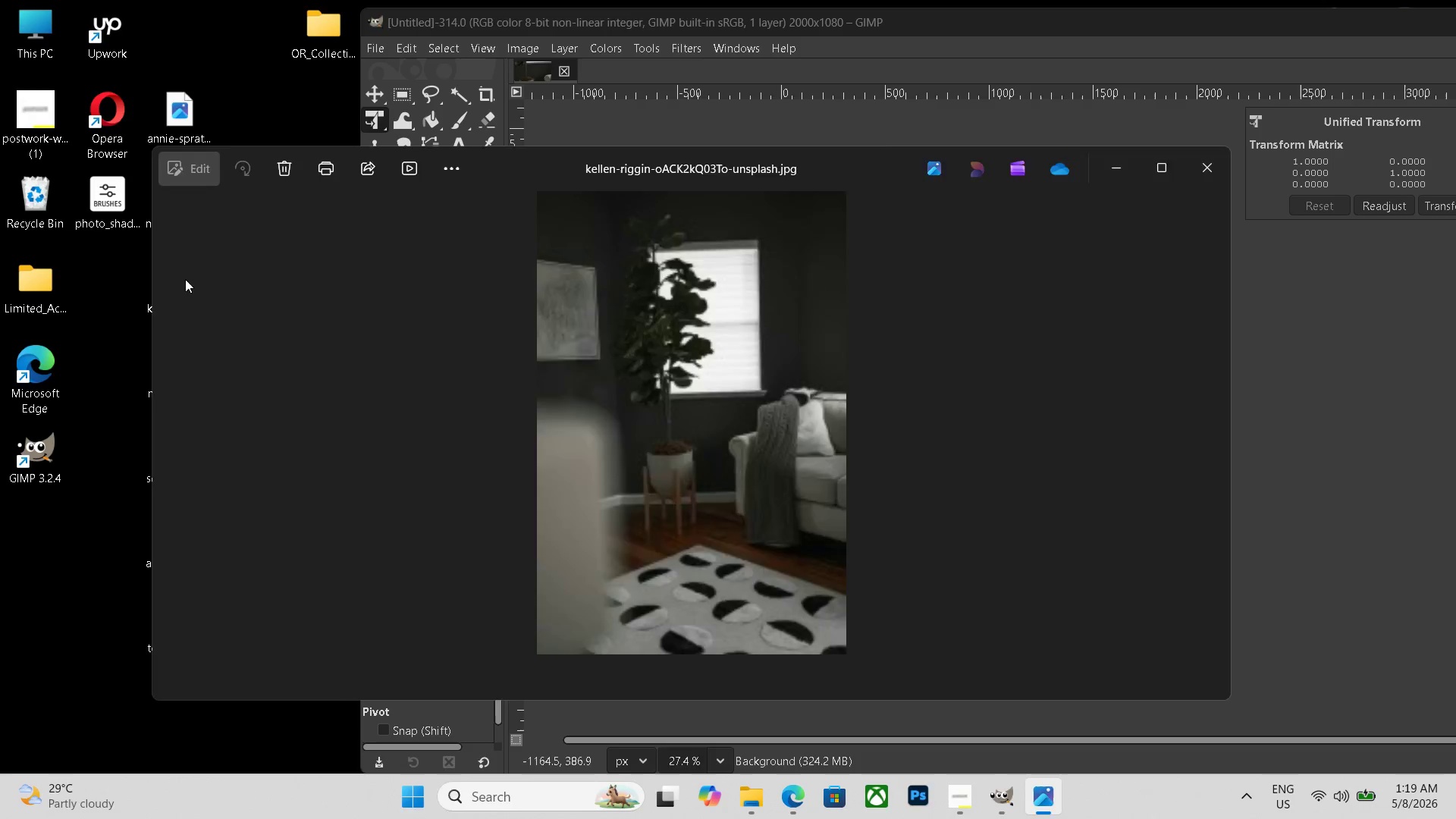 
key(Escape)
 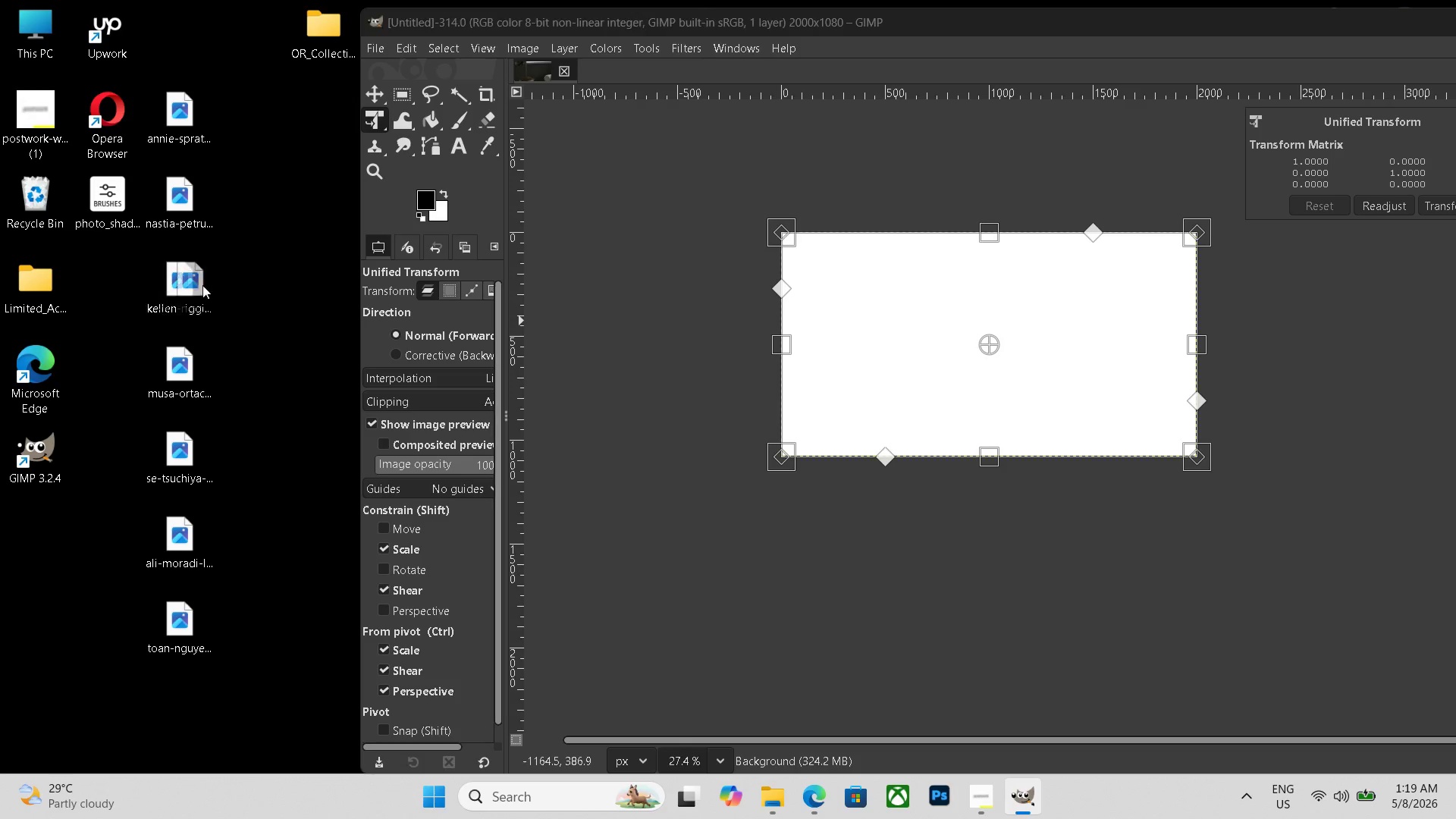 
left_click_drag(start_coordinate=[184, 285], to_coordinate=[995, 329])
 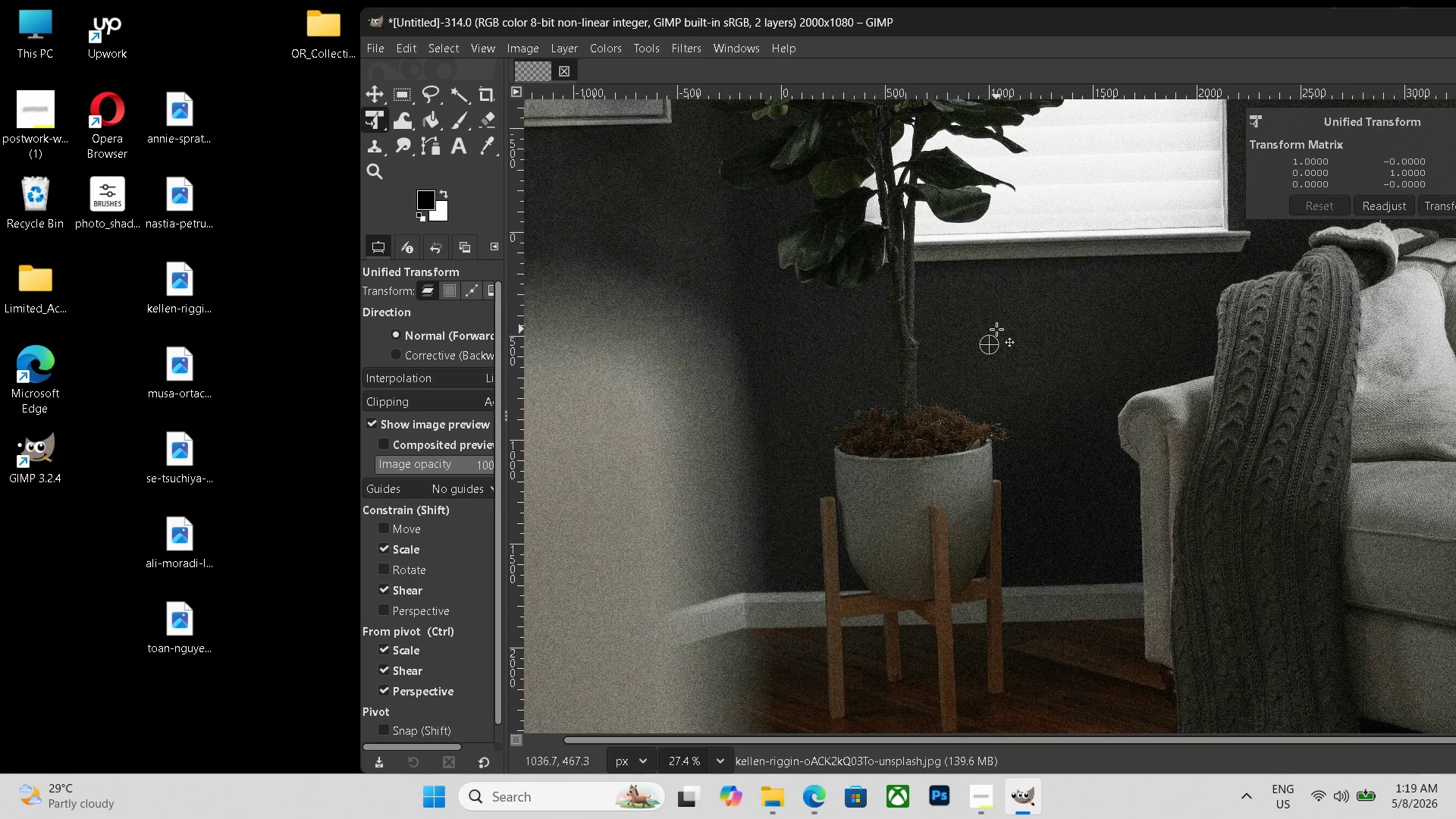 
hold_key(key=ControlLeft, duration=0.62)
scroll: coordinate [997, 329], scroll_direction: down, amount: 14.0
 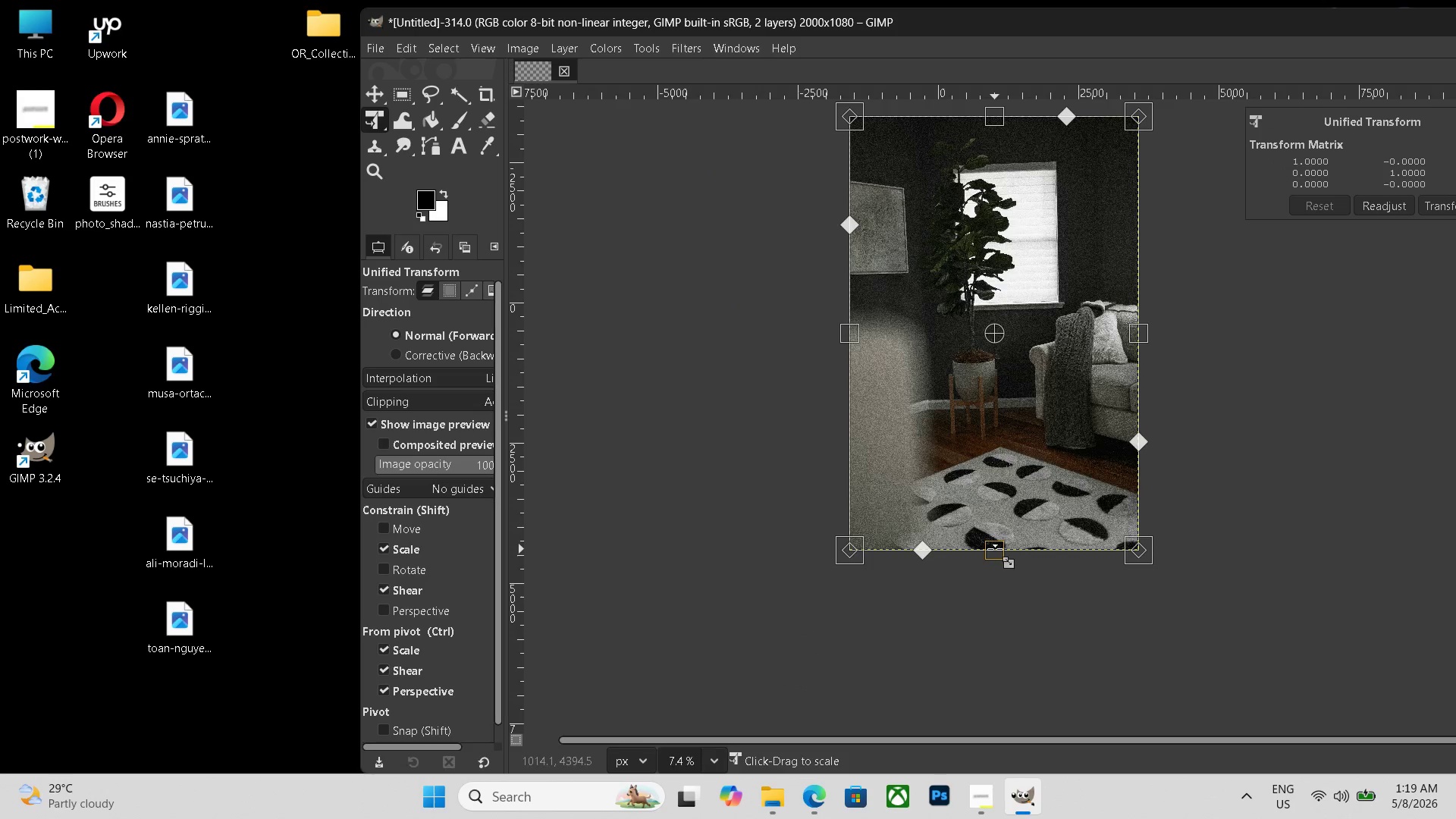 
left_click_drag(start_coordinate=[995, 549], to_coordinate=[1031, 421])
 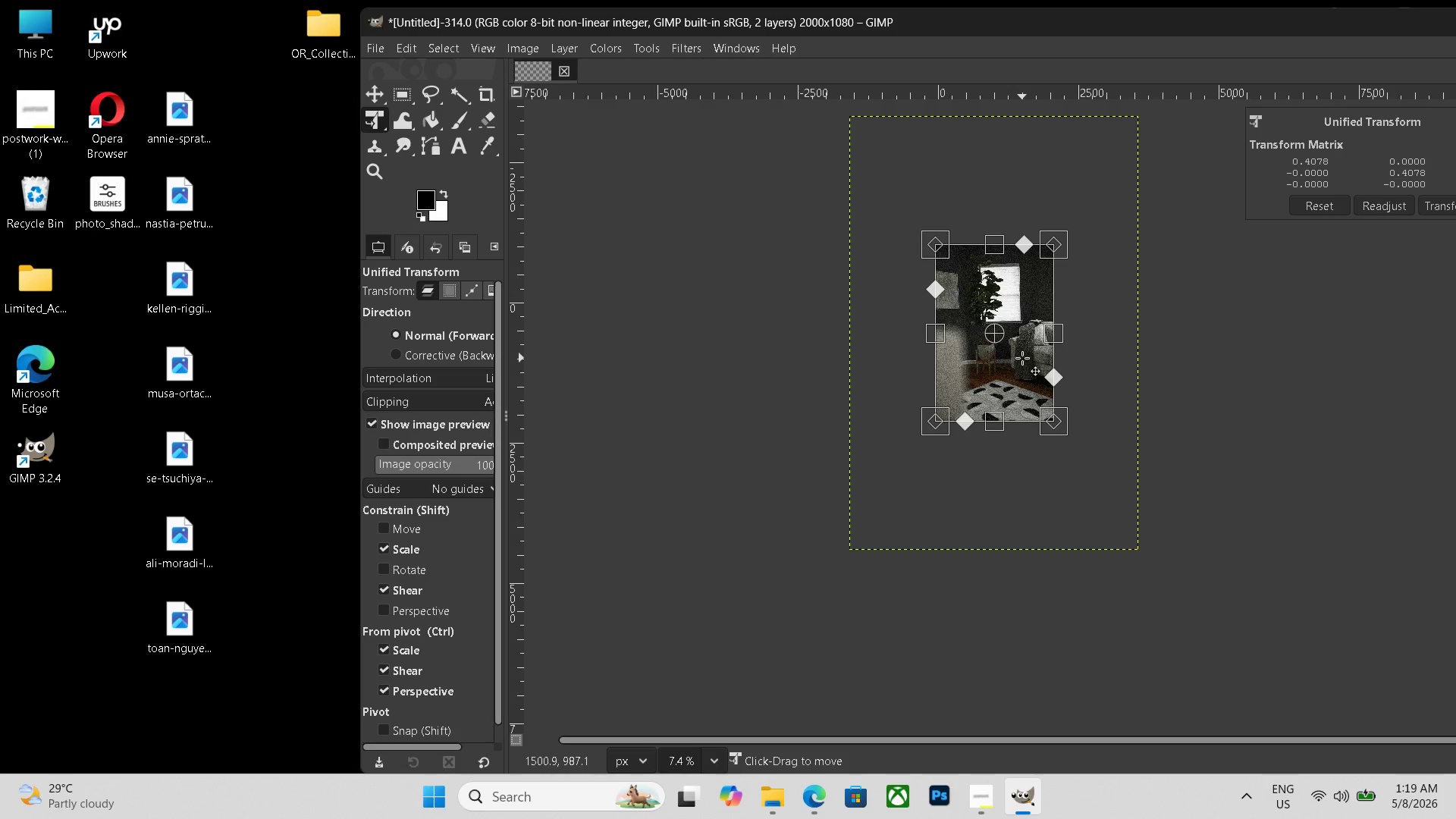 
key(Enter)
 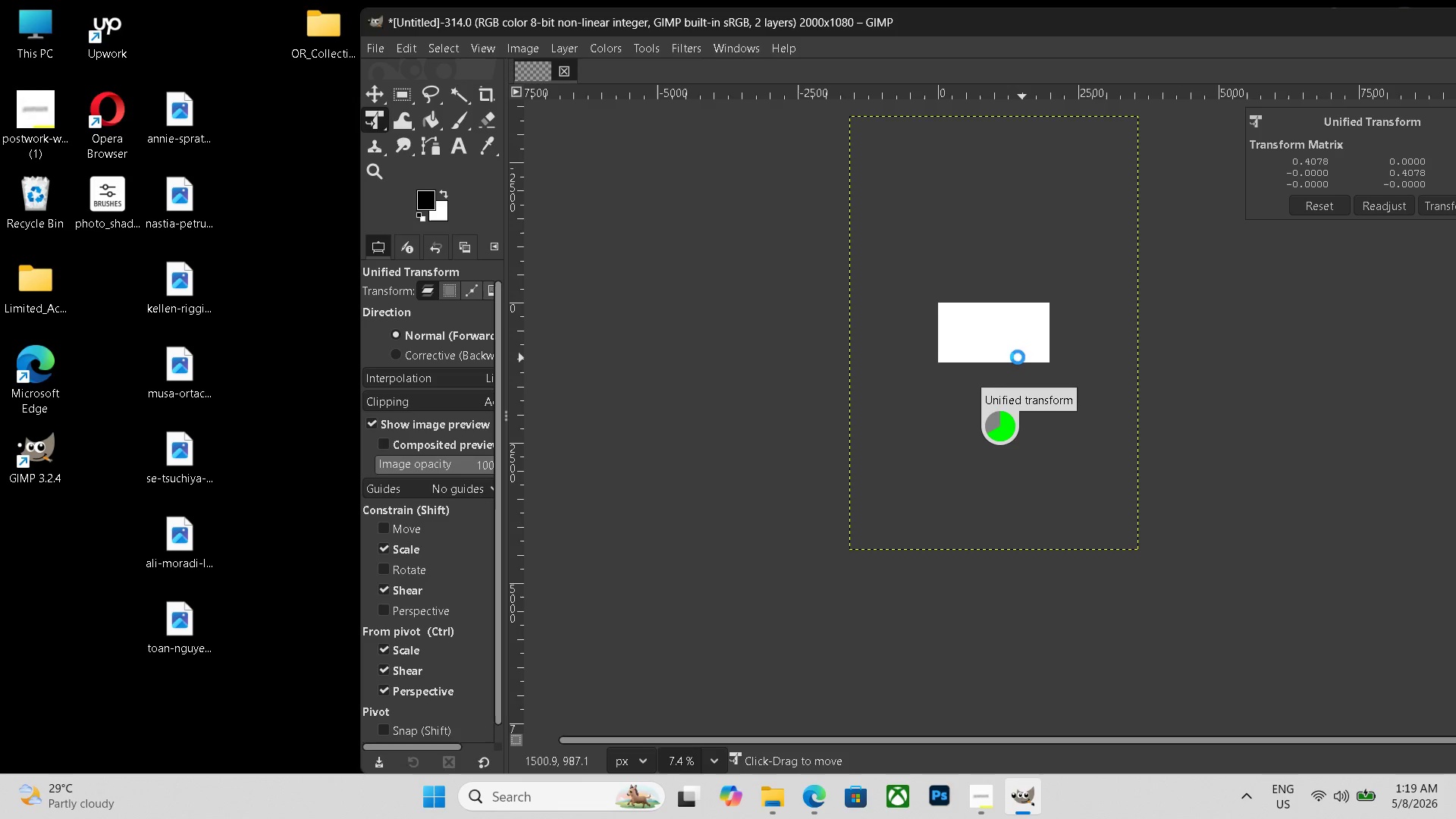 
hold_key(key=ControlLeft, duration=1.53)
scroll: coordinate [1018, 357], scroll_direction: up, amount: 15.0
 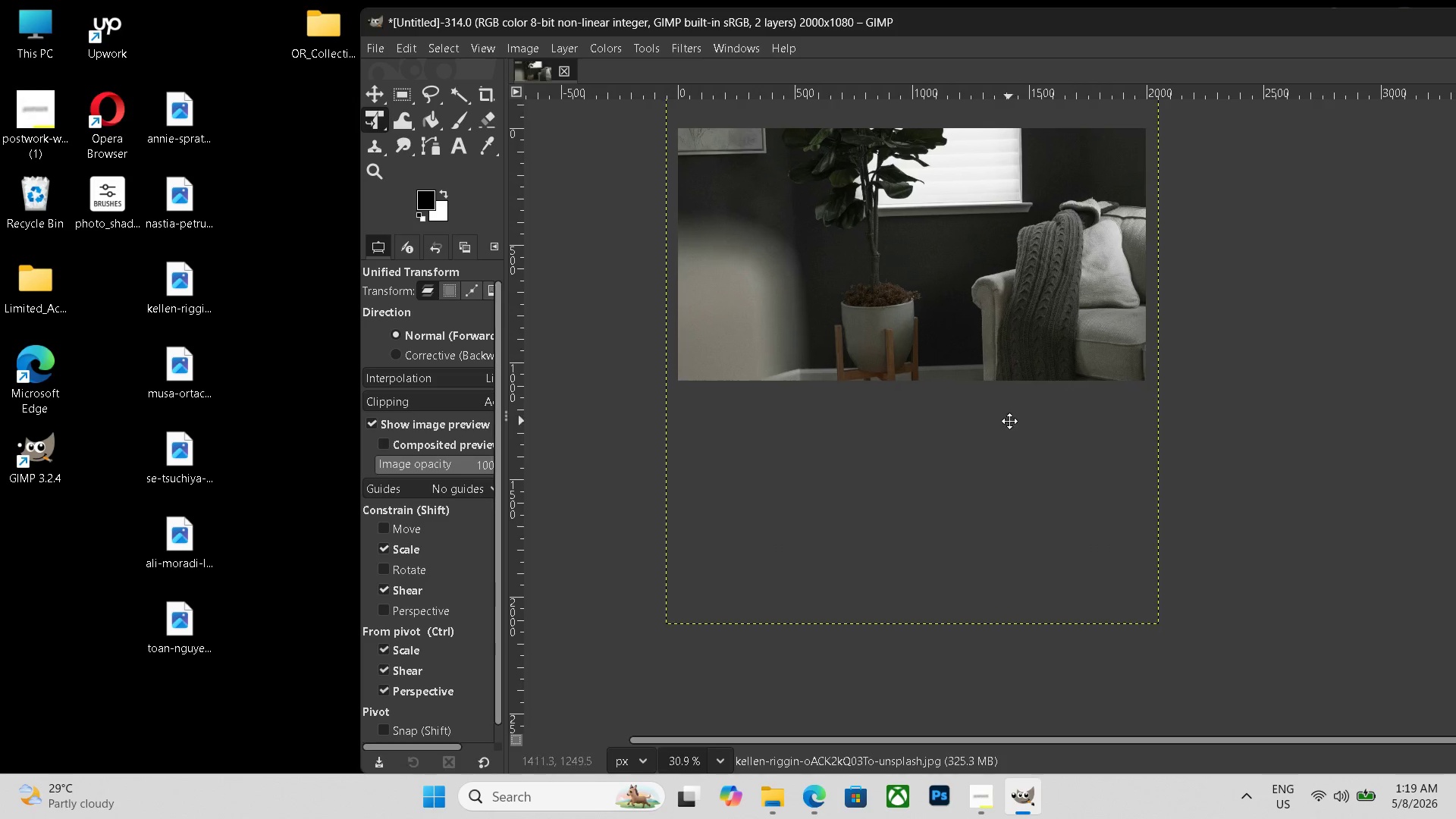 
hold_key(key=Space, duration=0.88)
 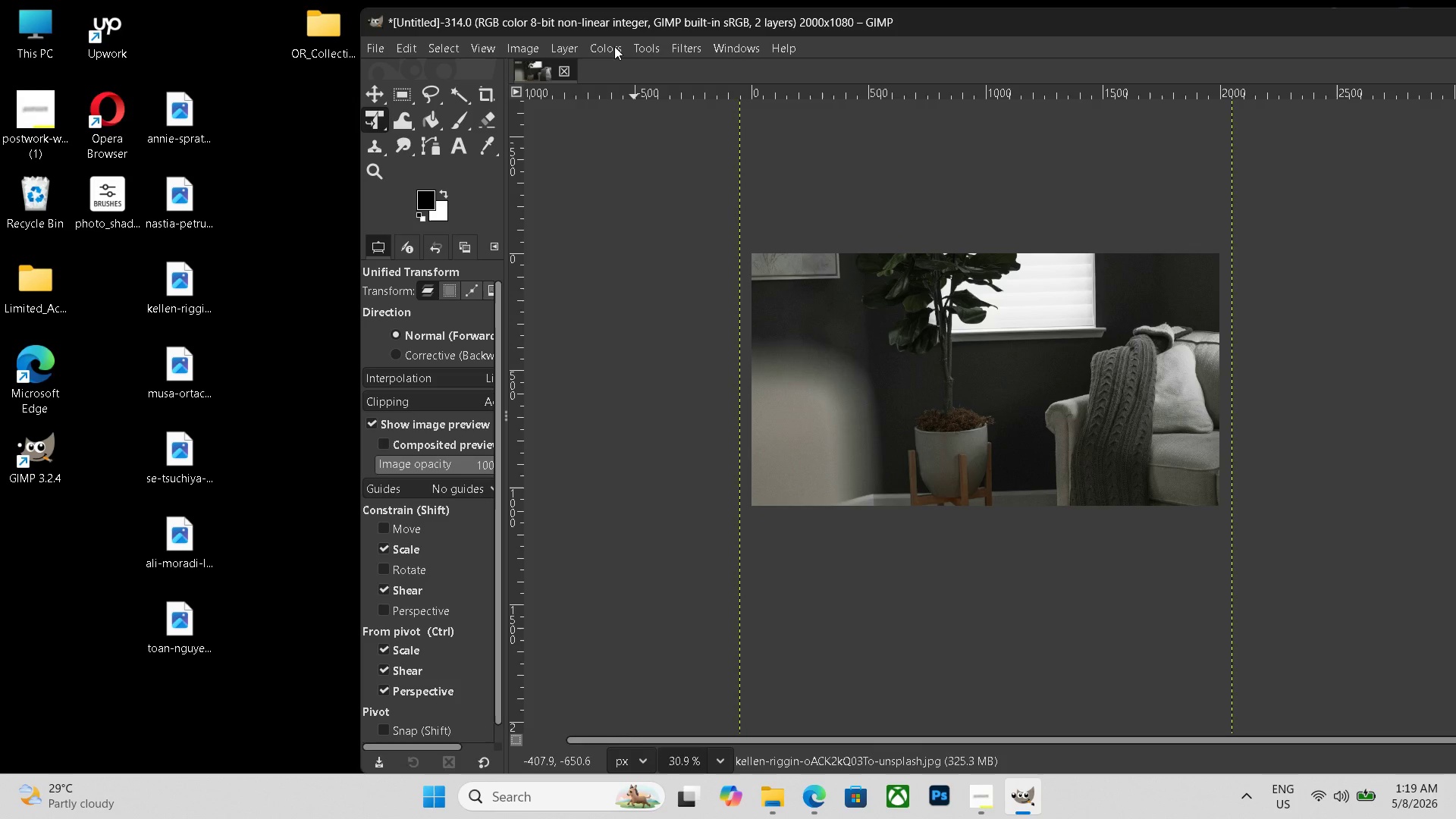 
left_click([614, 46])
 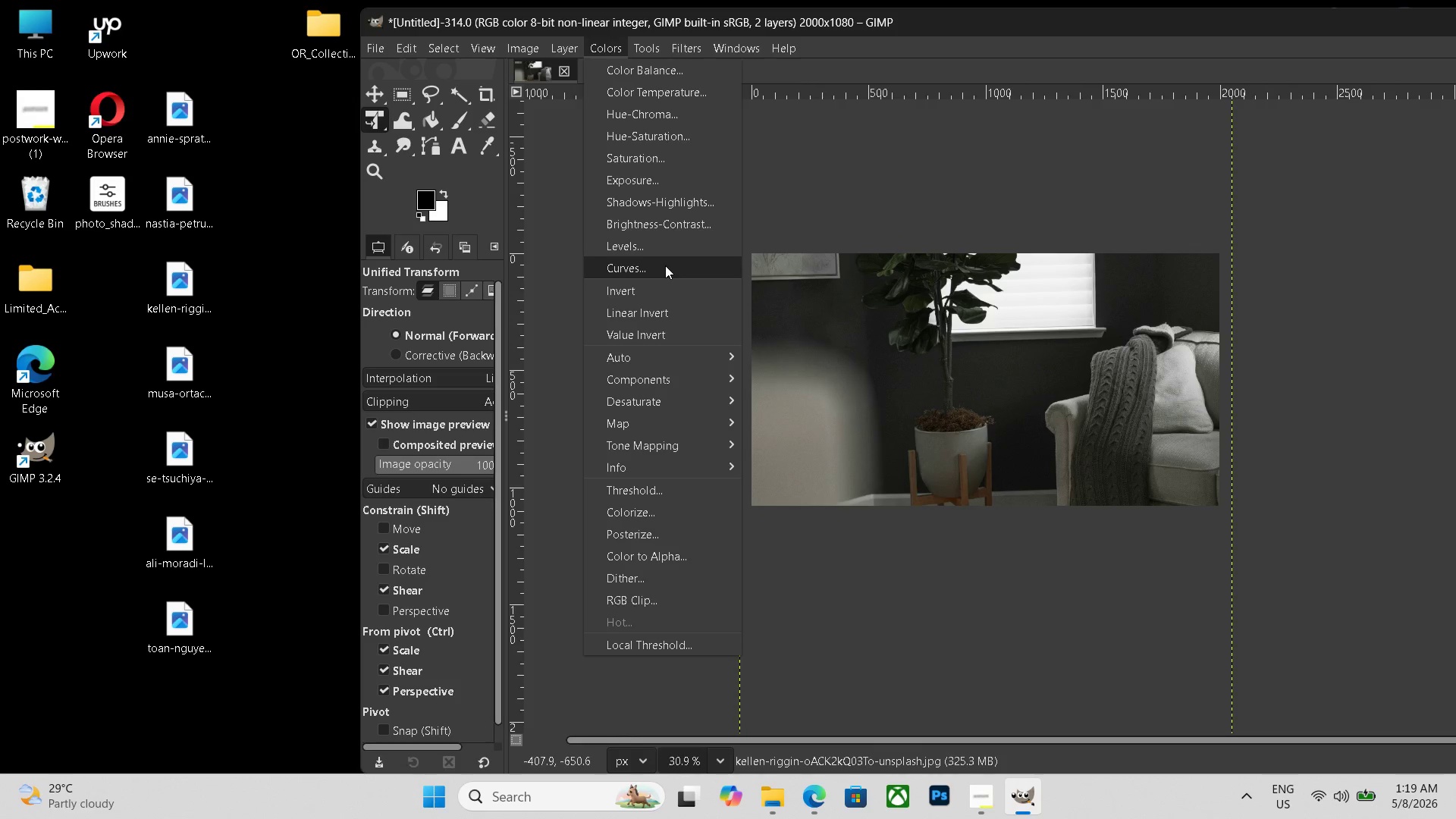 
left_click([665, 265])
 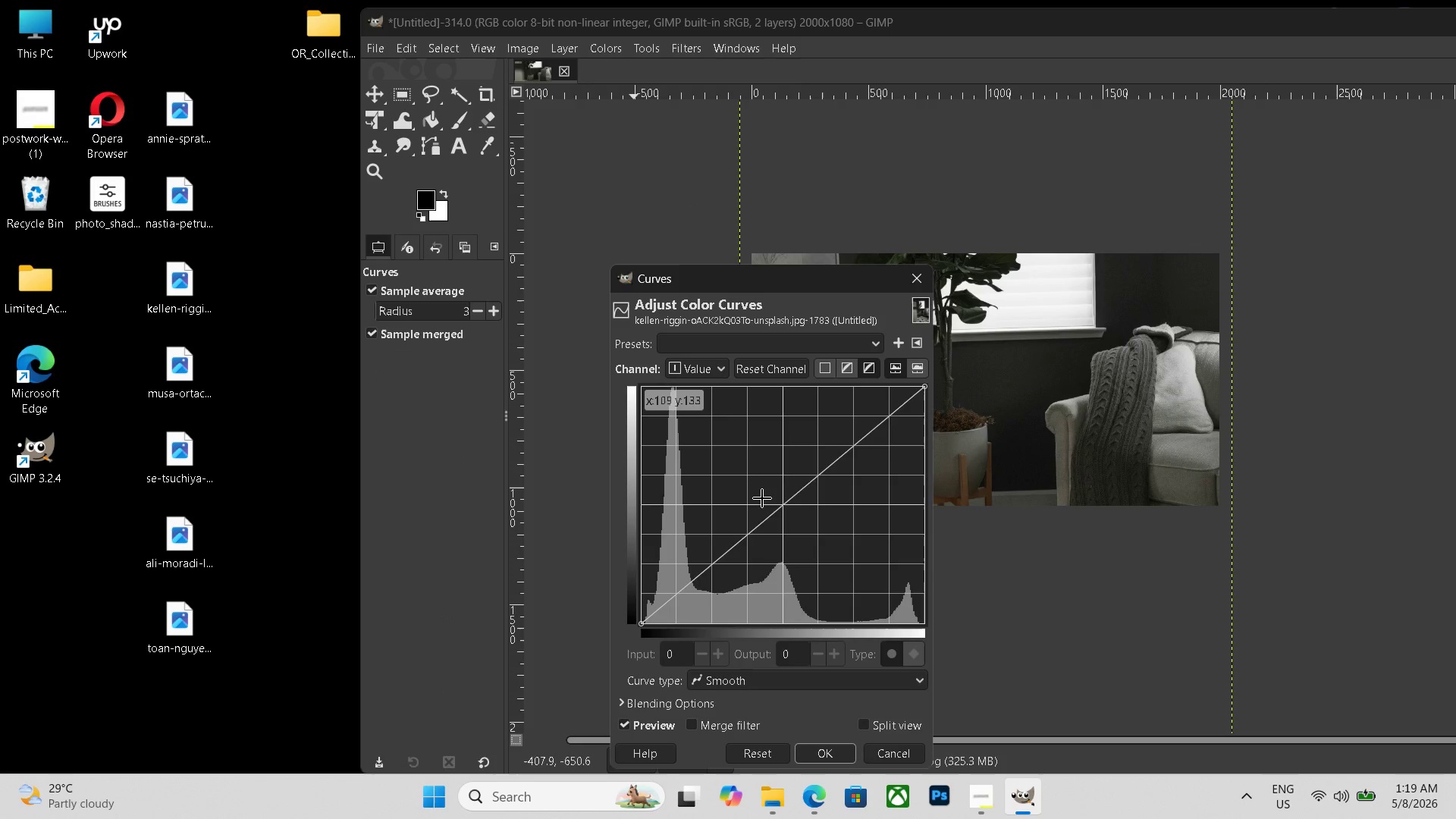 
left_click([762, 497])
 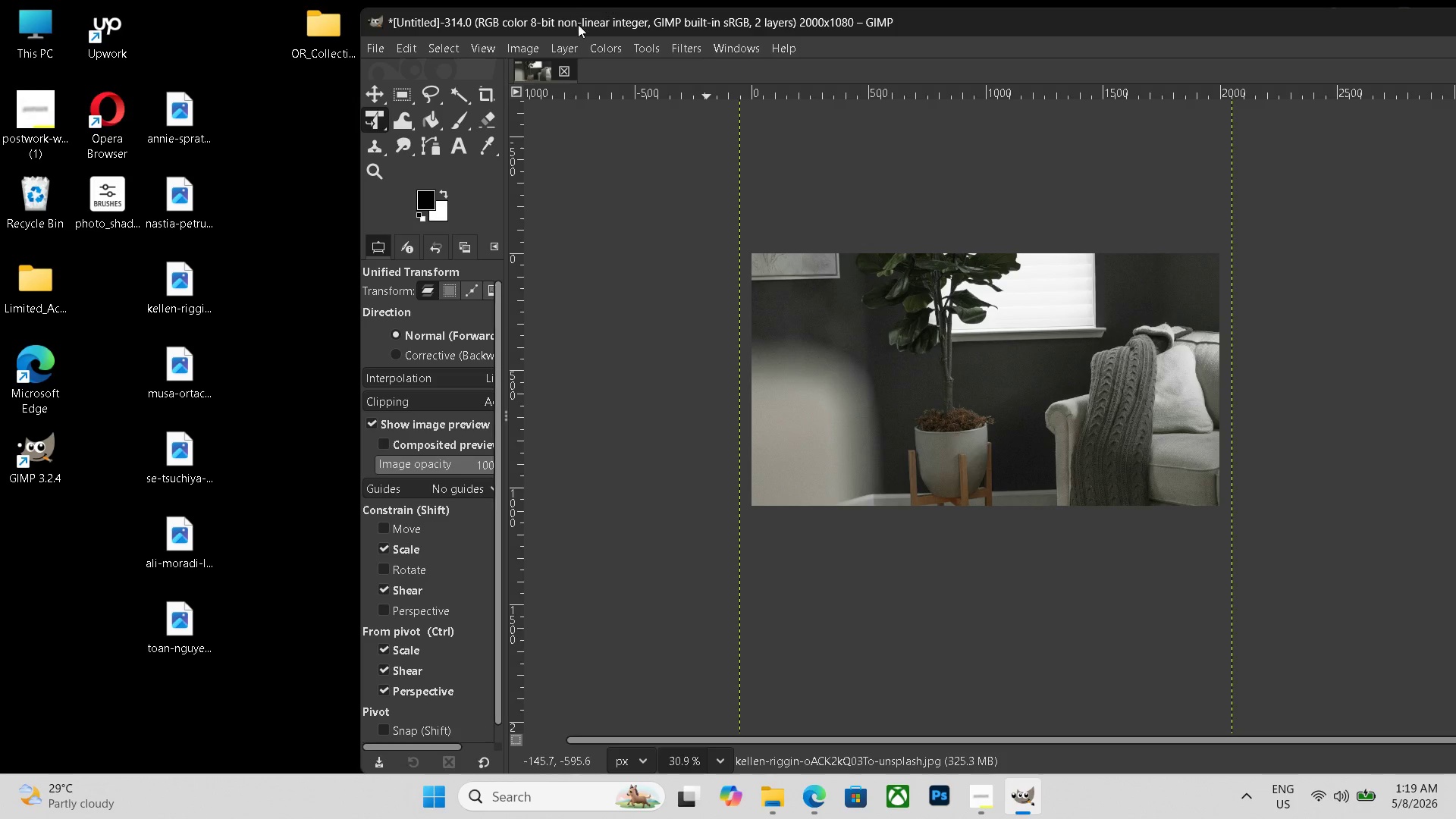 
left_click([607, 49])
 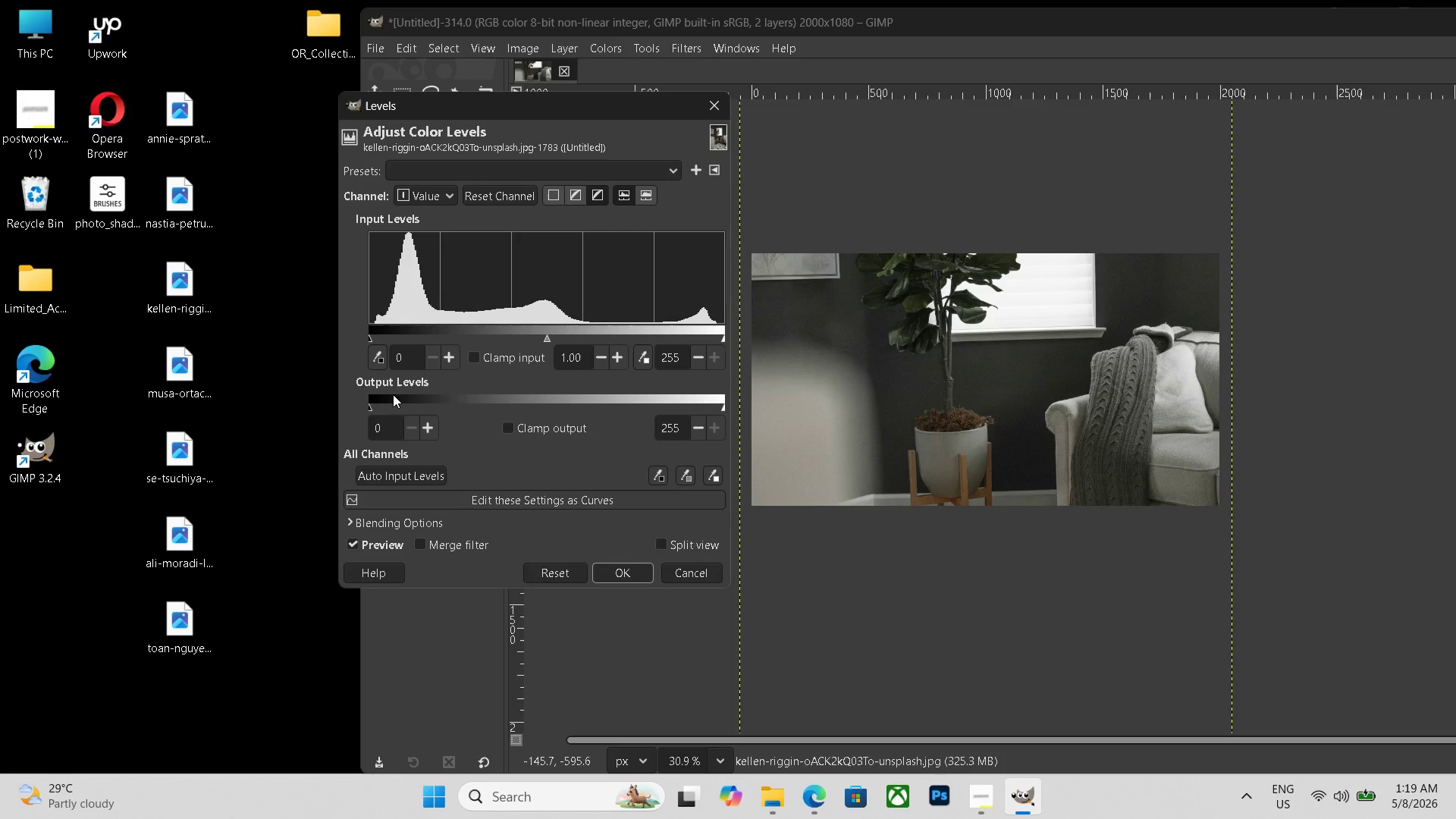 
left_click([384, 403])
 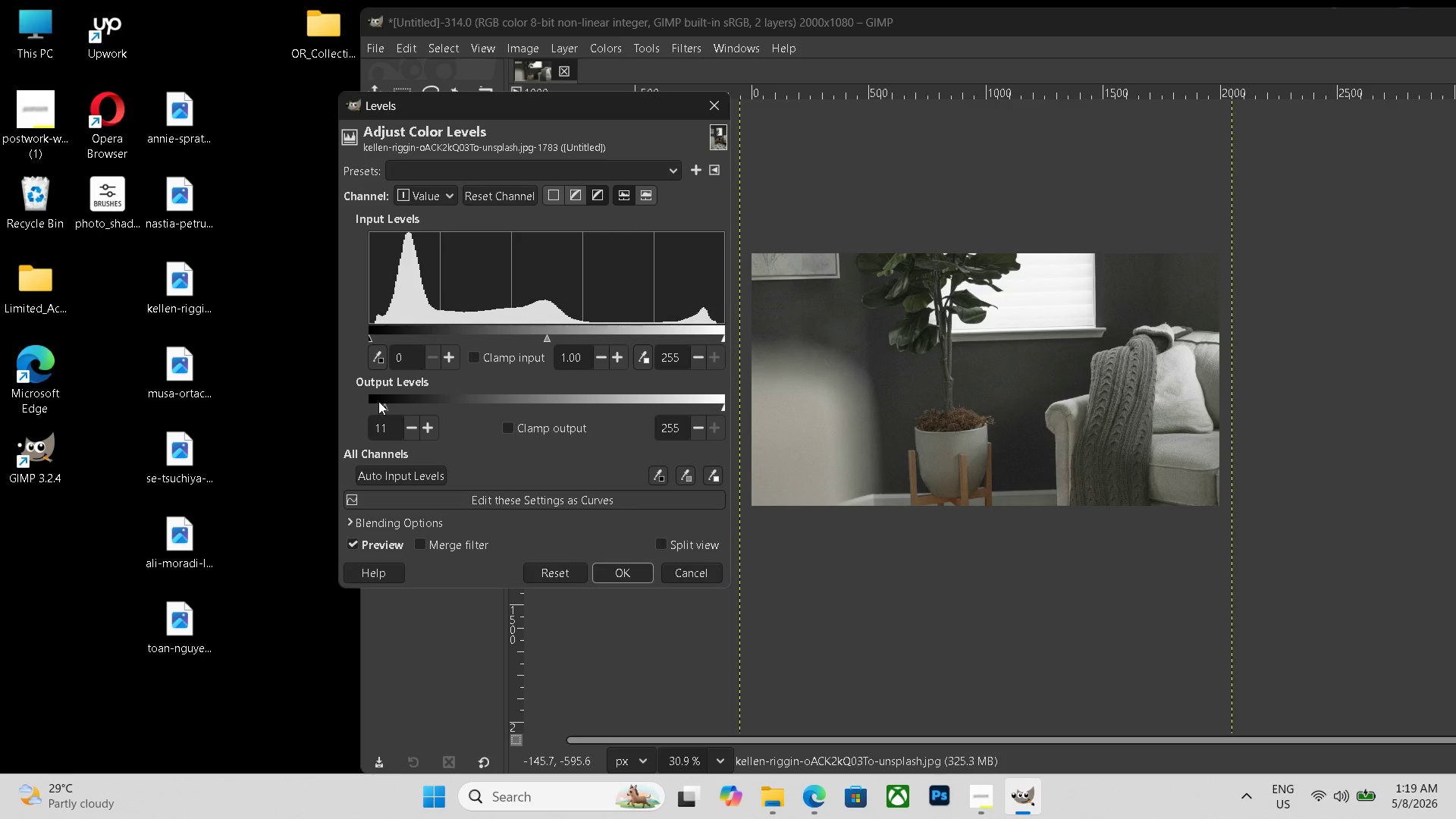 
left_click([378, 401])
 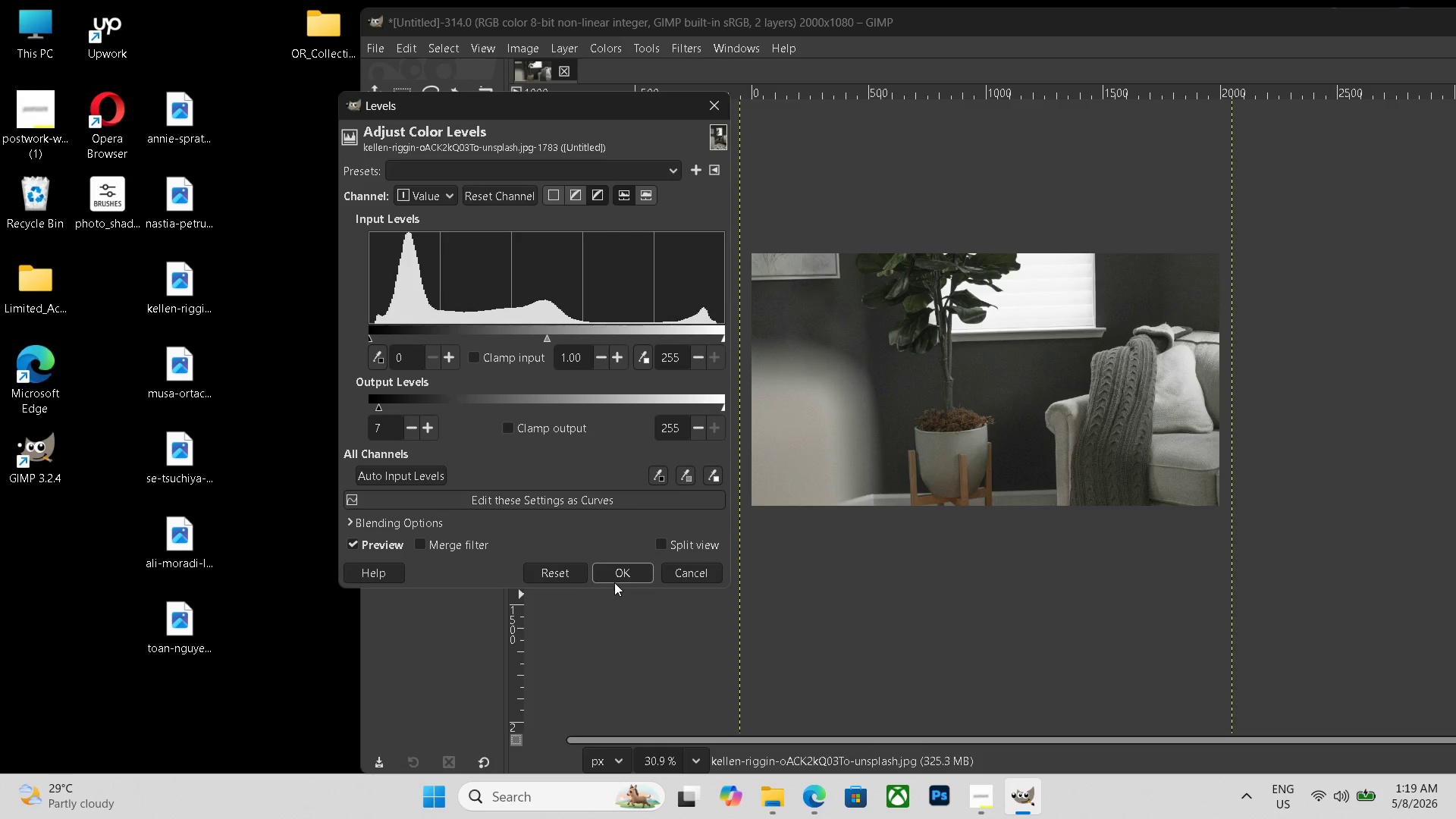 
double_click([622, 575])
 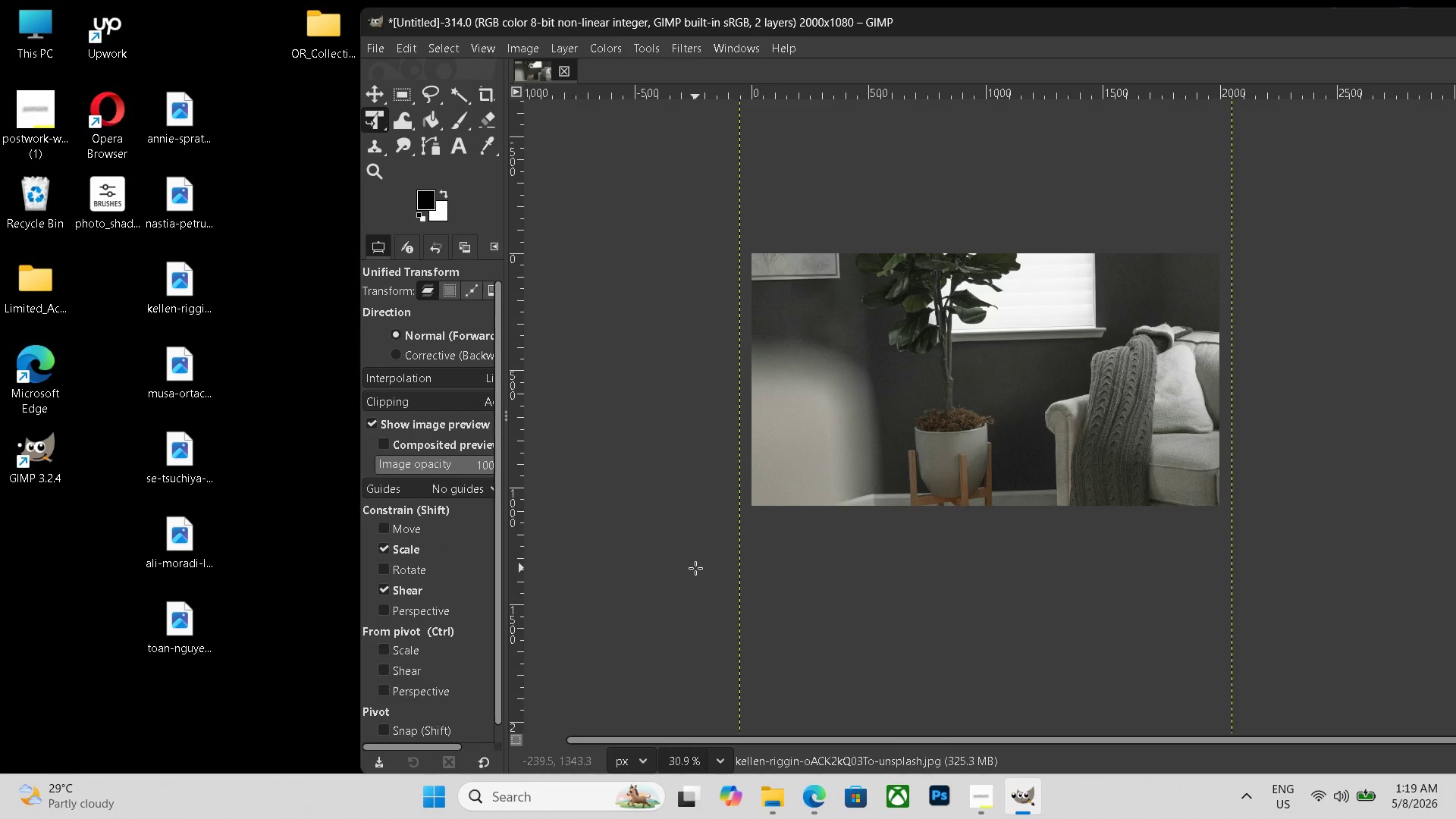 
key(Control+Shift+ShiftLeft)
 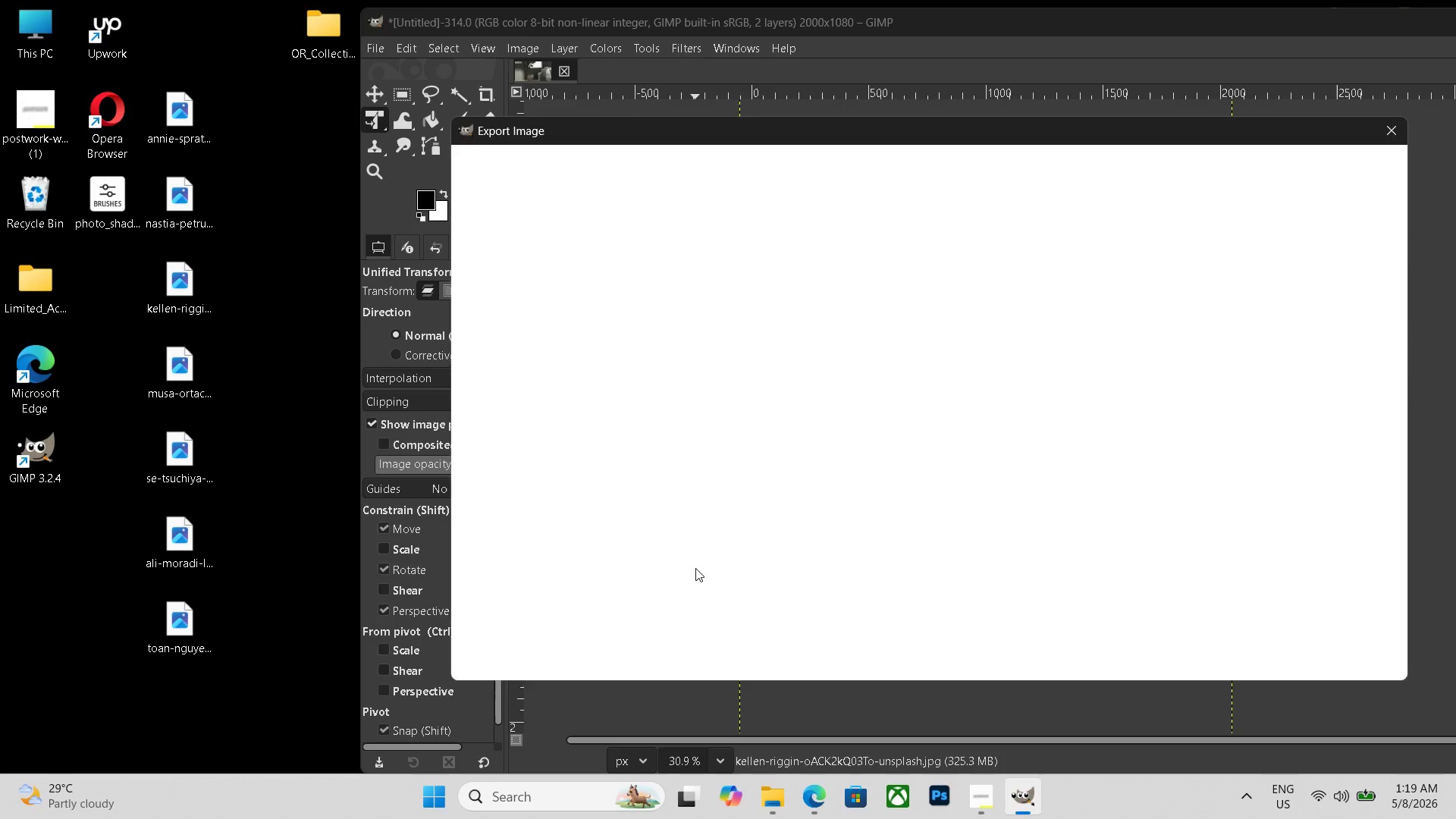 
key(Control+Shift+E)
 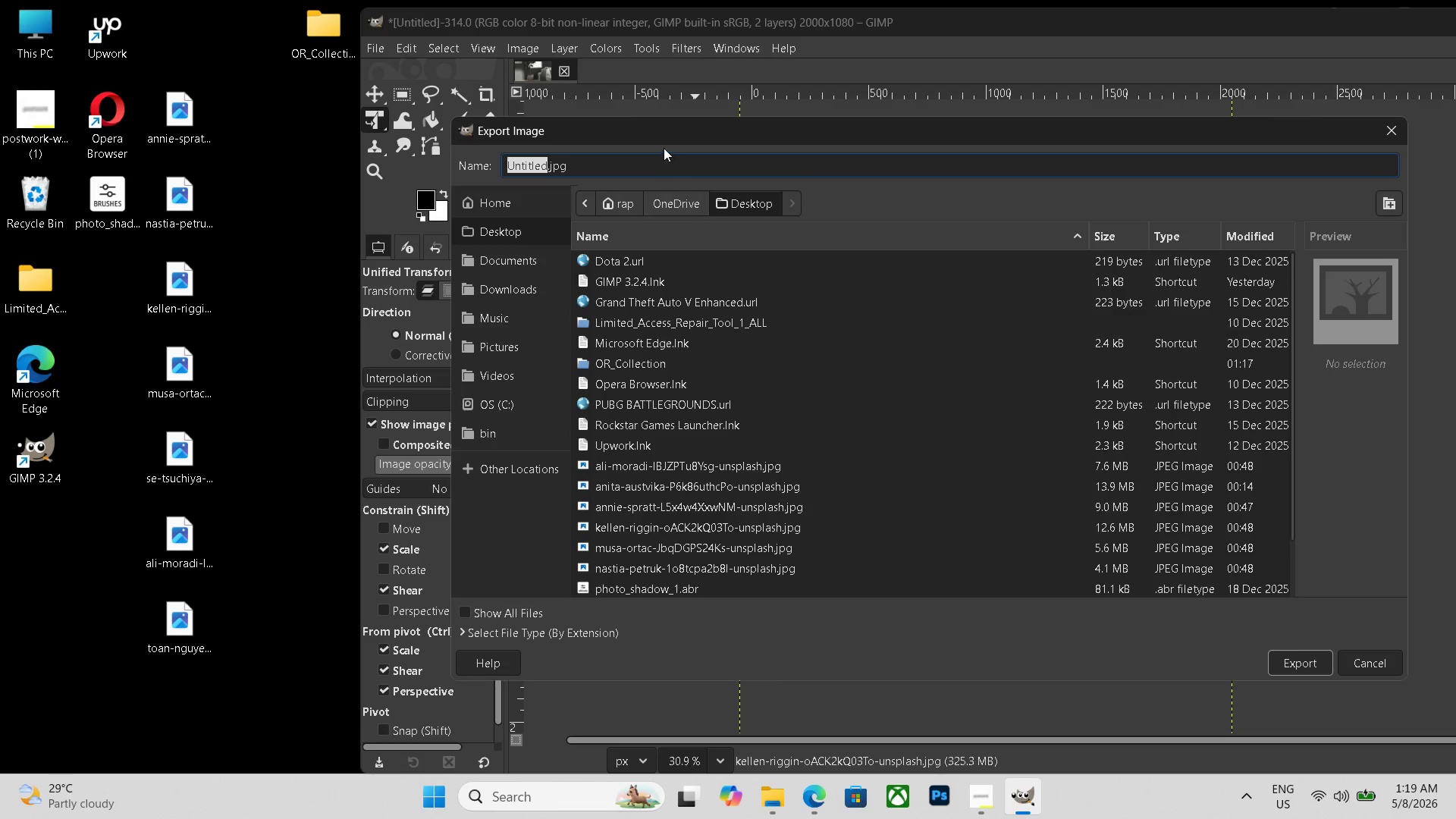 
left_click_drag(start_coordinate=[641, 149], to_coordinate=[576, 158])
 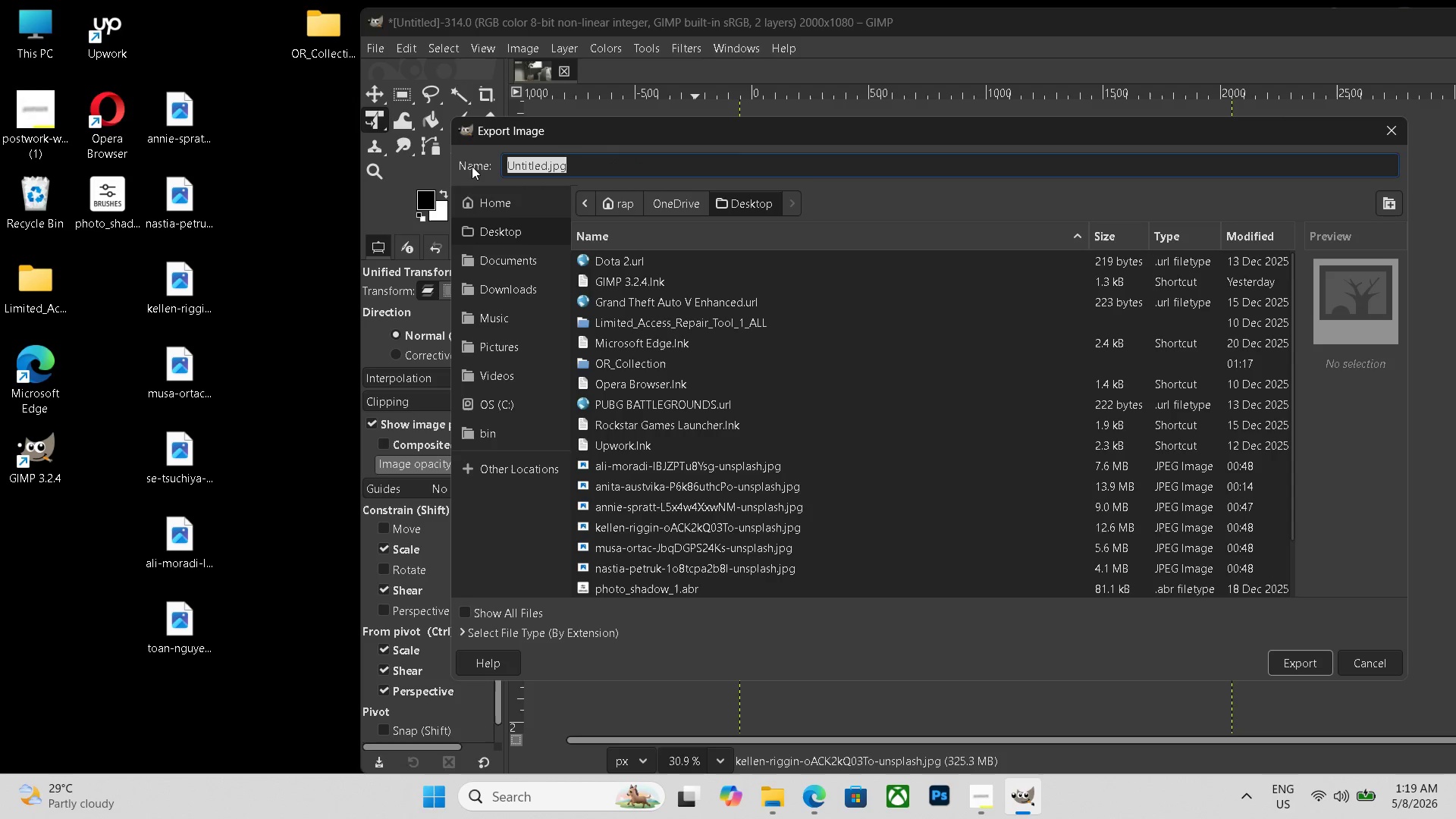 
left_click_drag(start_coordinate=[572, 166], to_coordinate=[472, 166])
 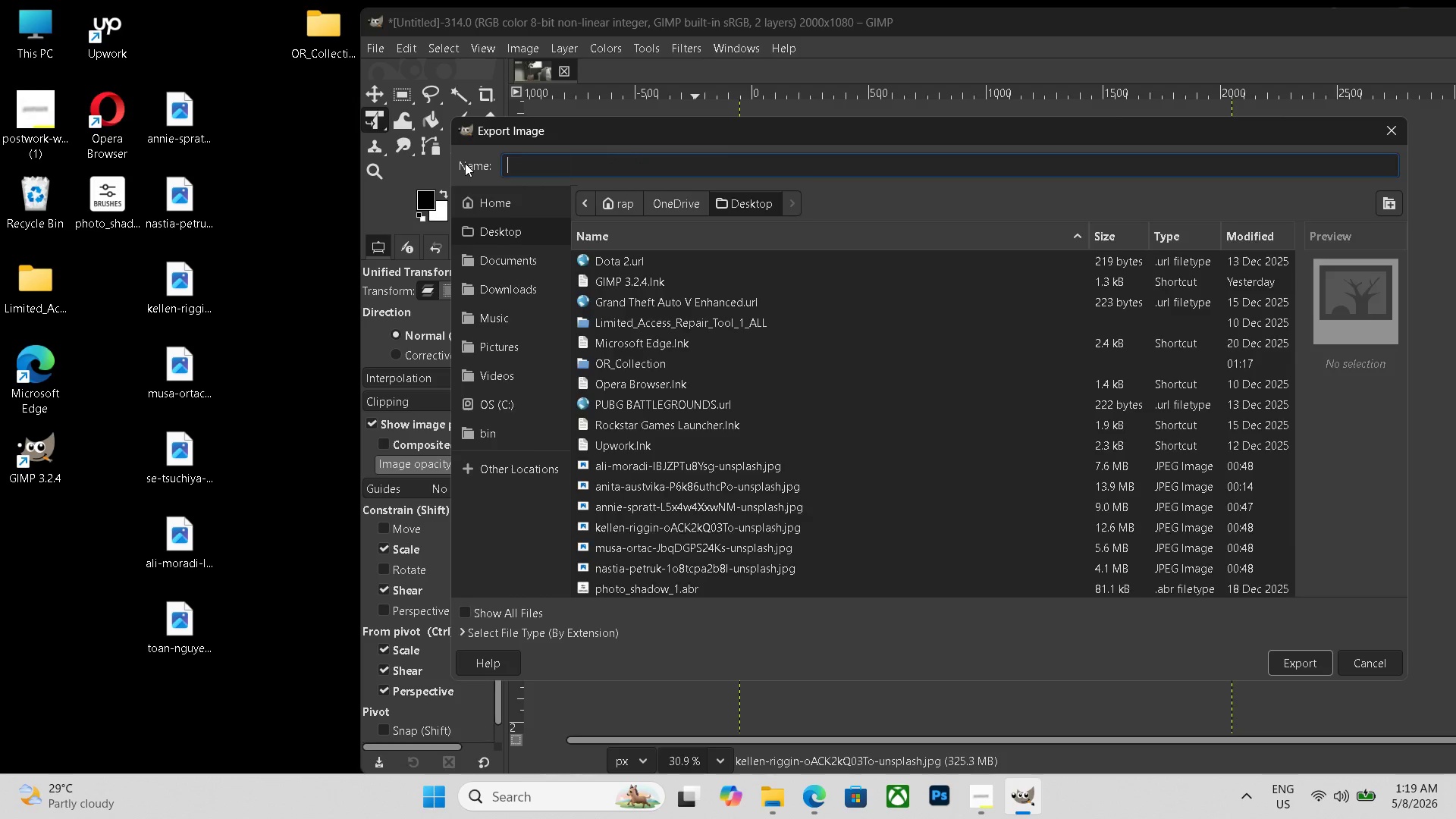 
key(Backspace)
 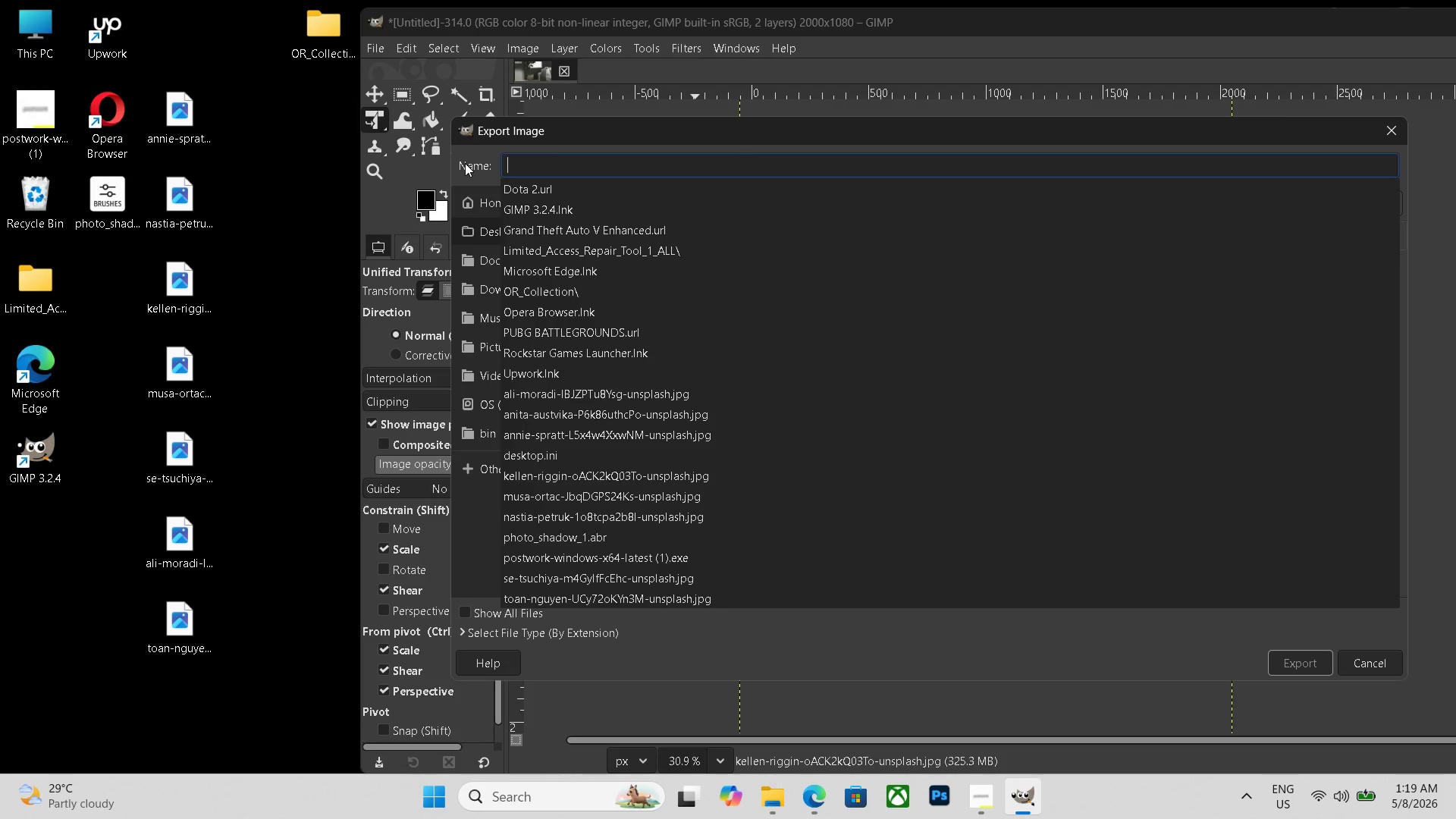 
key(Control+V)
 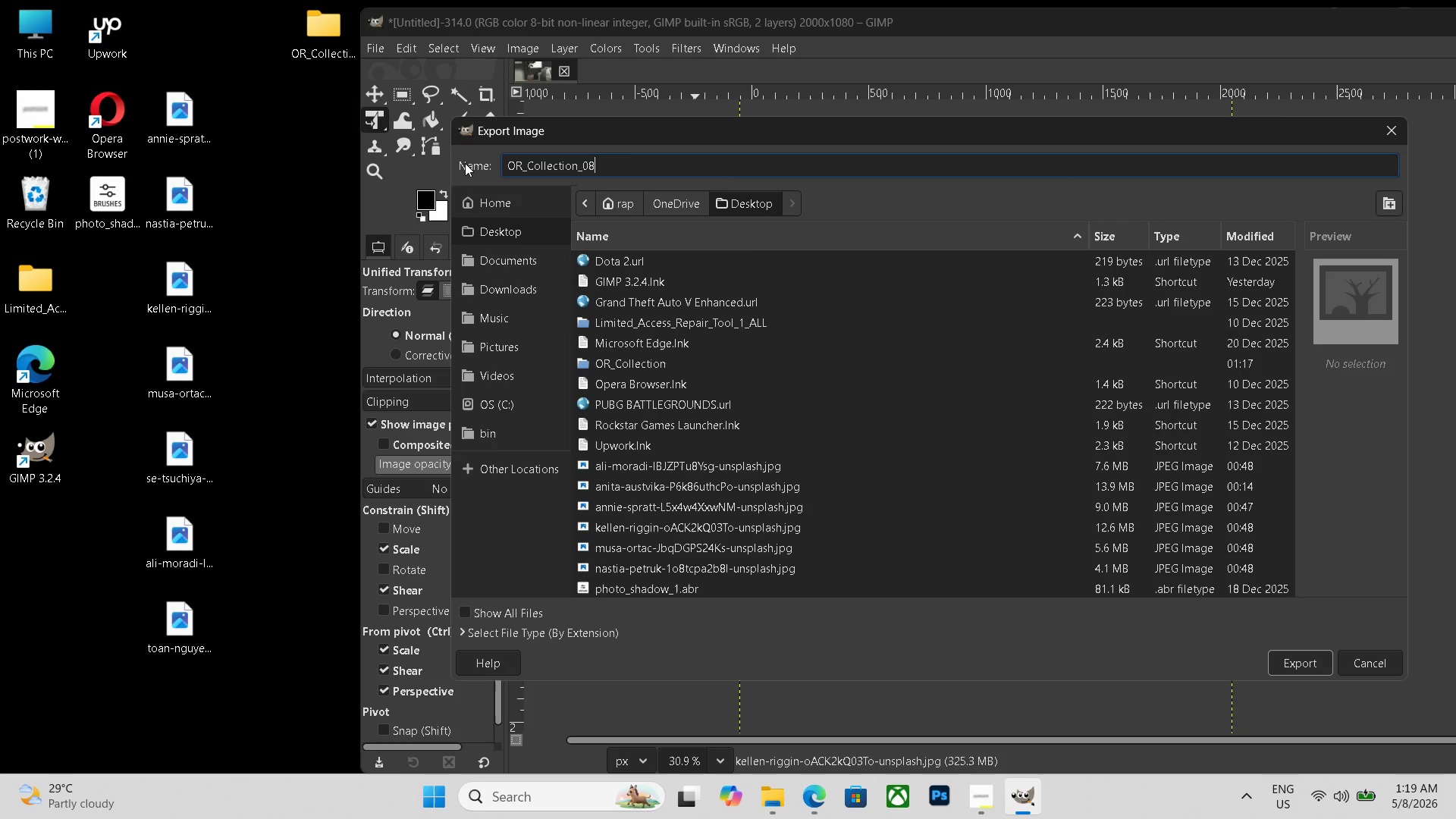 
key(Backspace)
 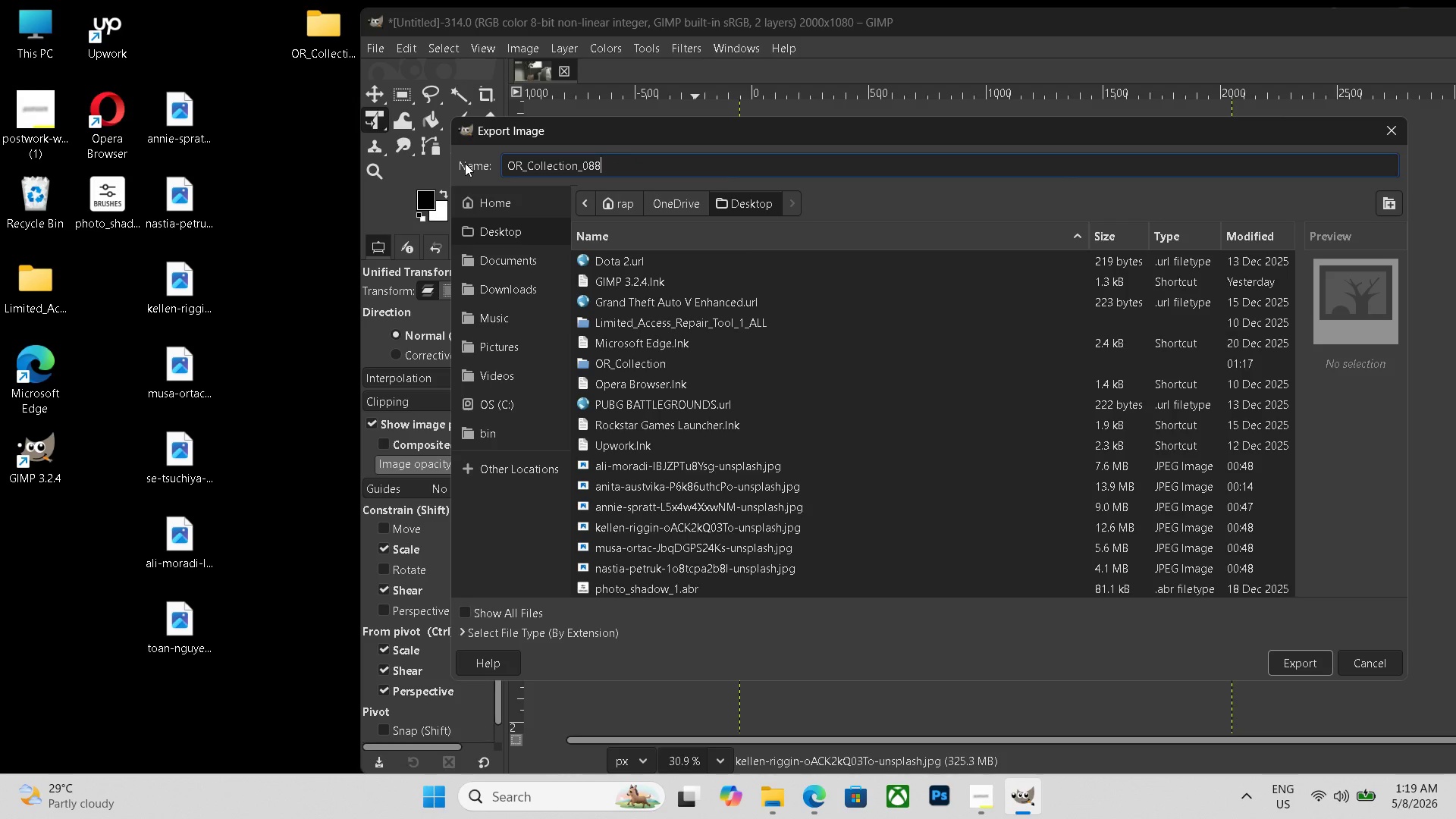 
key(Numpad8)
 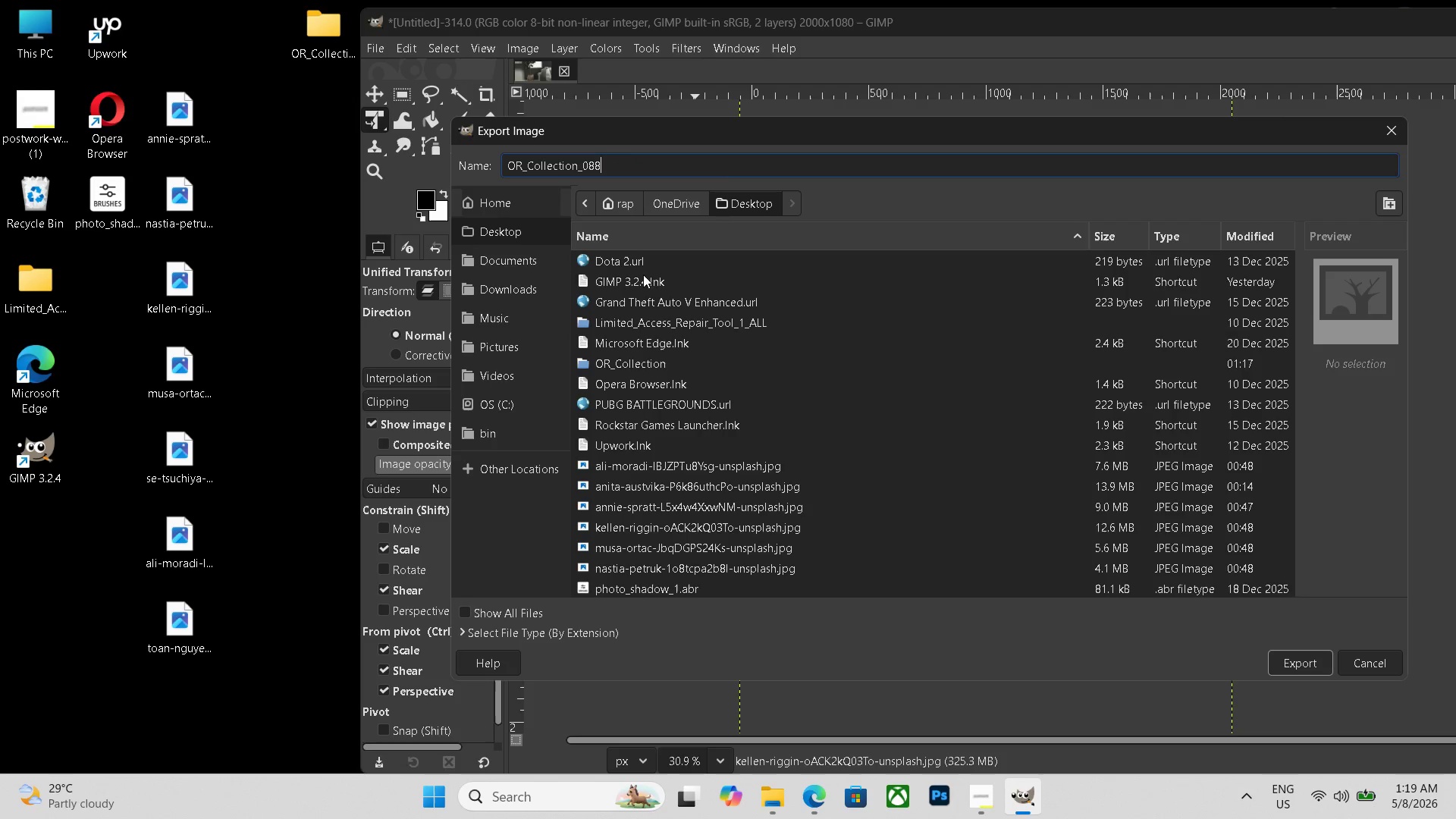 
scroll: coordinate [470, 162], scroll_direction: up, amount: 1.0
 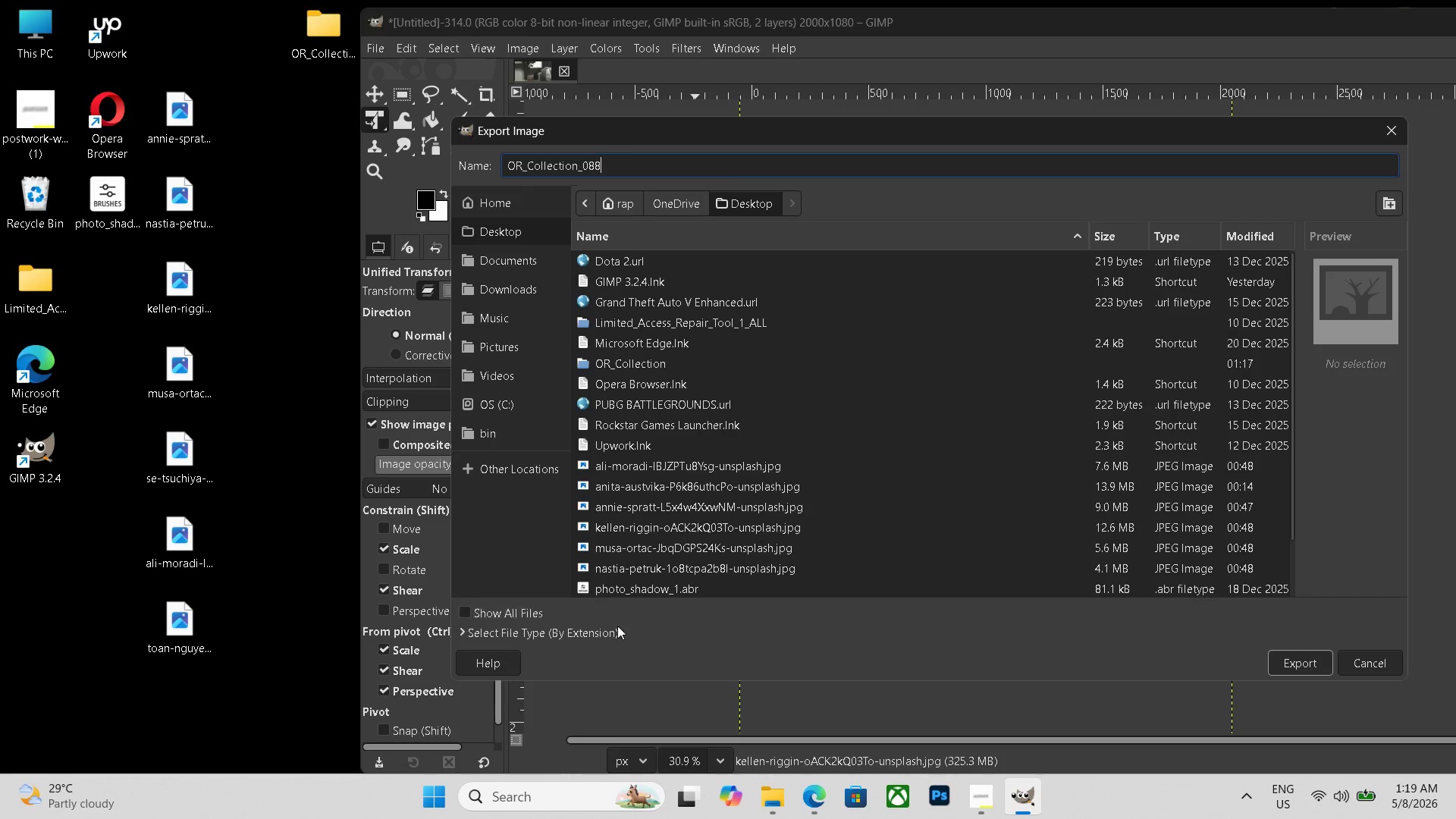 
left_click([595, 635])
 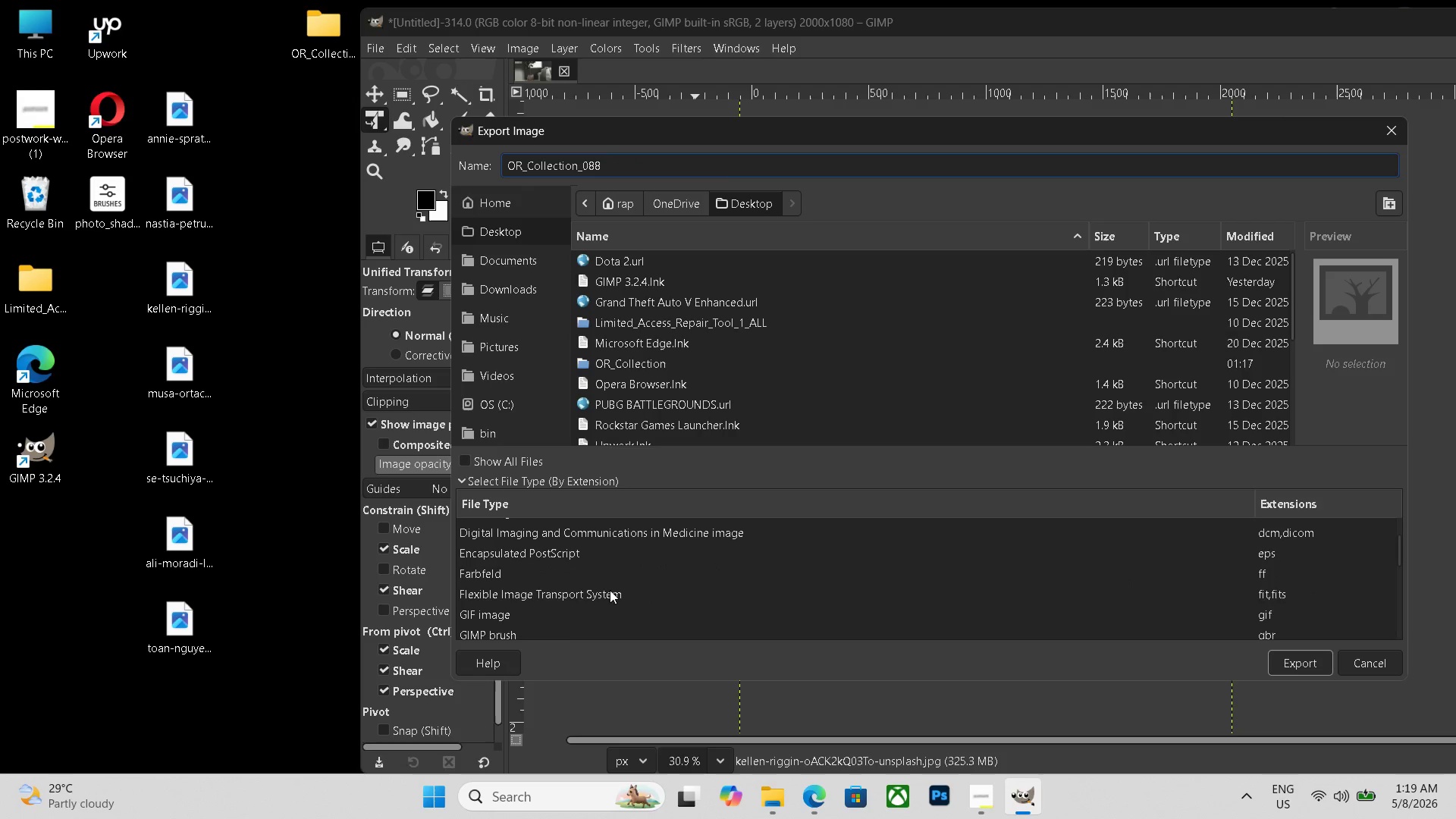 
scroll: coordinate [572, 602], scroll_direction: down, amount: 20.0
 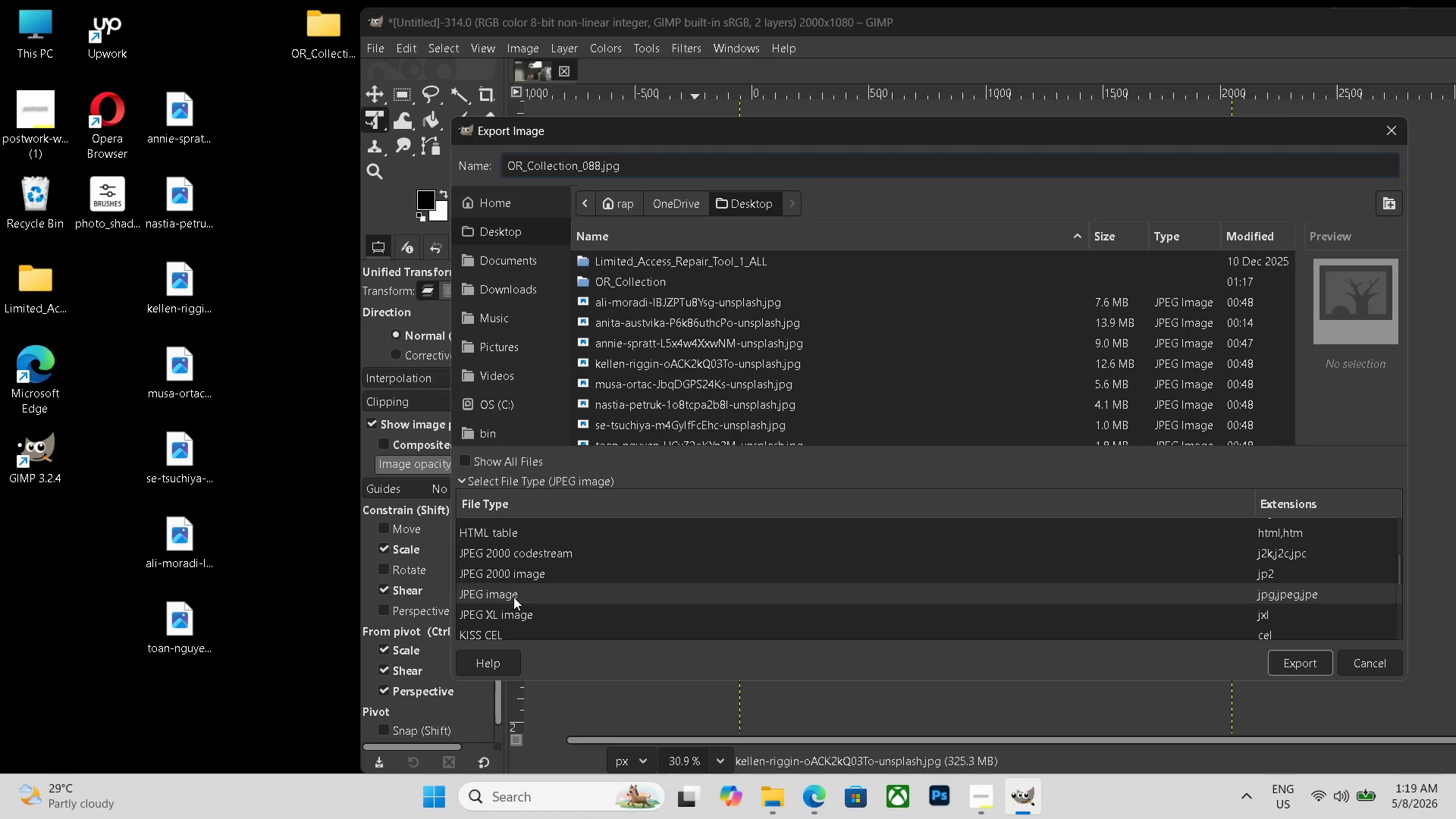 
left_click([512, 597])
 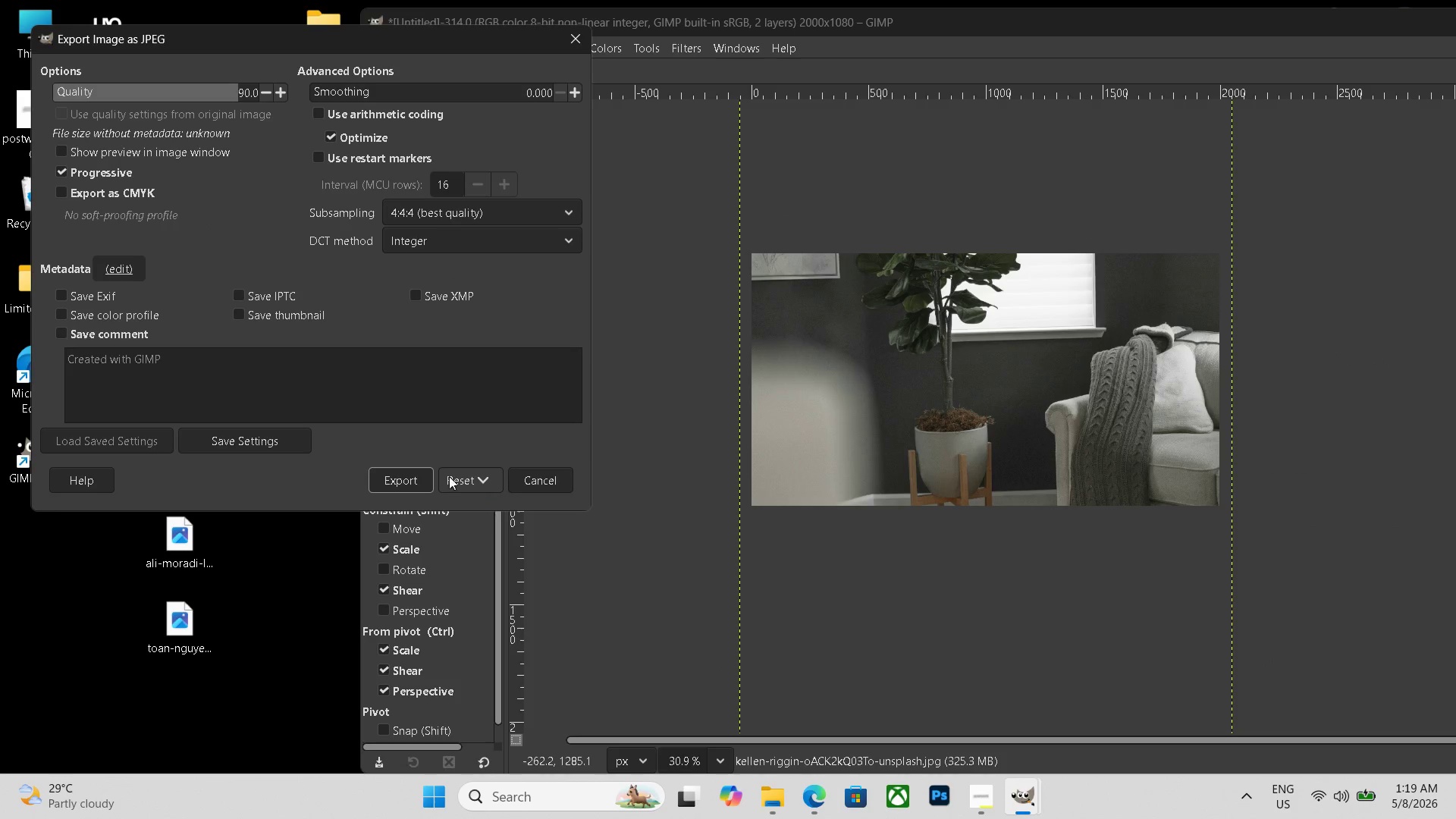 
left_click([416, 481])
 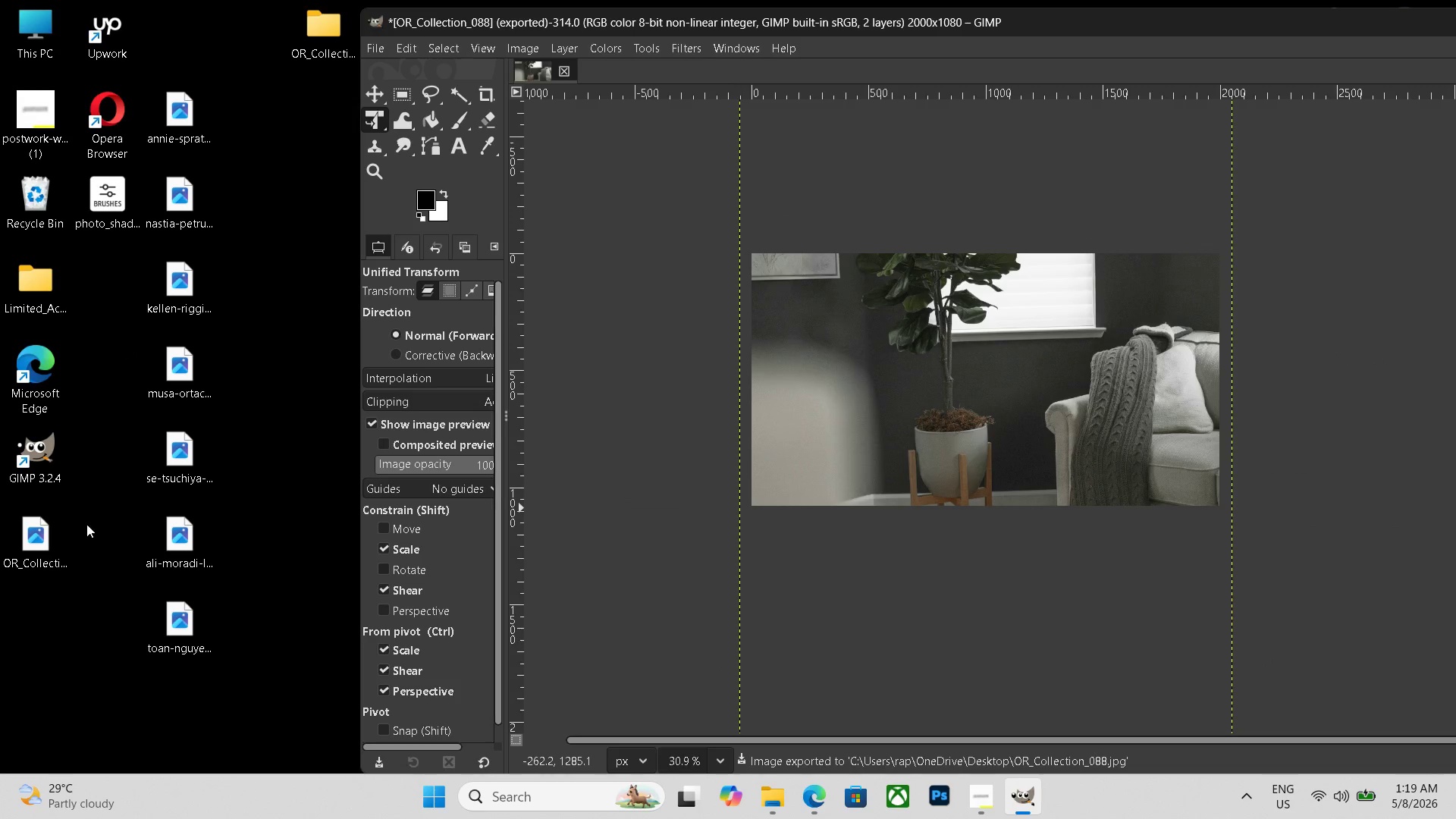 
left_click_drag(start_coordinate=[37, 539], to_coordinate=[318, 42])
 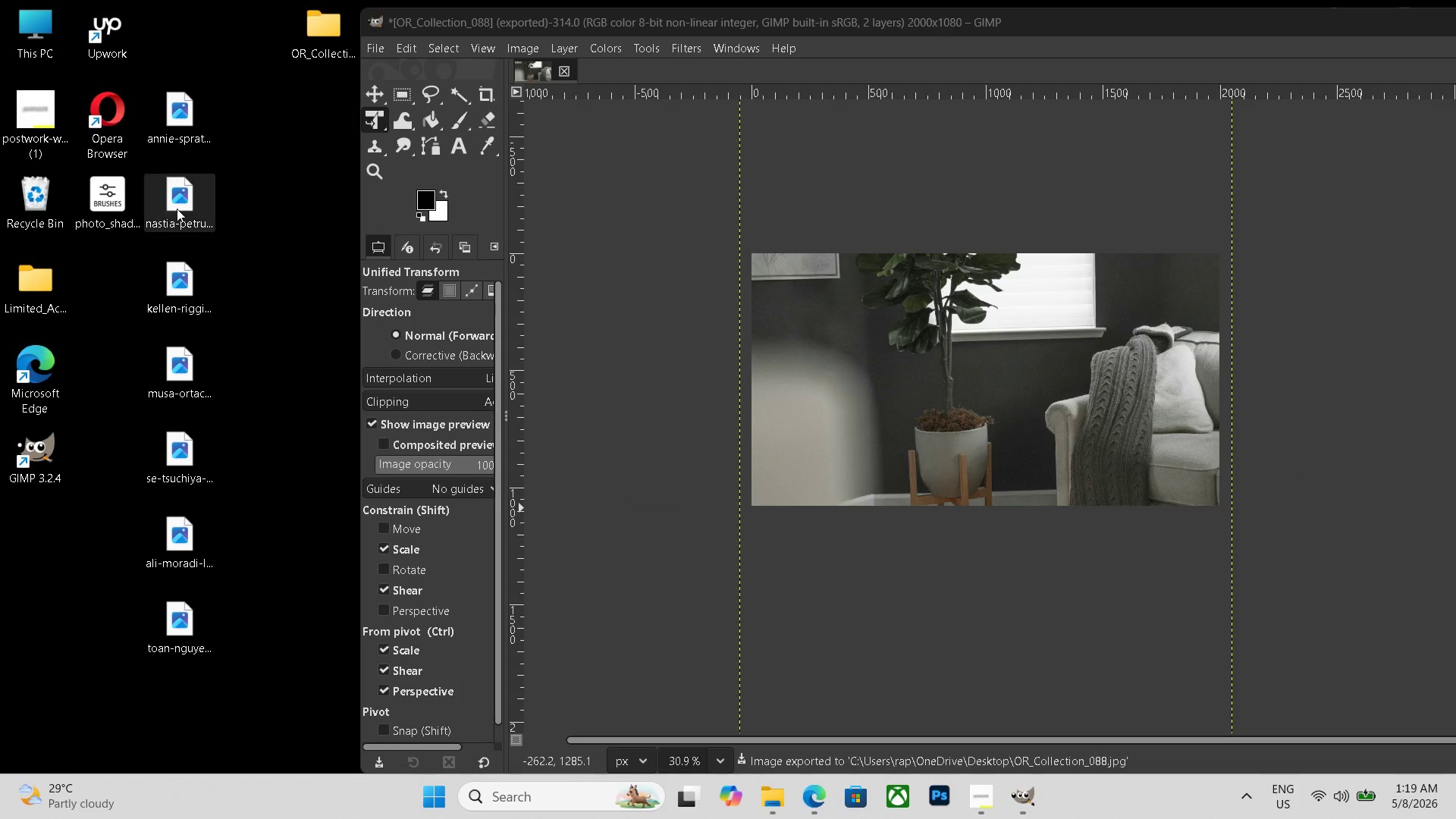 
left_click([177, 209])
 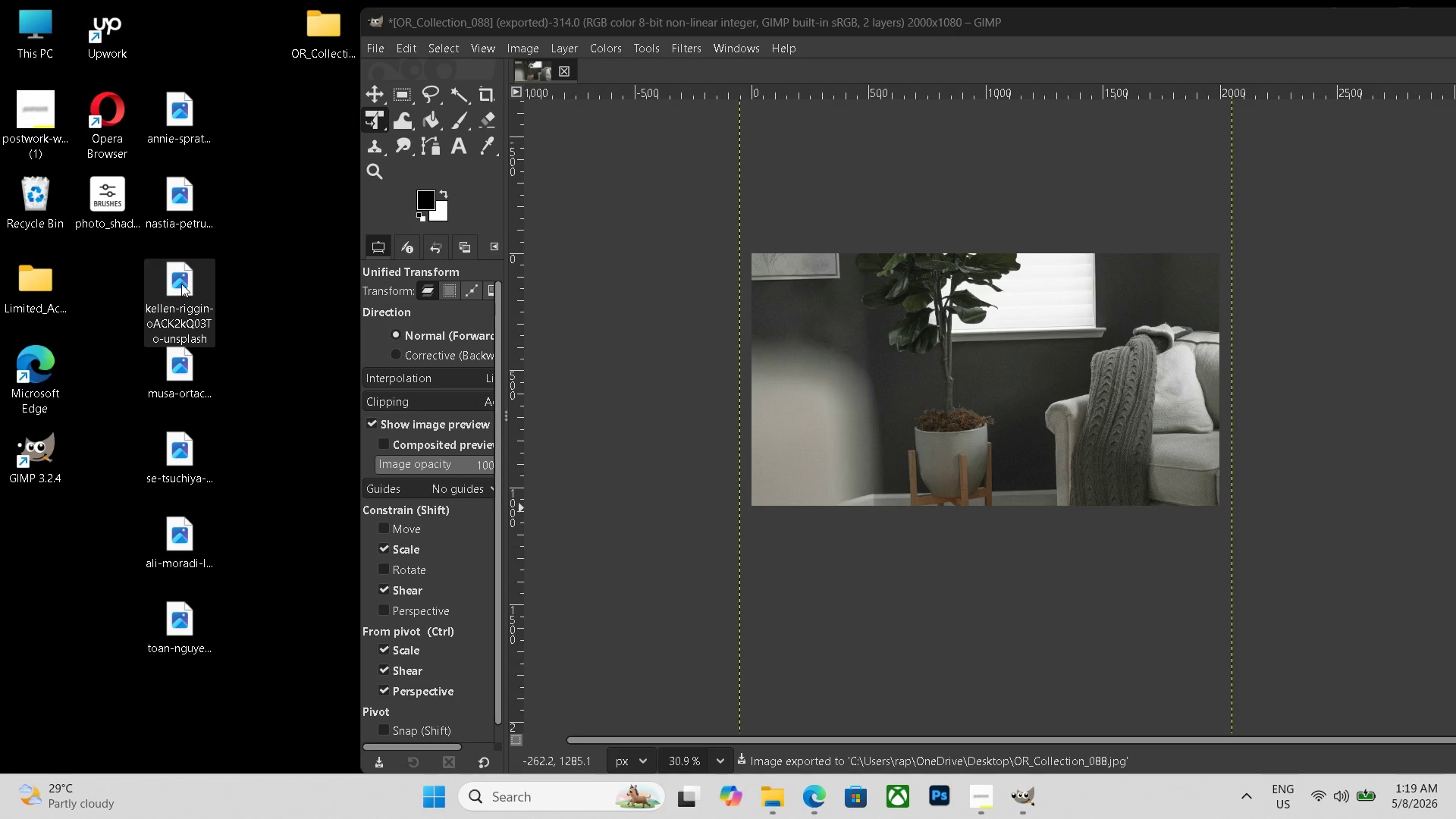 
double_click([181, 284])
 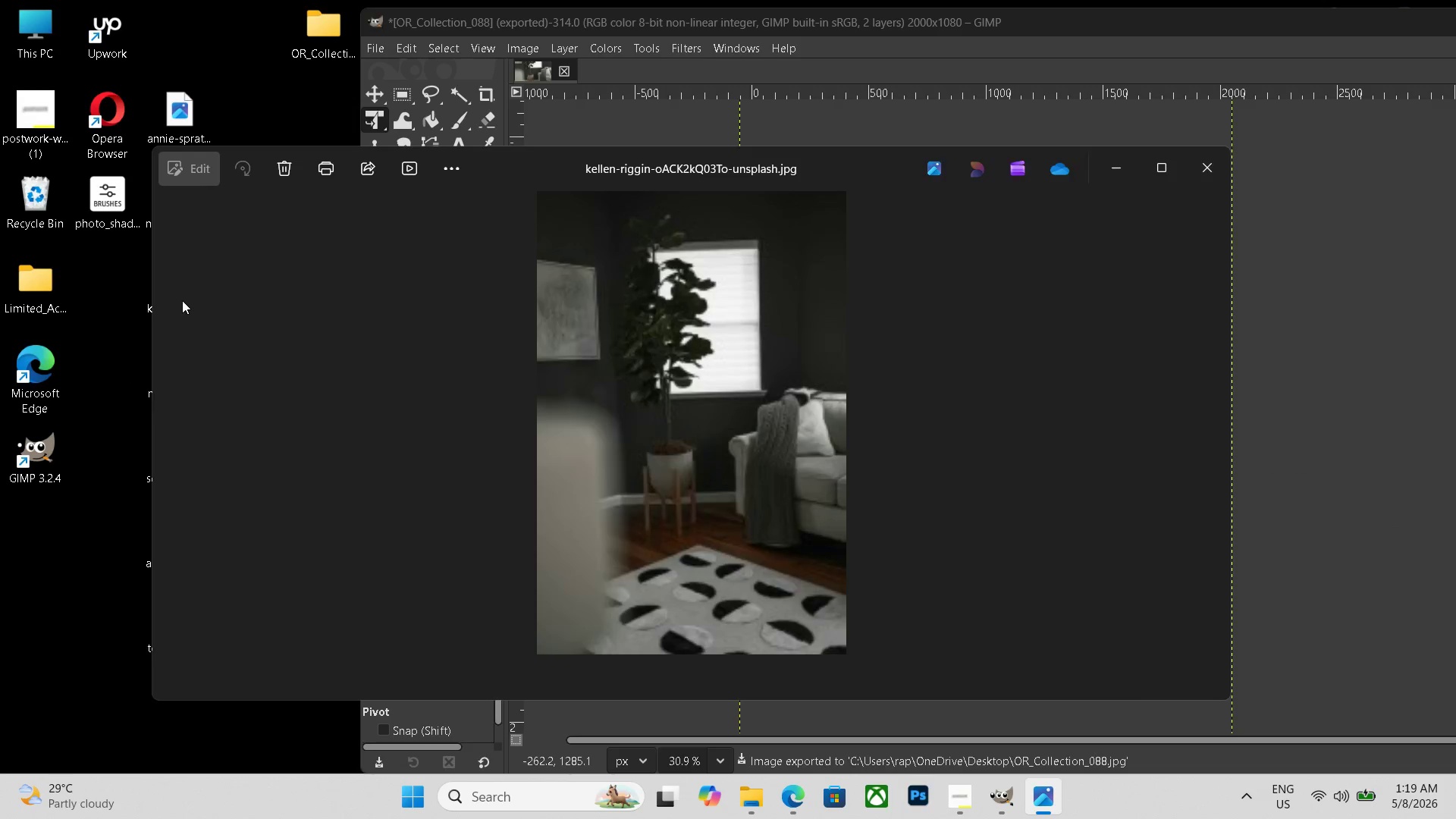 
key(Backquote)
 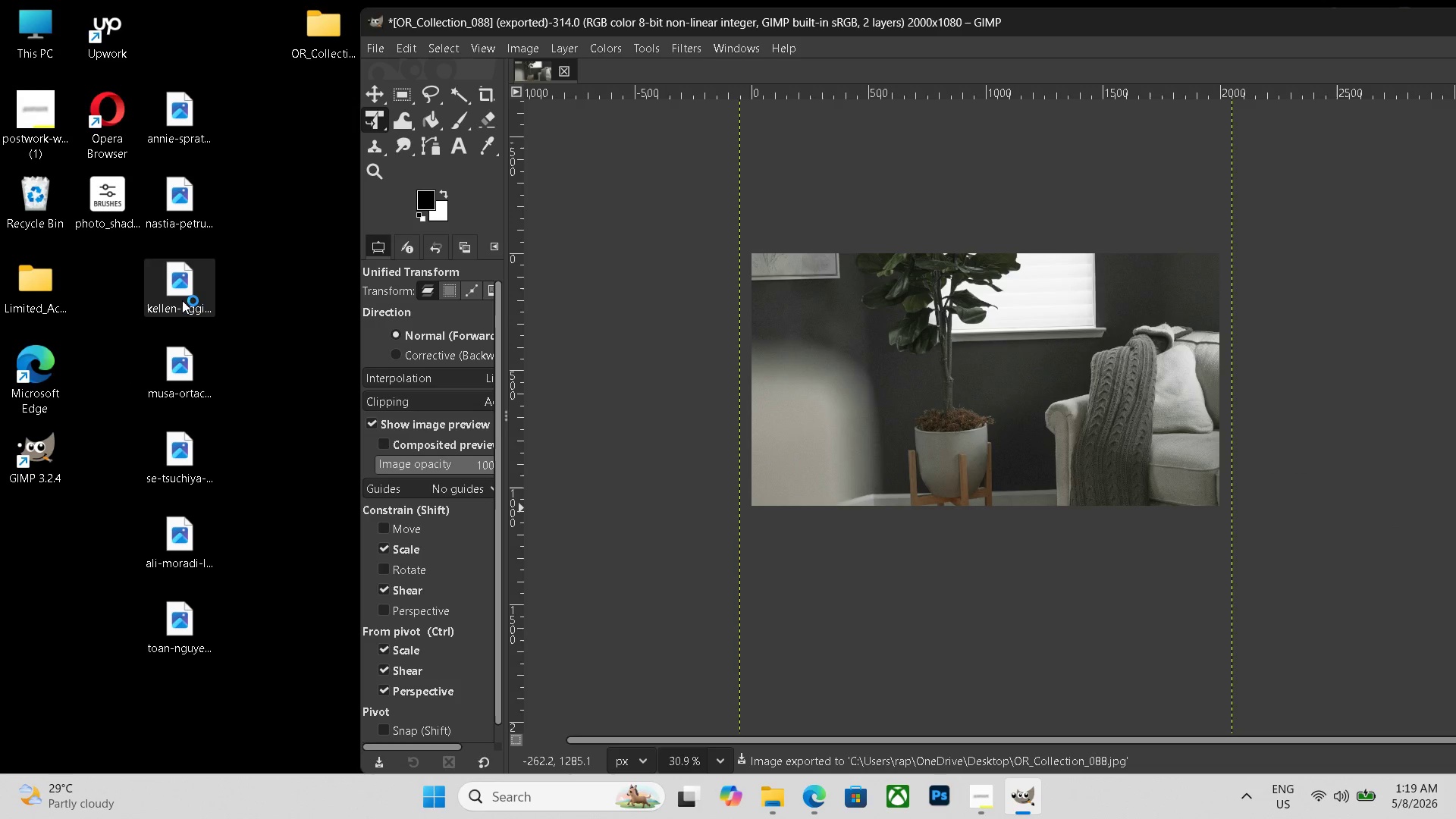 
key(Escape)
 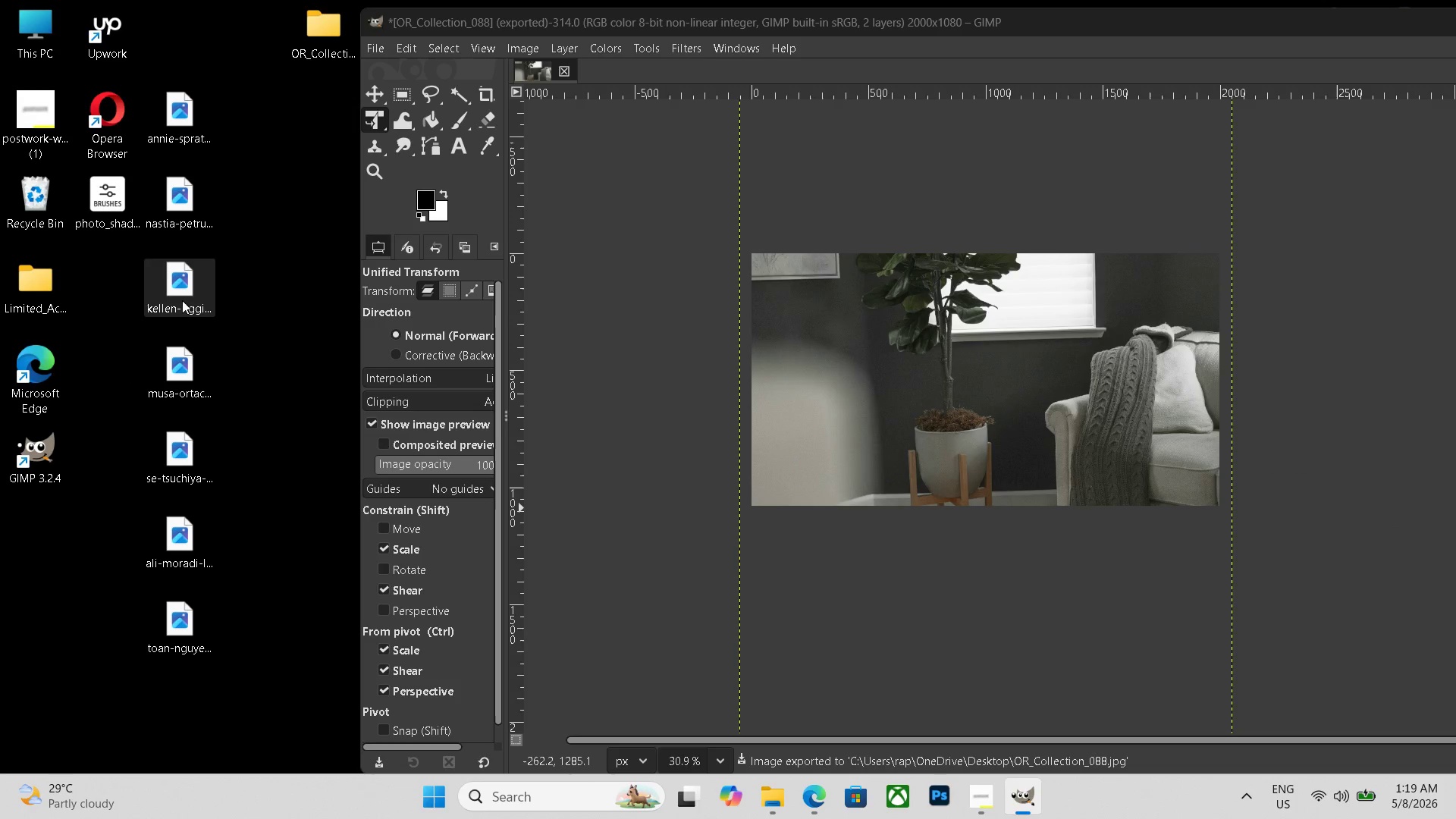 
left_click([182, 300])
 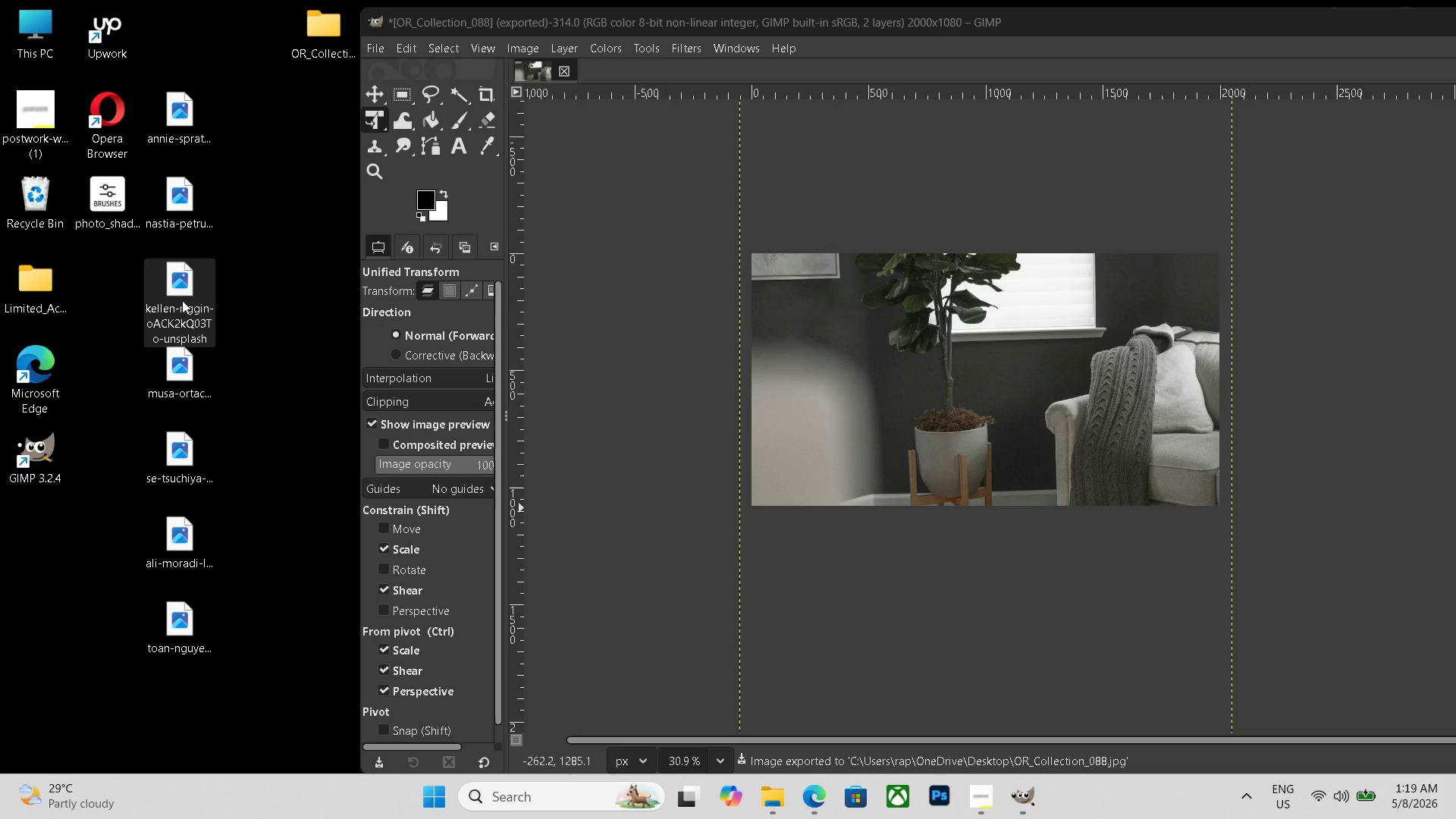 
key(Delete)
 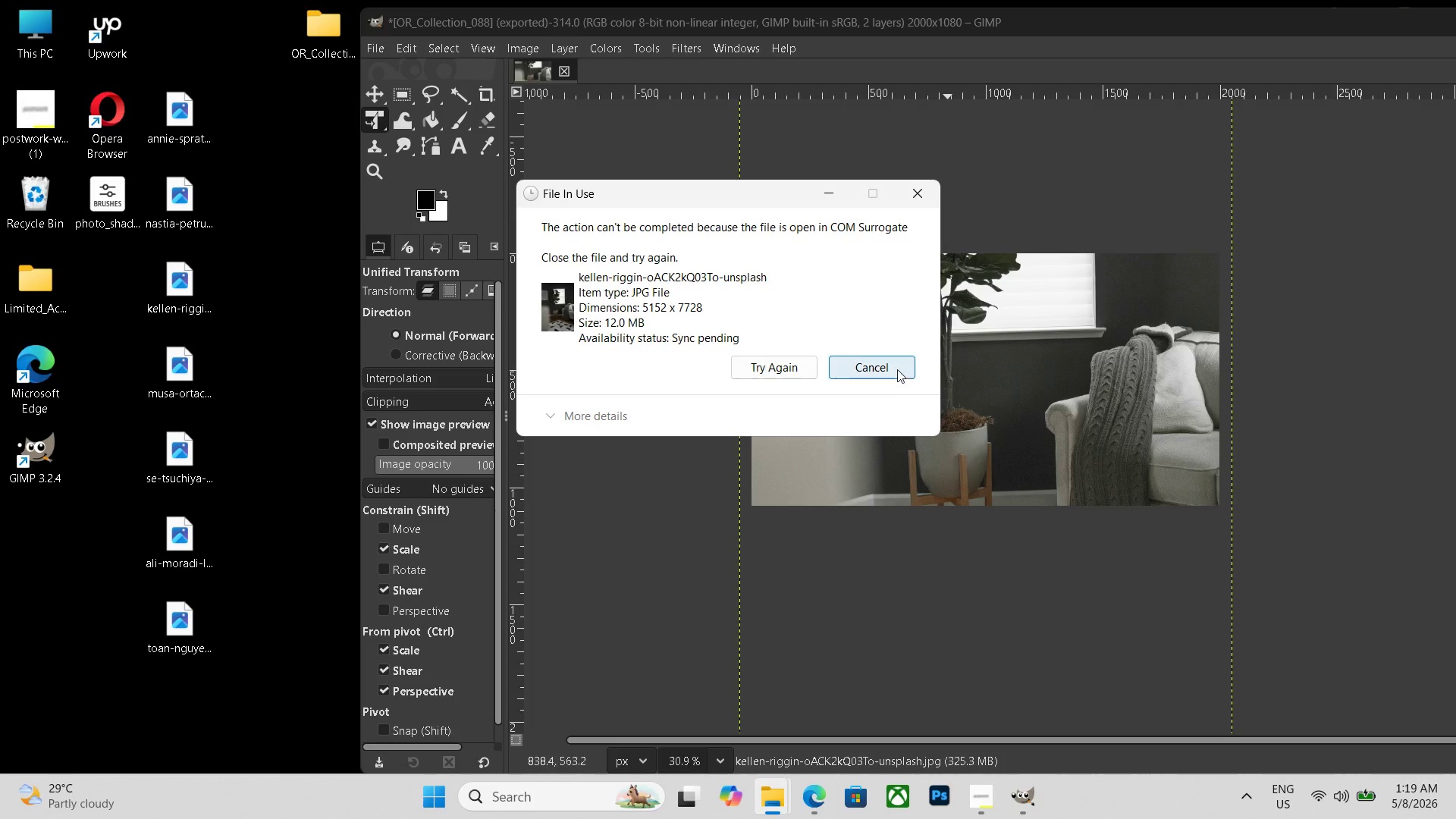 
left_click([894, 368])
 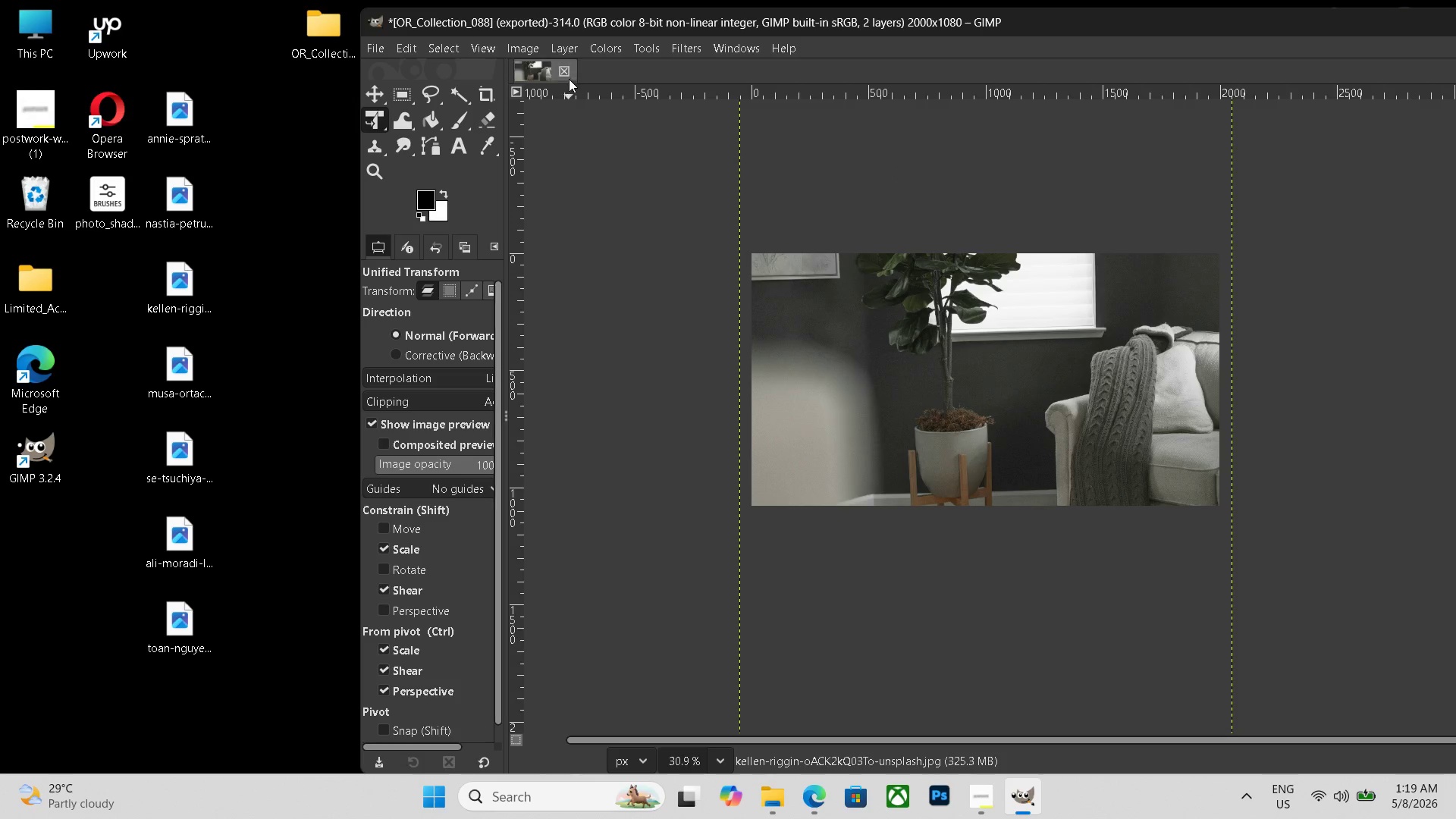 
left_click([569, 72])
 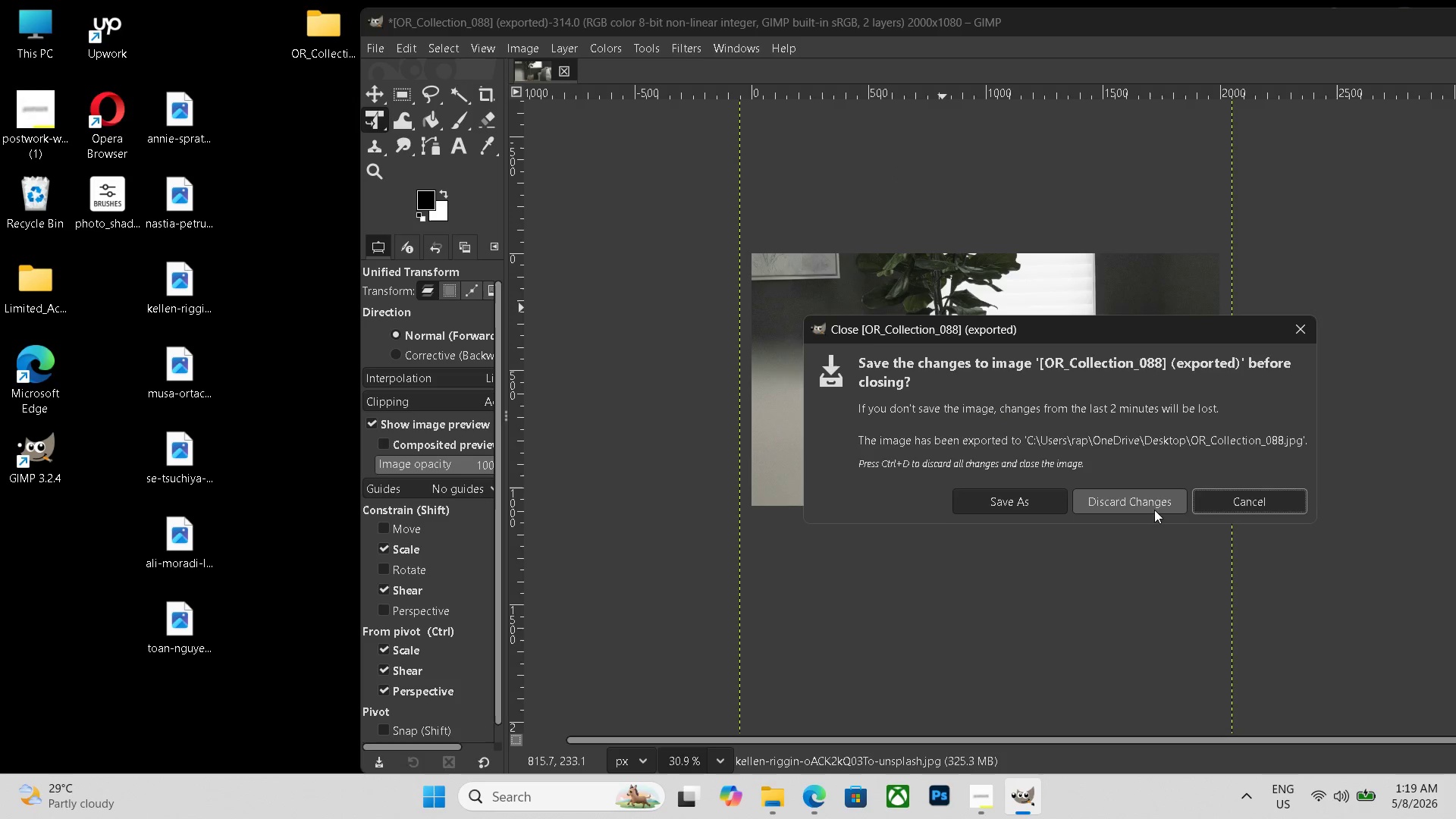 
left_click([1154, 510])
 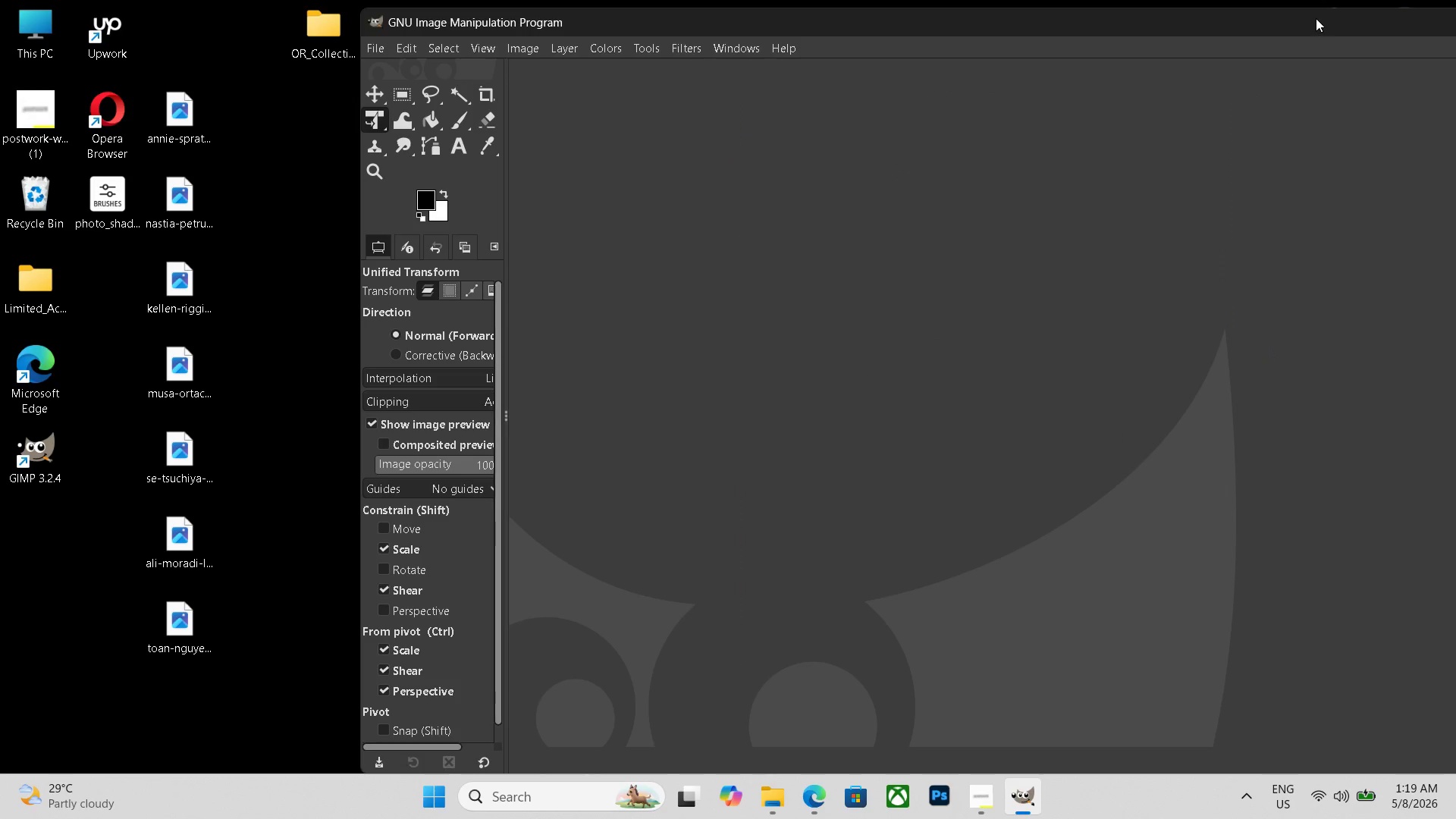 
left_click_drag(start_coordinate=[1315, 18], to_coordinate=[981, 11])
 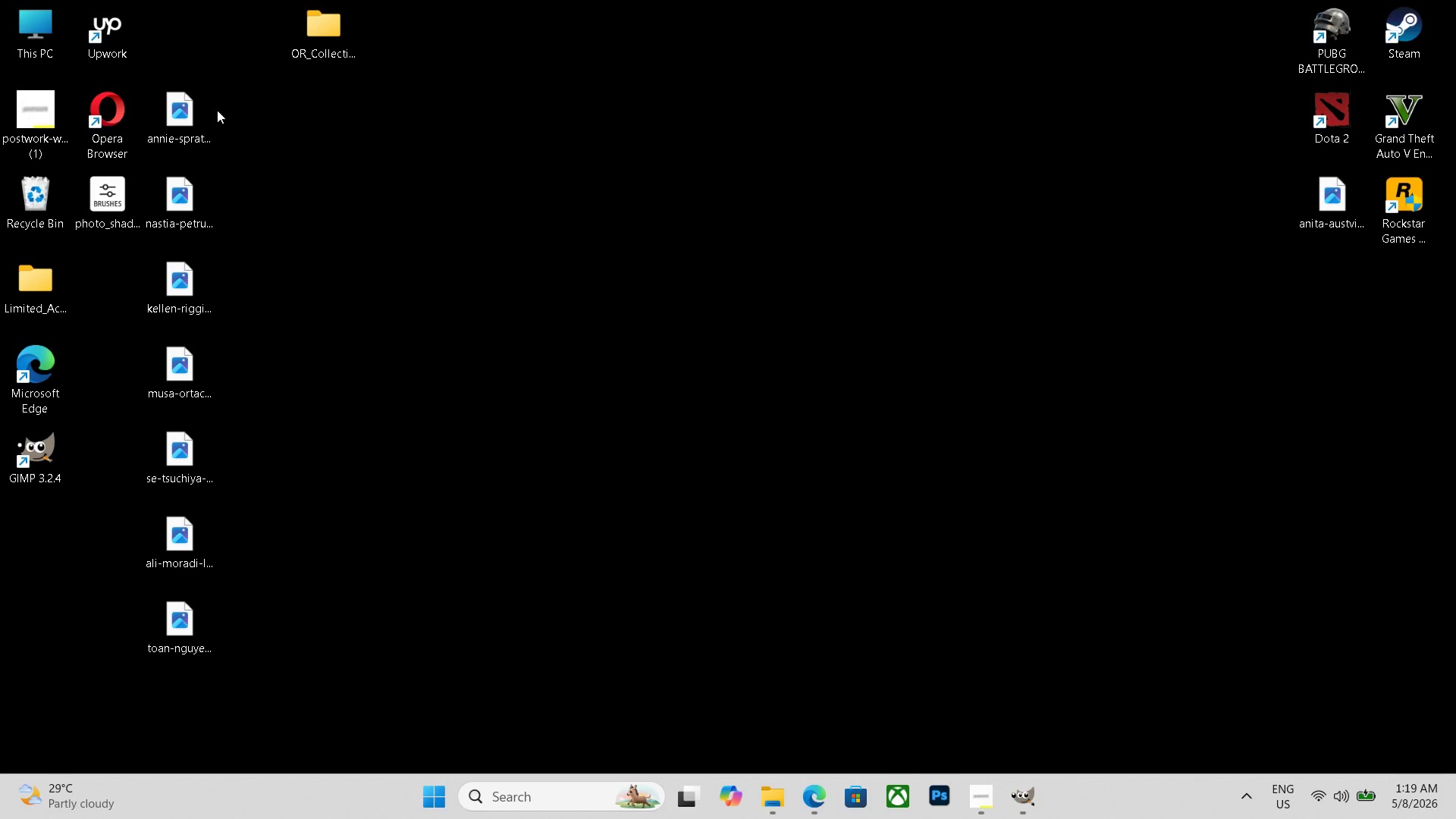 
left_click_drag(start_coordinate=[188, 112], to_coordinate=[205, 109])
 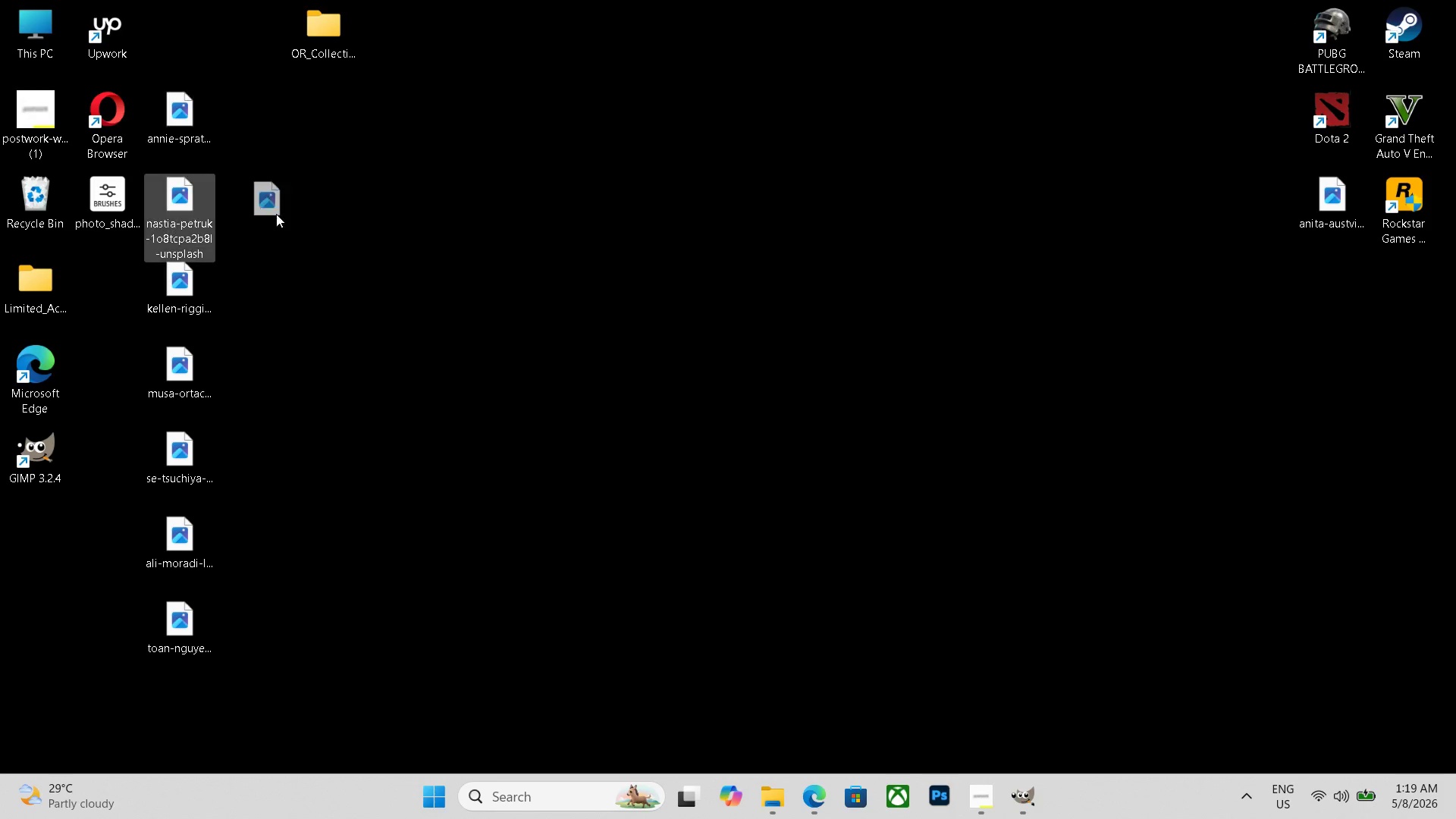 
left_click_drag(start_coordinate=[189, 209], to_coordinate=[1329, 271])
 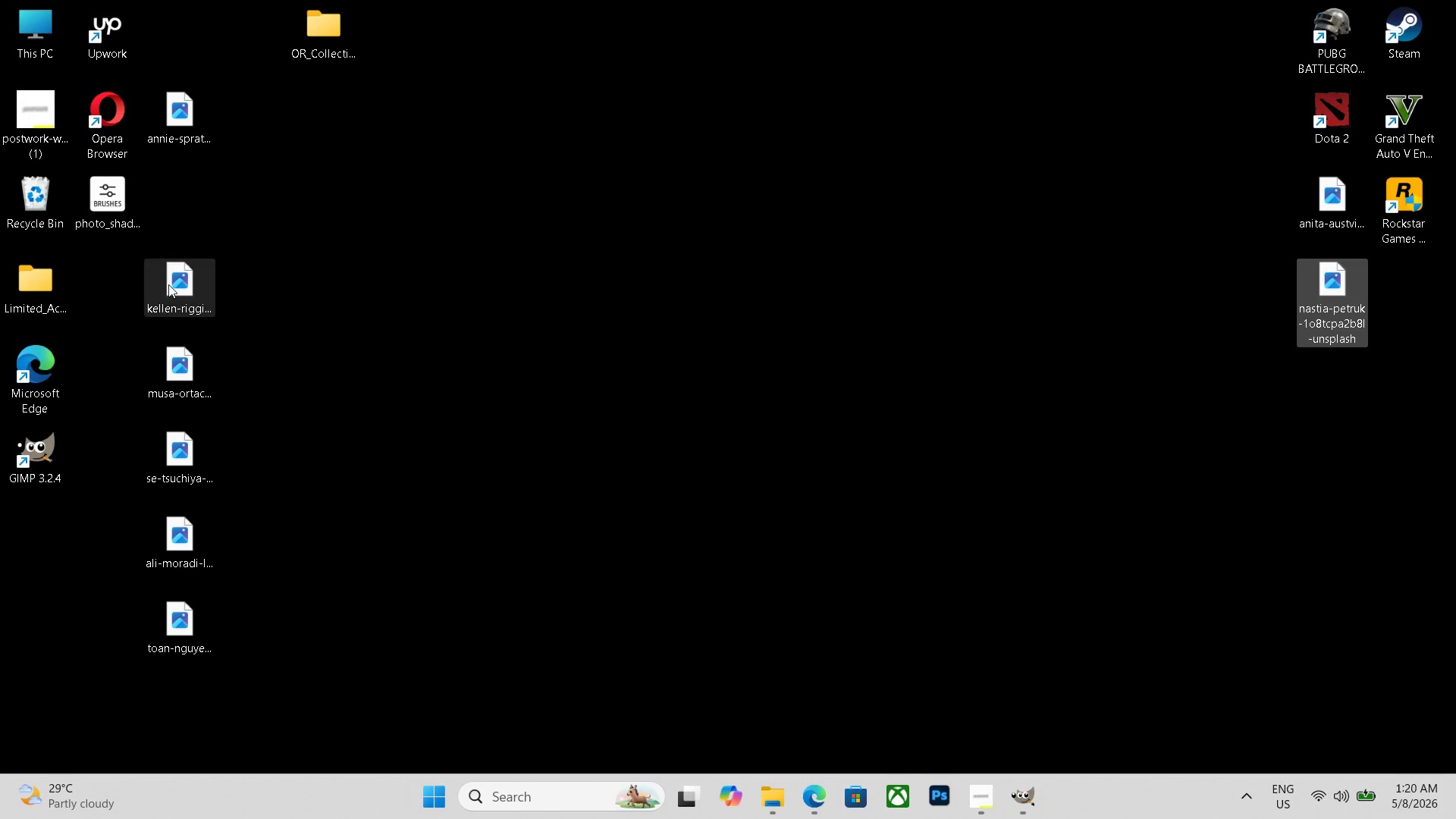 
left_click_drag(start_coordinate=[170, 284], to_coordinate=[1401, 296])
 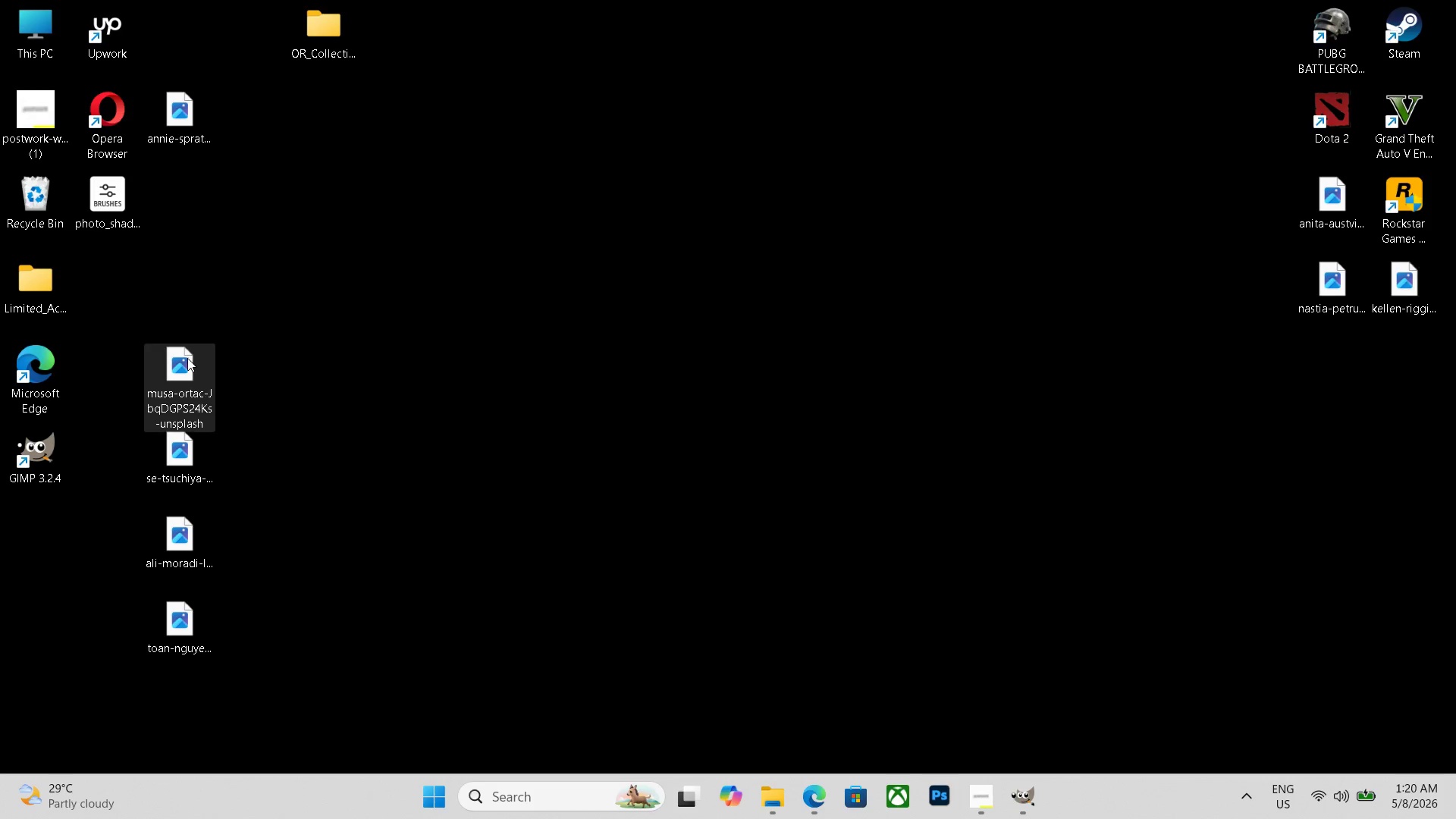 
double_click([187, 358])
 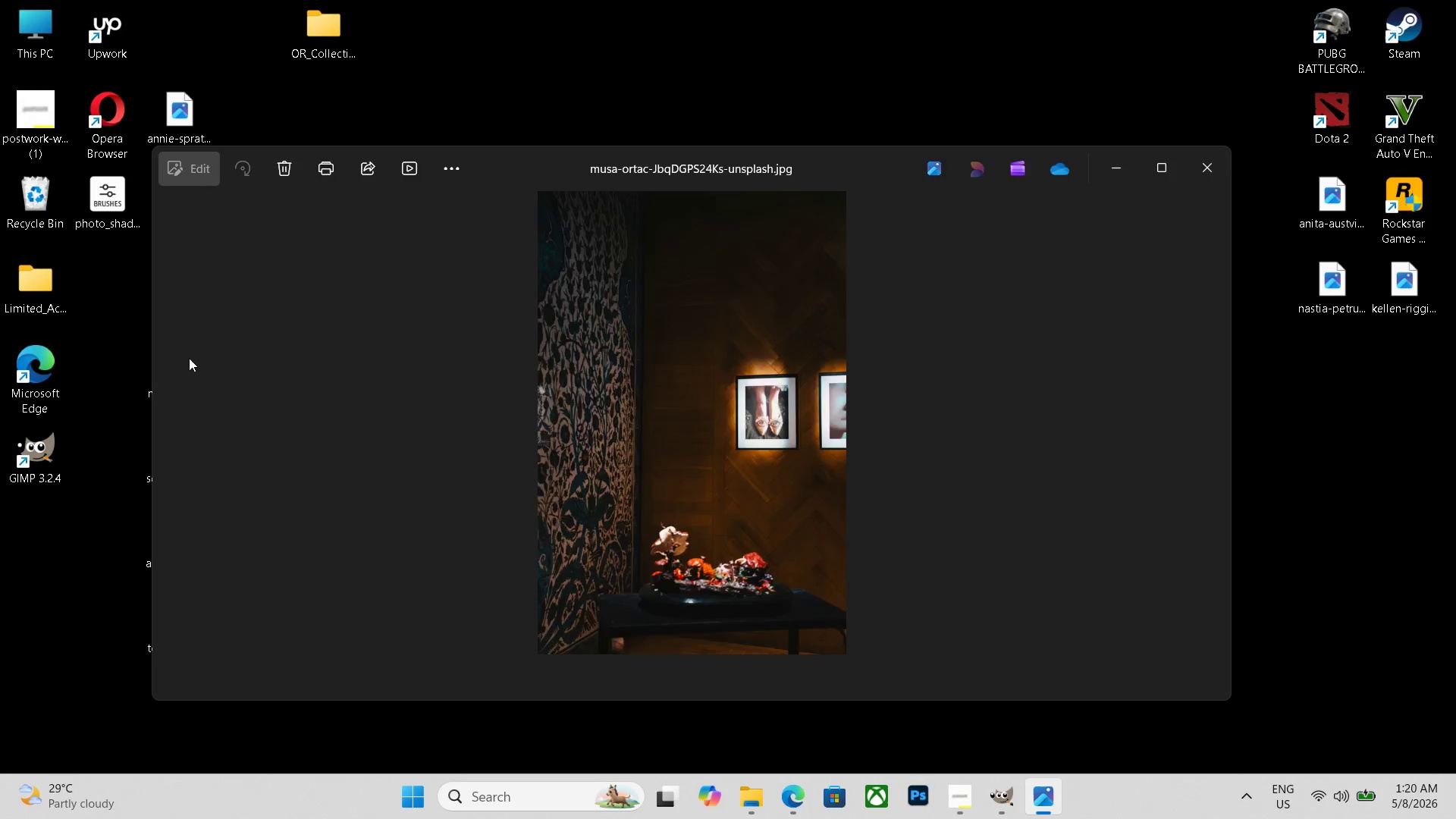 
key(Escape)
 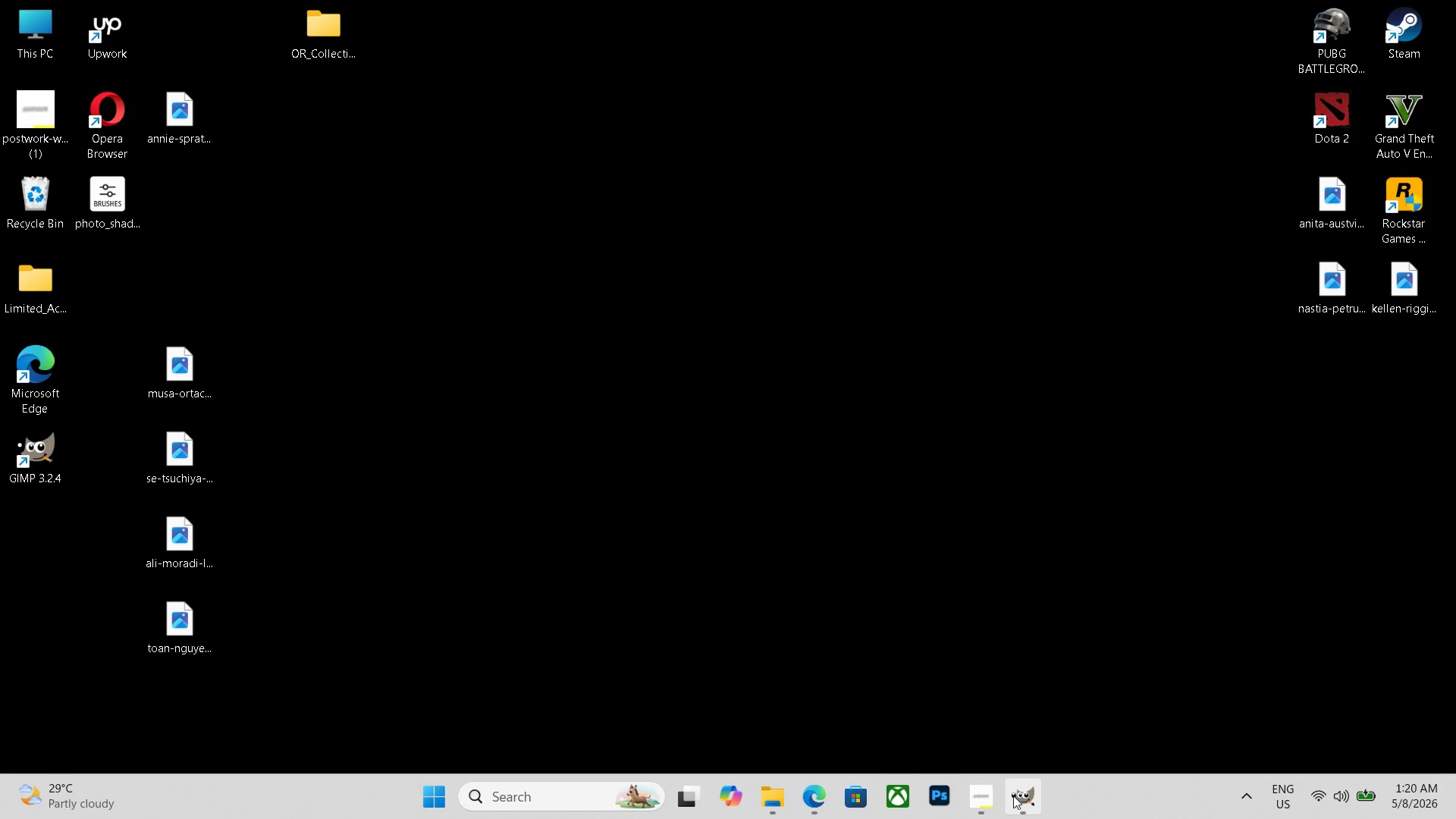 
left_click([1023, 794])
 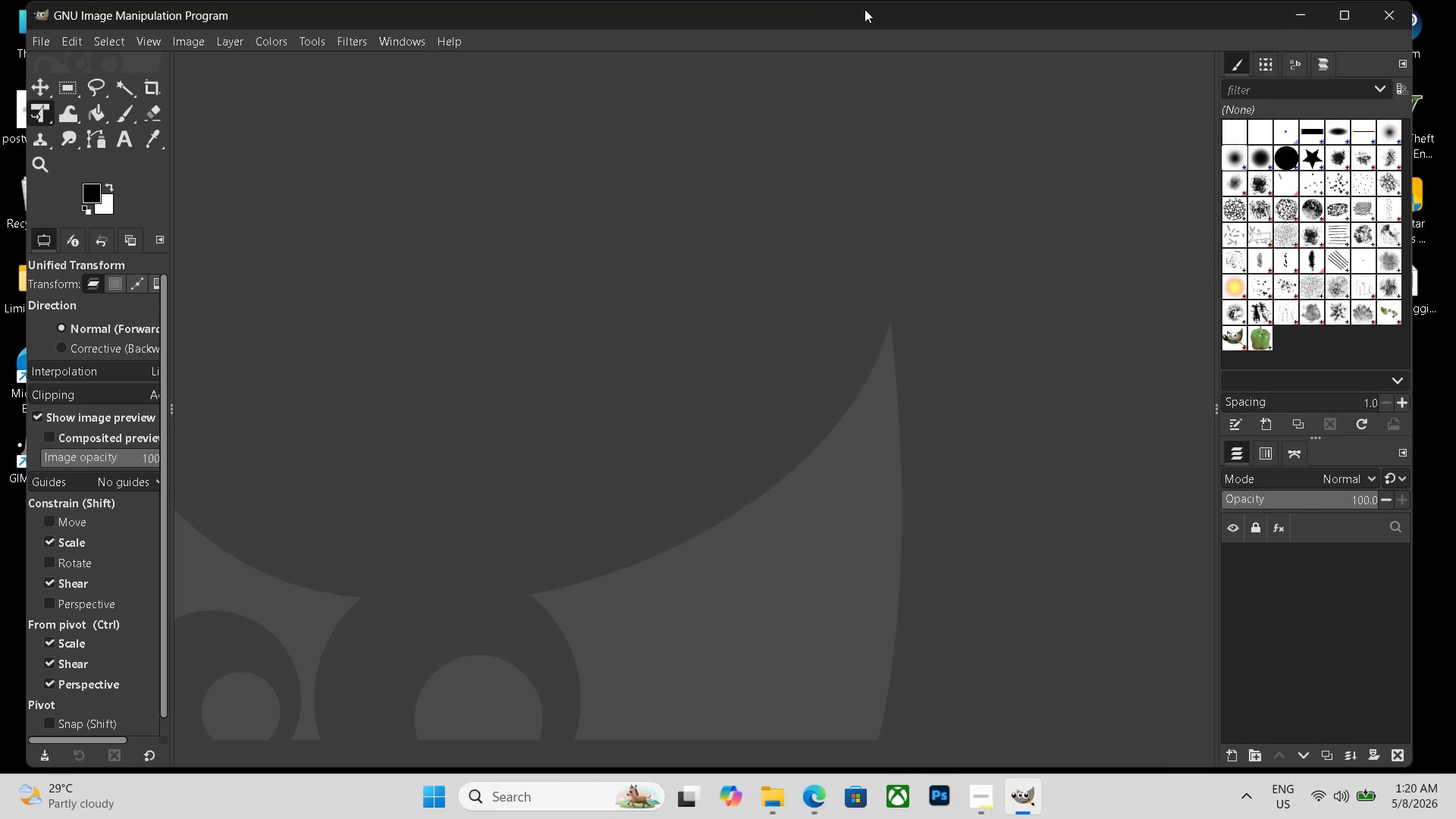 
left_click_drag(start_coordinate=[819, 7], to_coordinate=[1028, 11])
 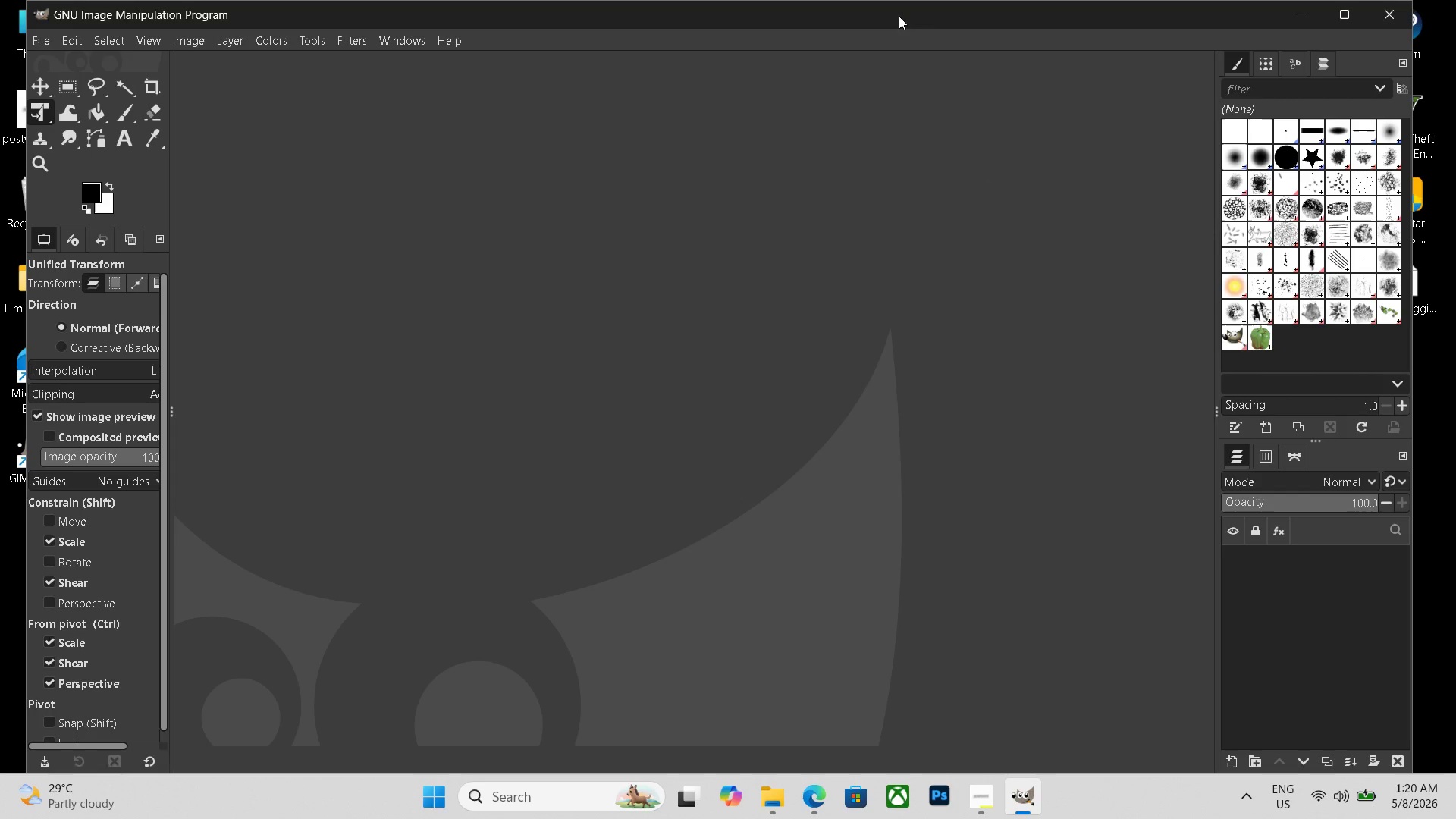 
left_click_drag(start_coordinate=[899, 16], to_coordinate=[1014, 24])
 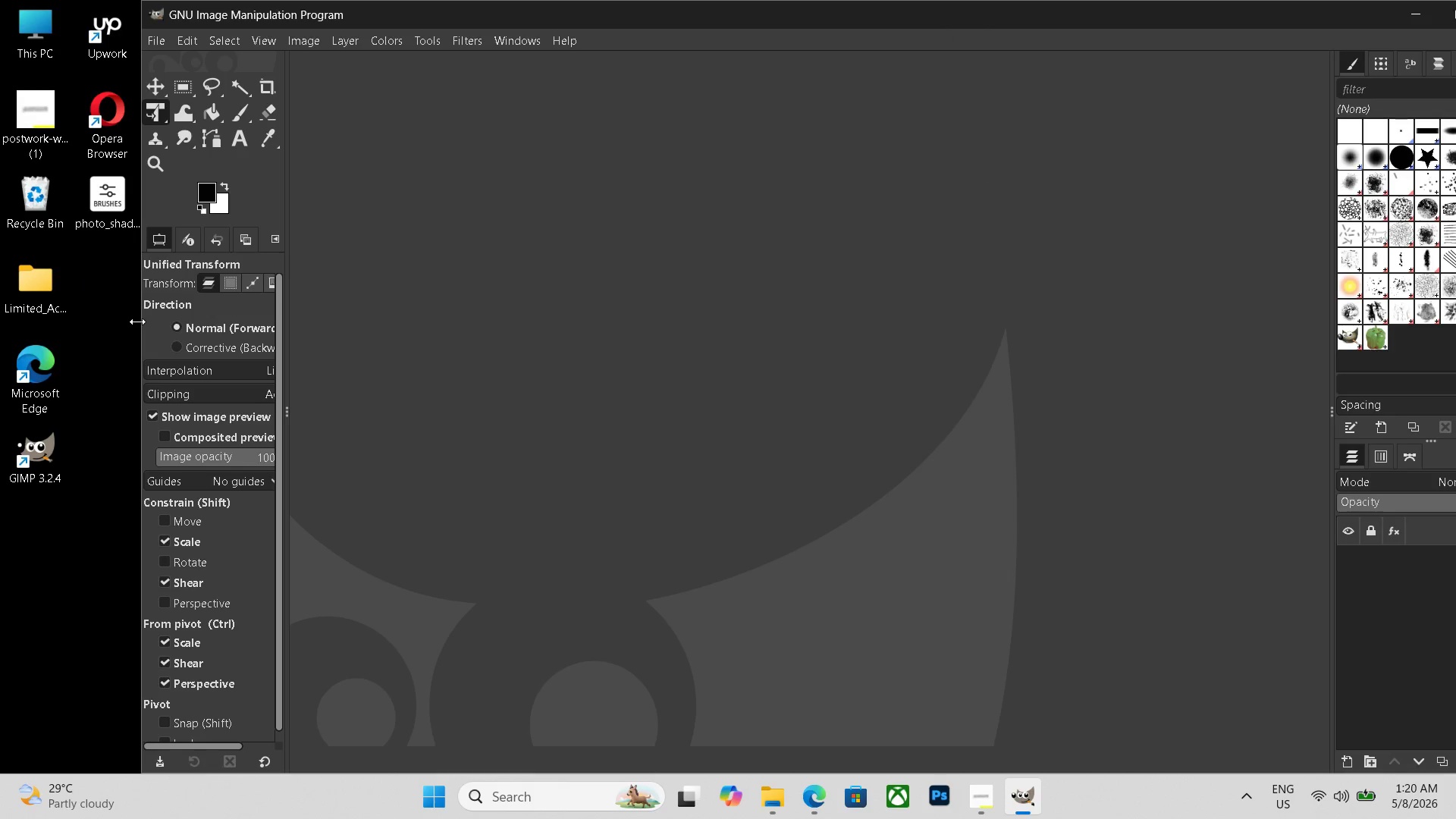 
left_click_drag(start_coordinate=[138, 322], to_coordinate=[423, 337])
 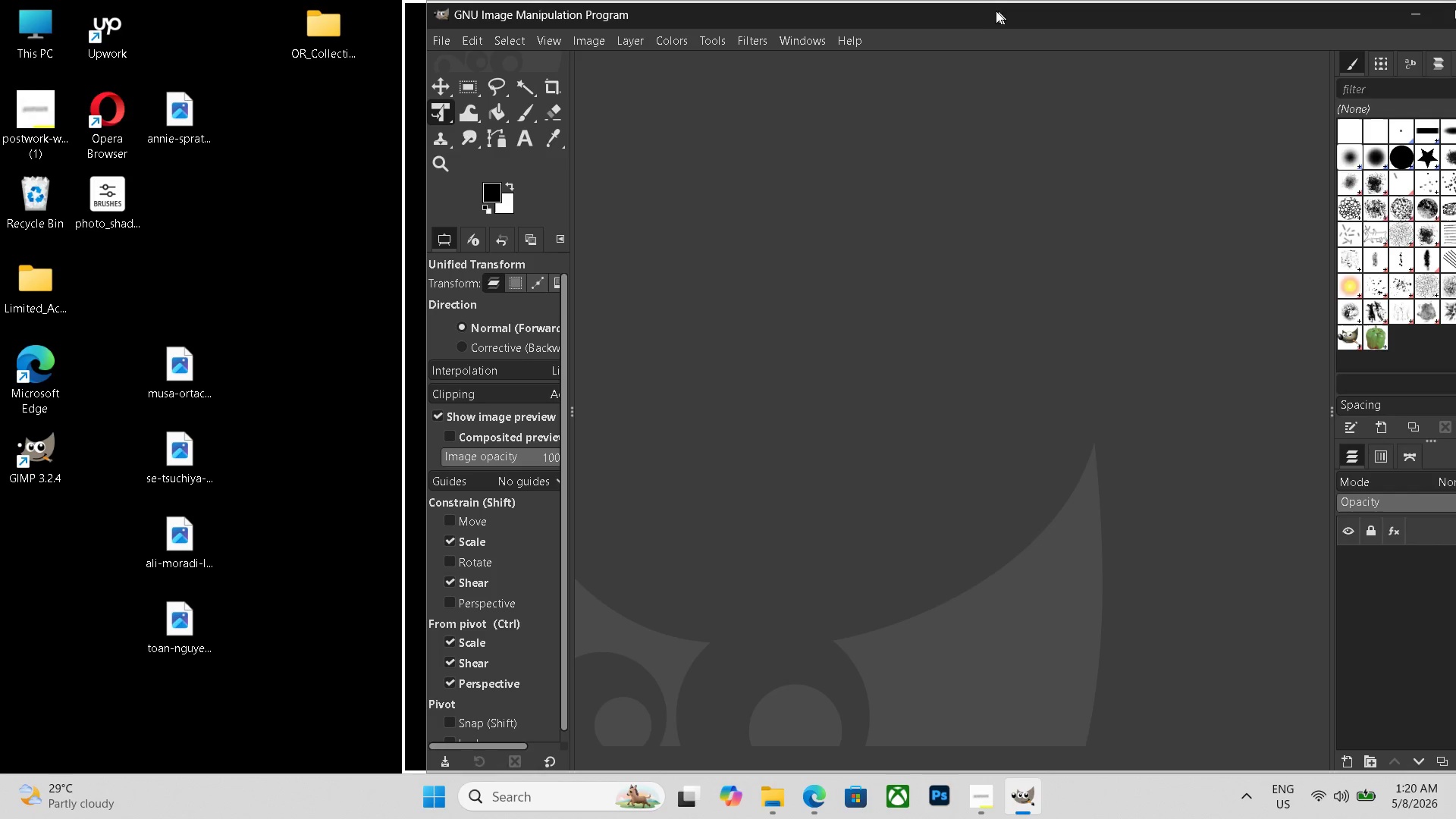 
left_click_drag(start_coordinate=[1022, 11], to_coordinate=[979, 0])
 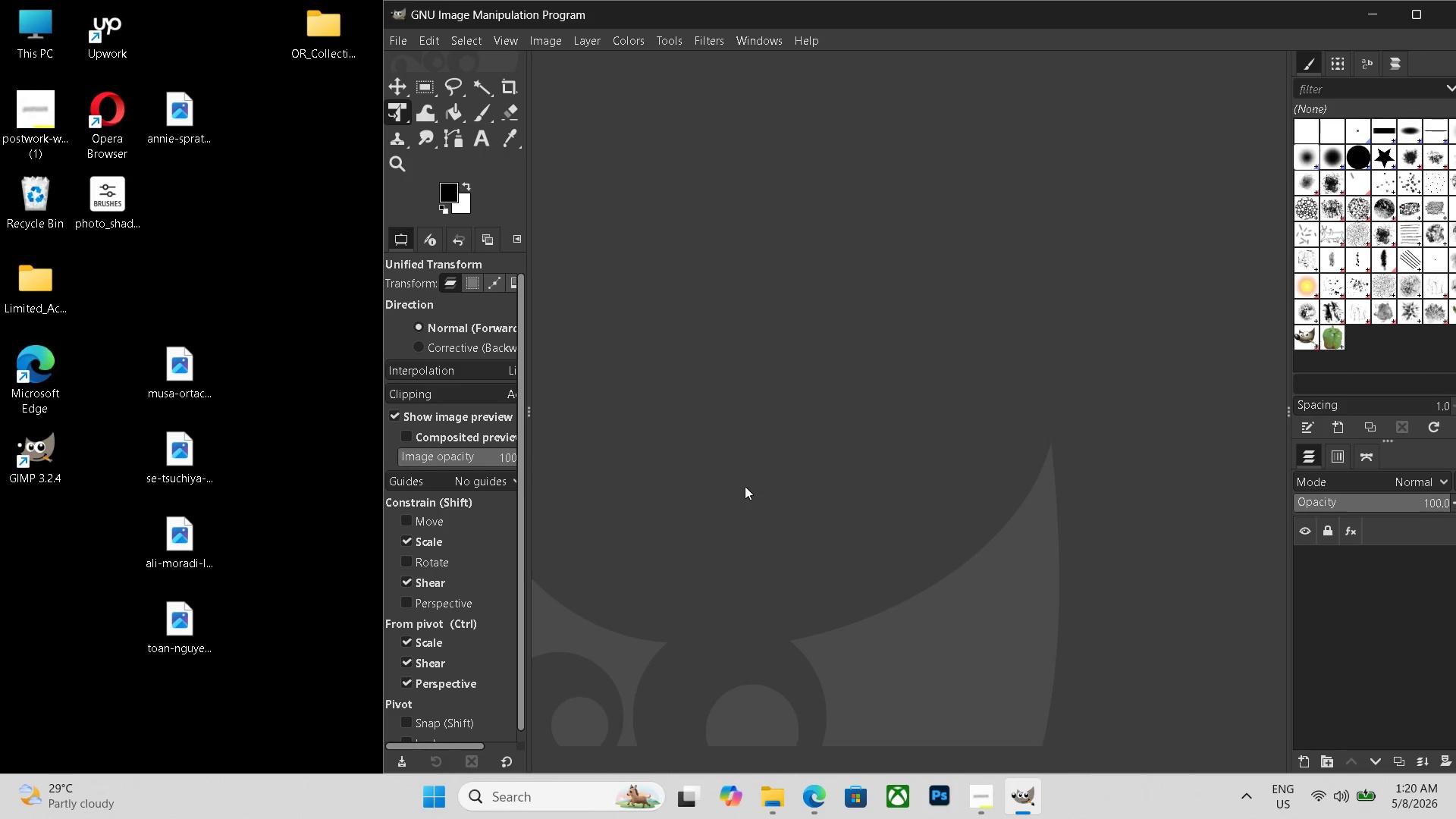 
key(Control+N)
 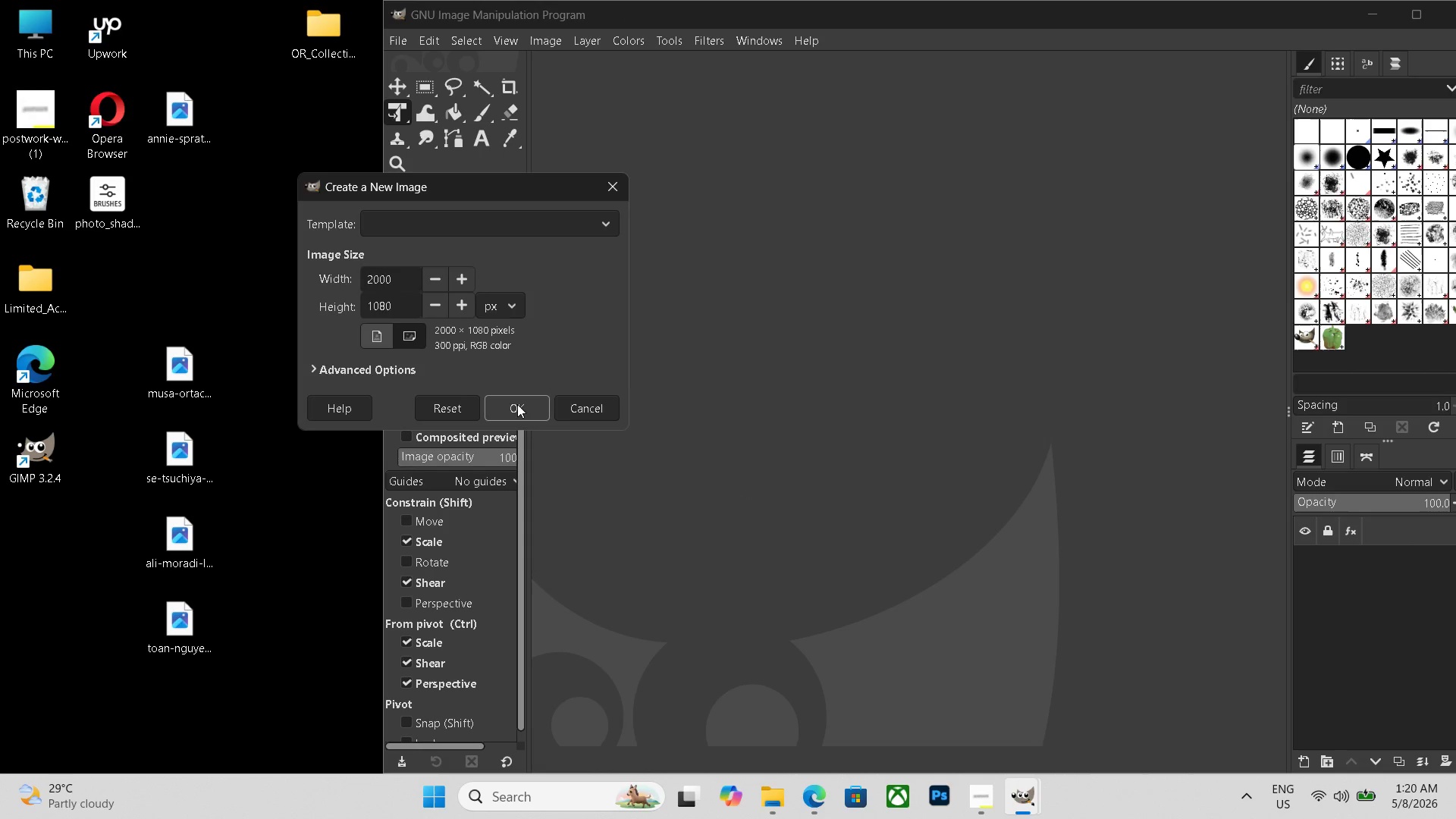 
left_click([520, 404])
 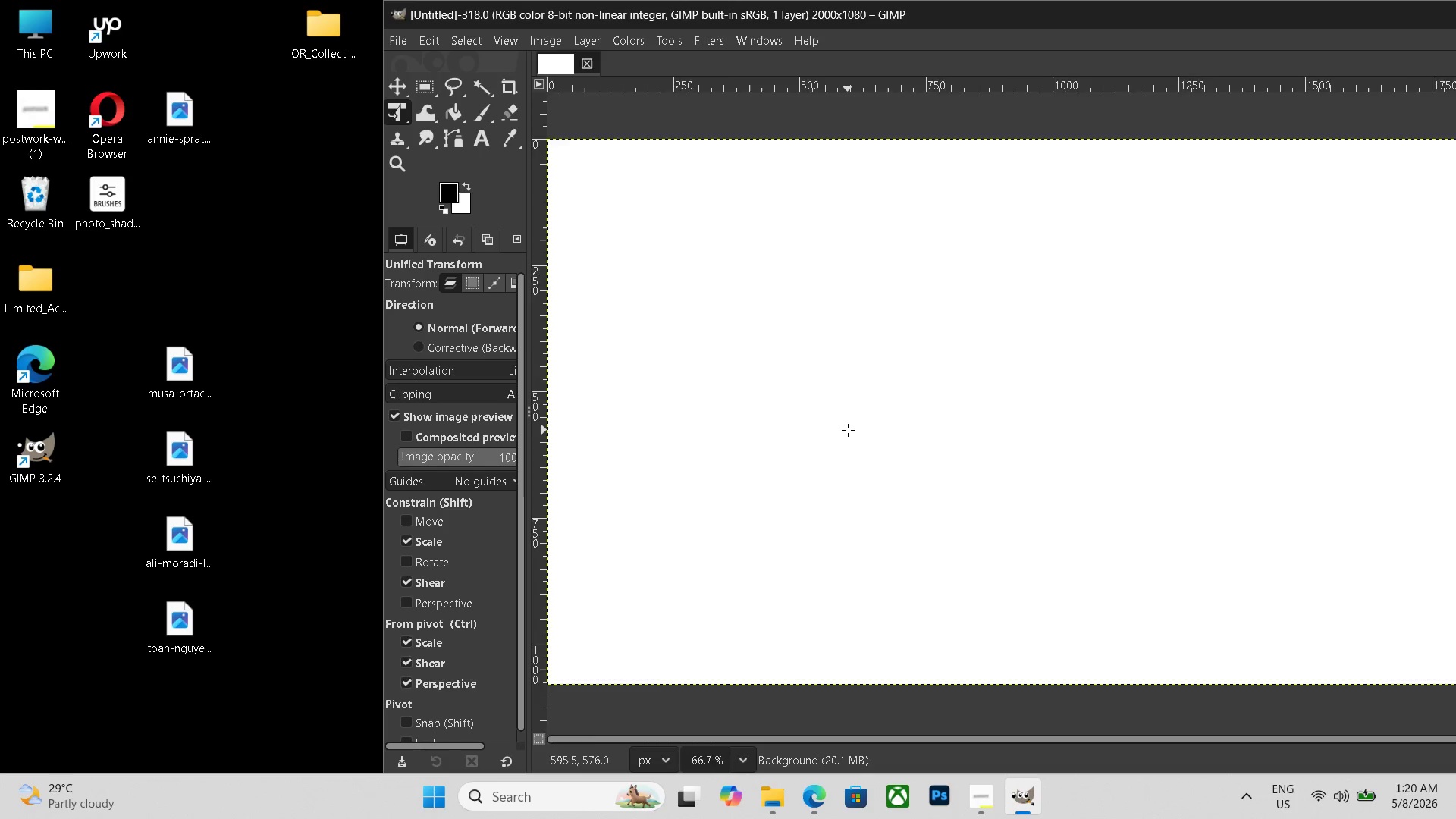 
hold_key(key=ControlLeft, duration=0.33)
scroll: coordinate [848, 430], scroll_direction: down, amount: 6.0
 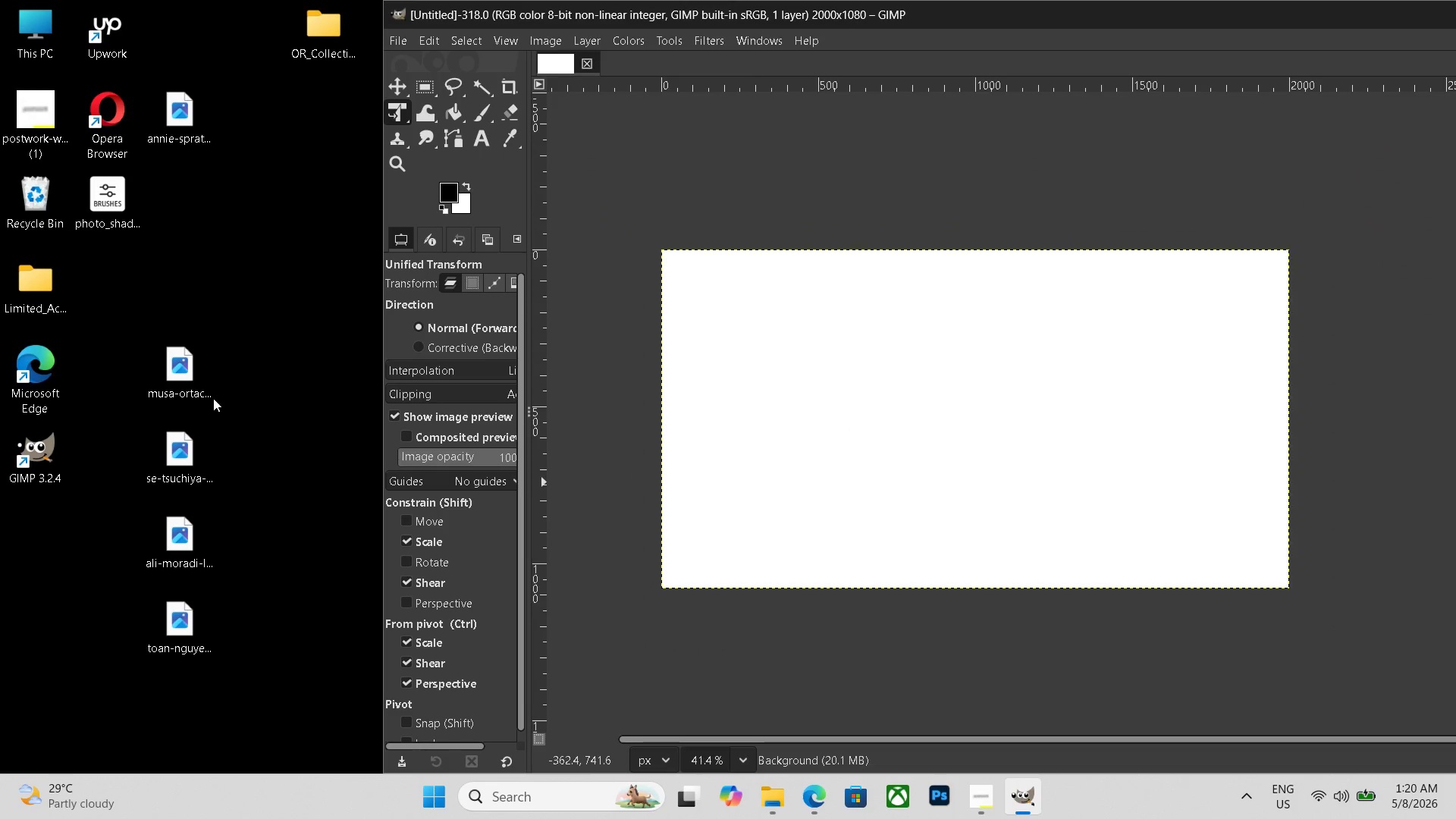 
left_click_drag(start_coordinate=[197, 387], to_coordinate=[919, 405])
 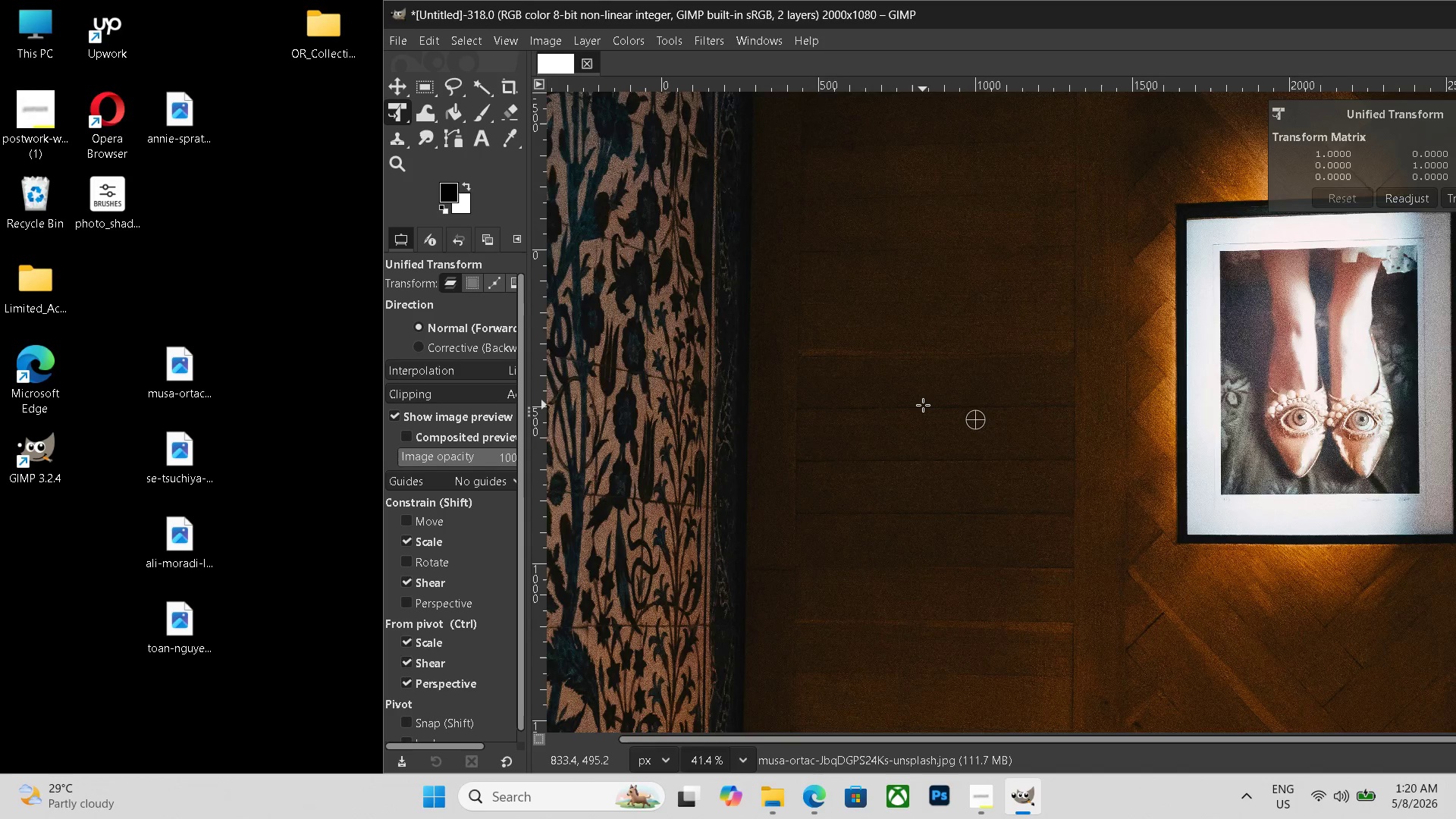 
hold_key(key=ControlLeft, duration=1.09)
scroll: coordinate [927, 383], scroll_direction: down, amount: 17.0
 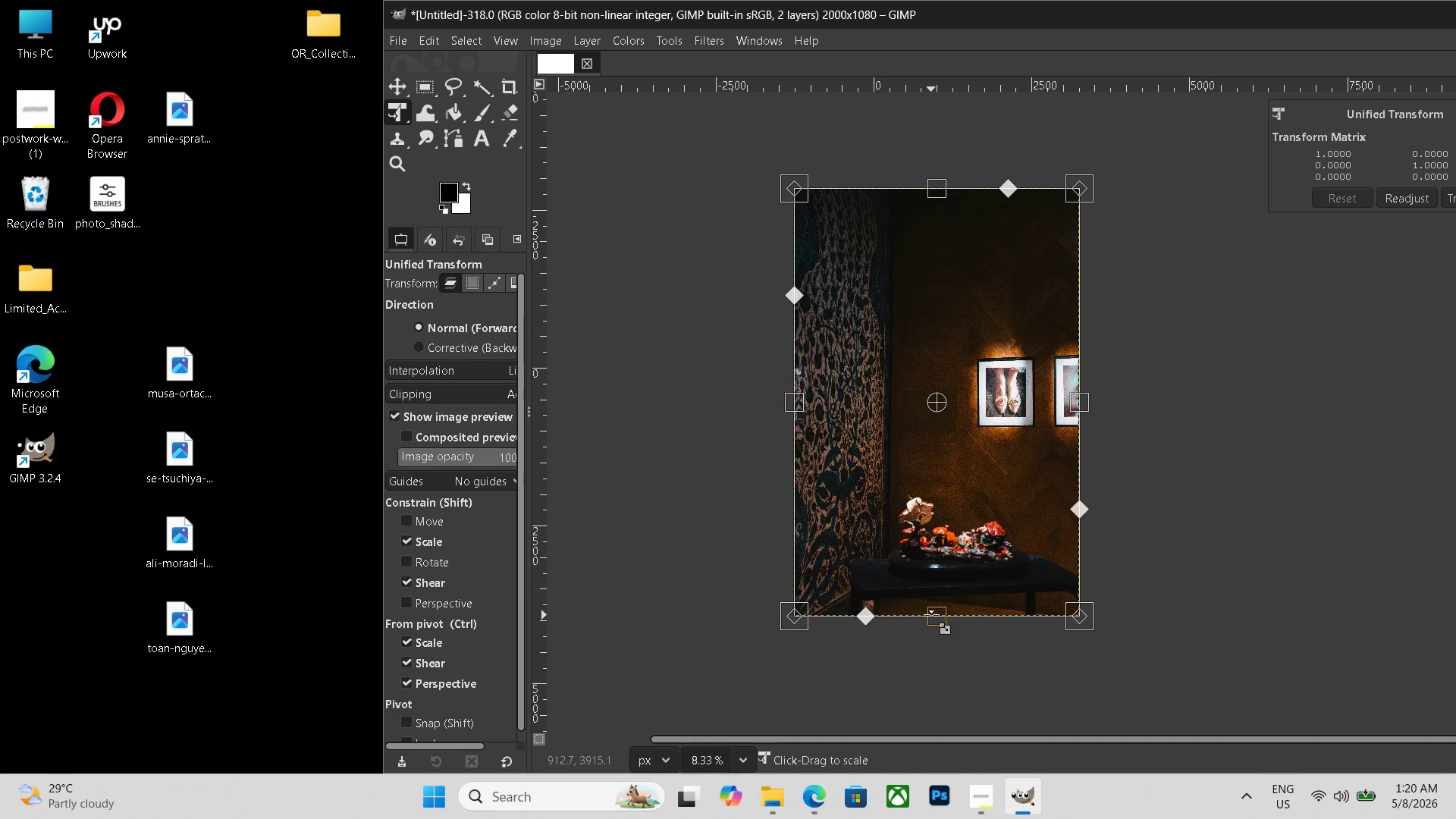 
left_click_drag(start_coordinate=[931, 615], to_coordinate=[962, 504])
 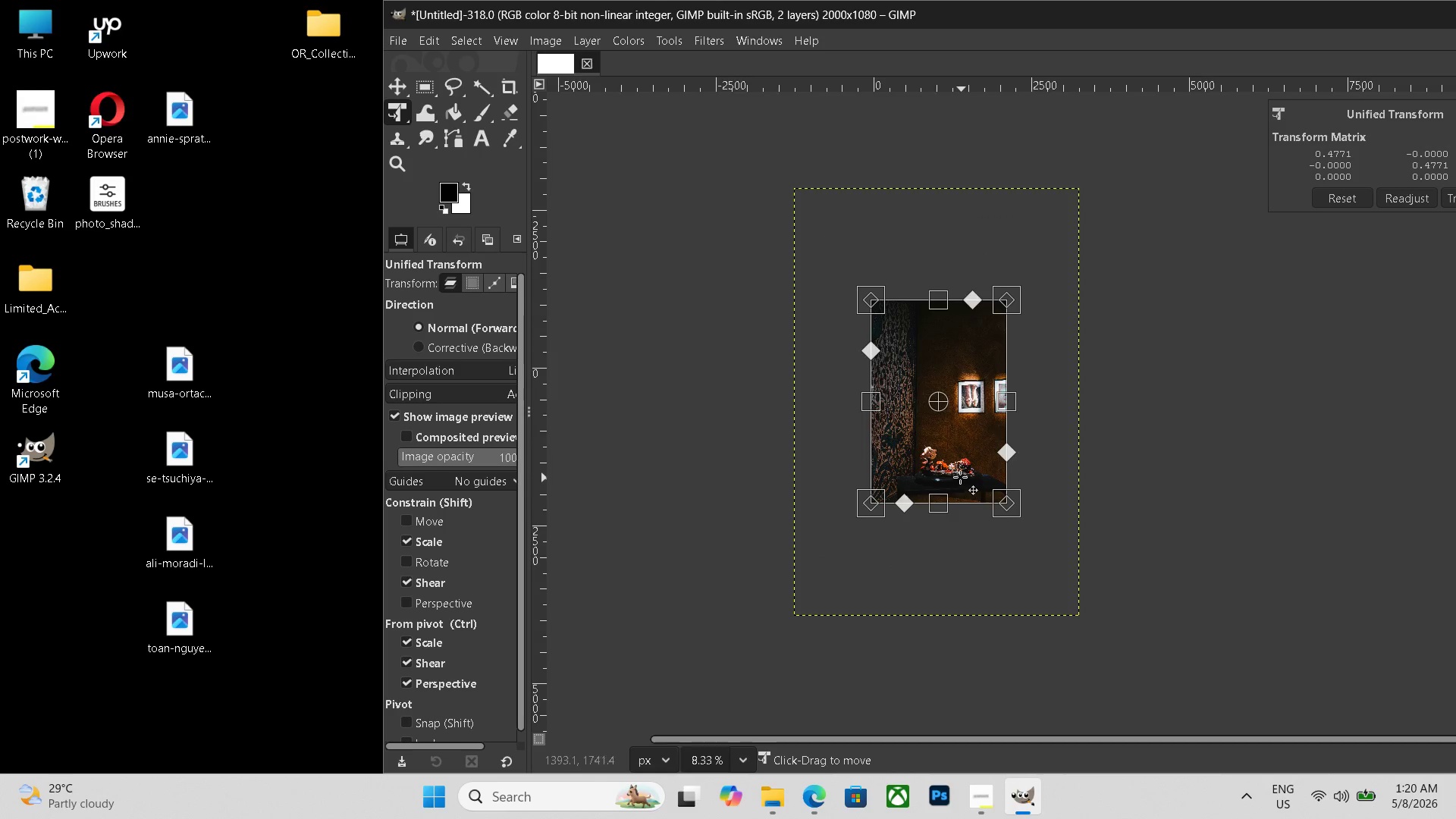 
key(Enter)
 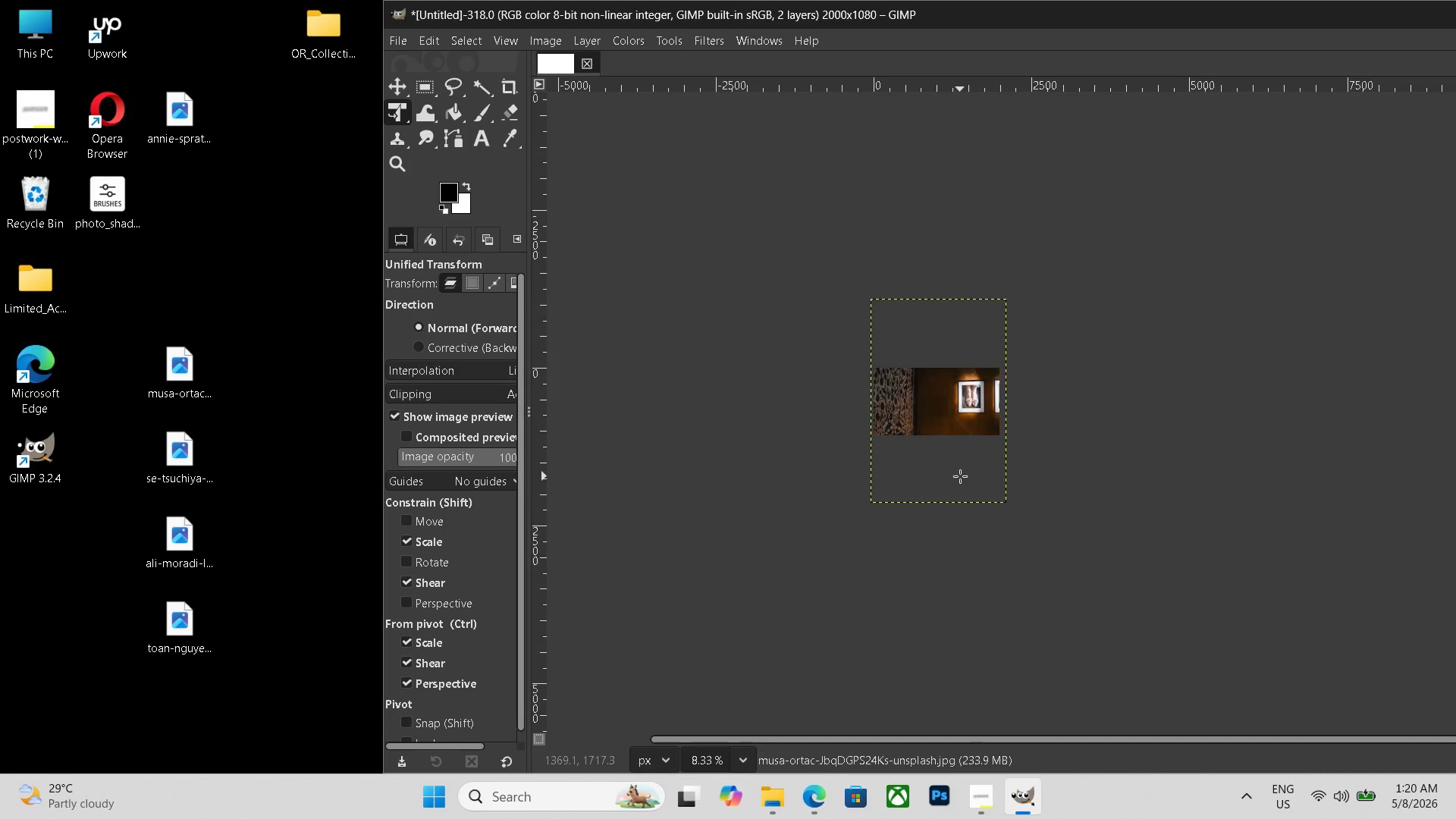 
hold_key(key=ControlLeft, duration=0.84)
 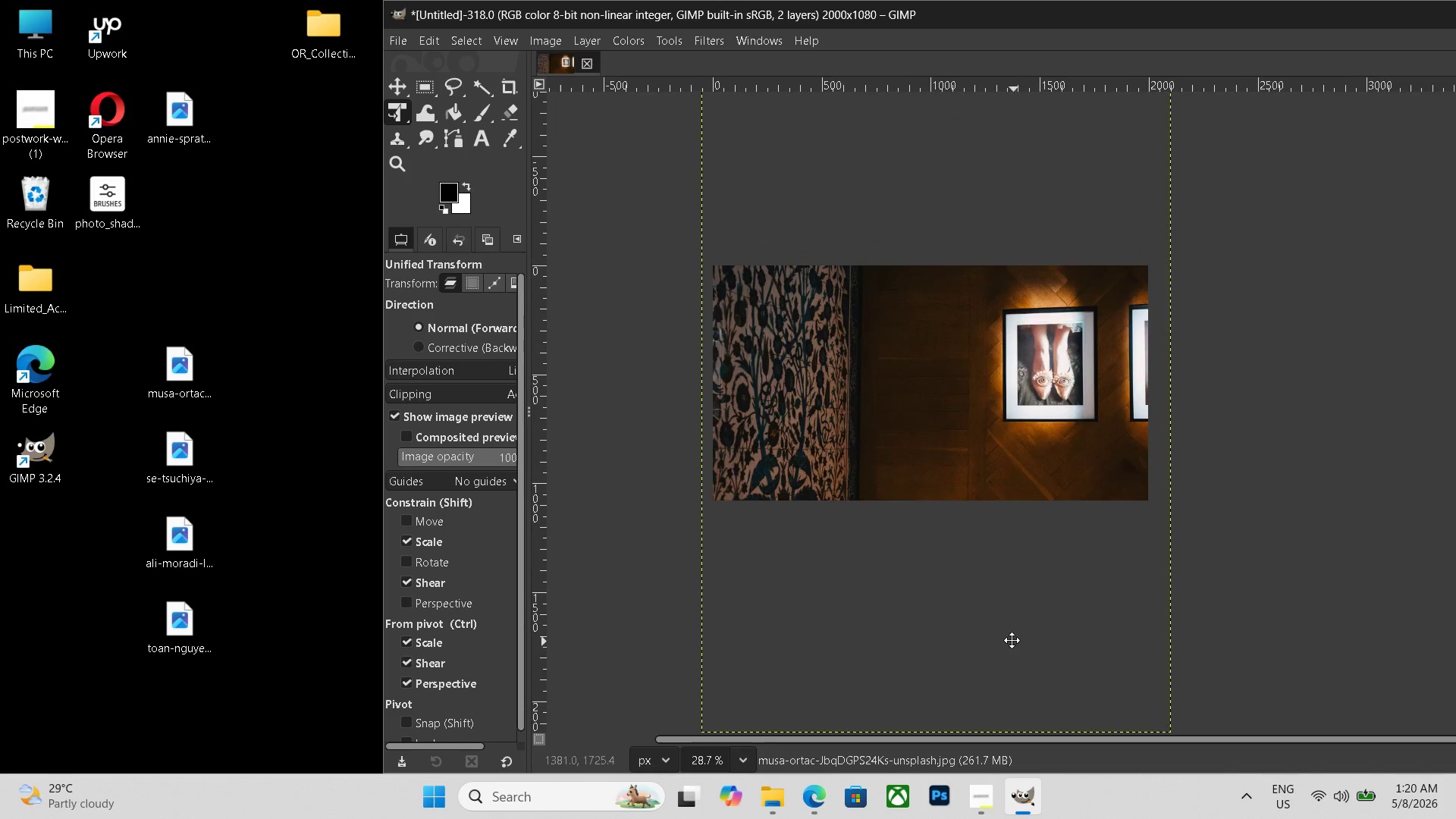 
hold_key(key=Space, duration=0.73)
 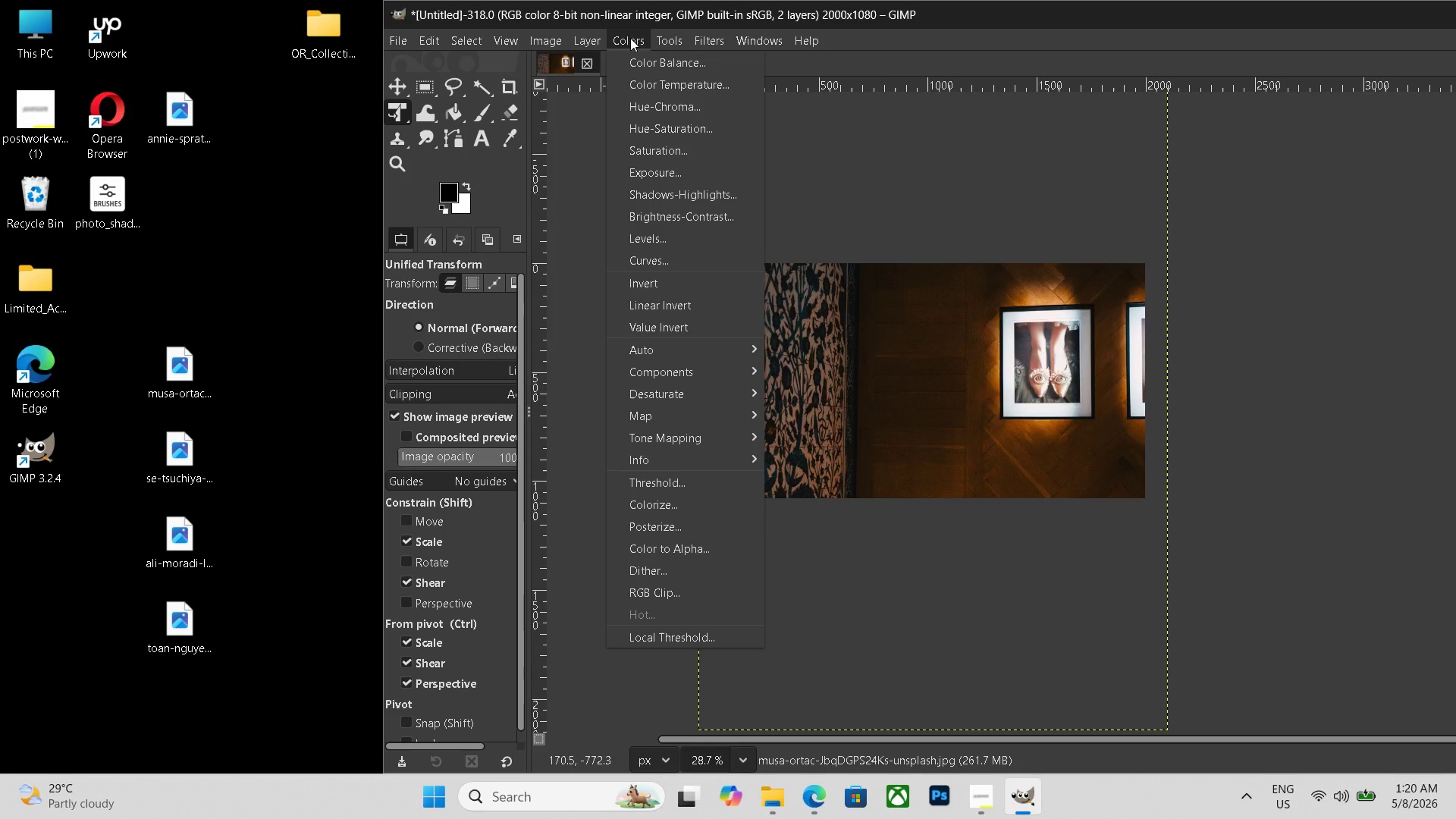 
scroll: coordinate [960, 476], scroll_direction: up, amount: 13.0
 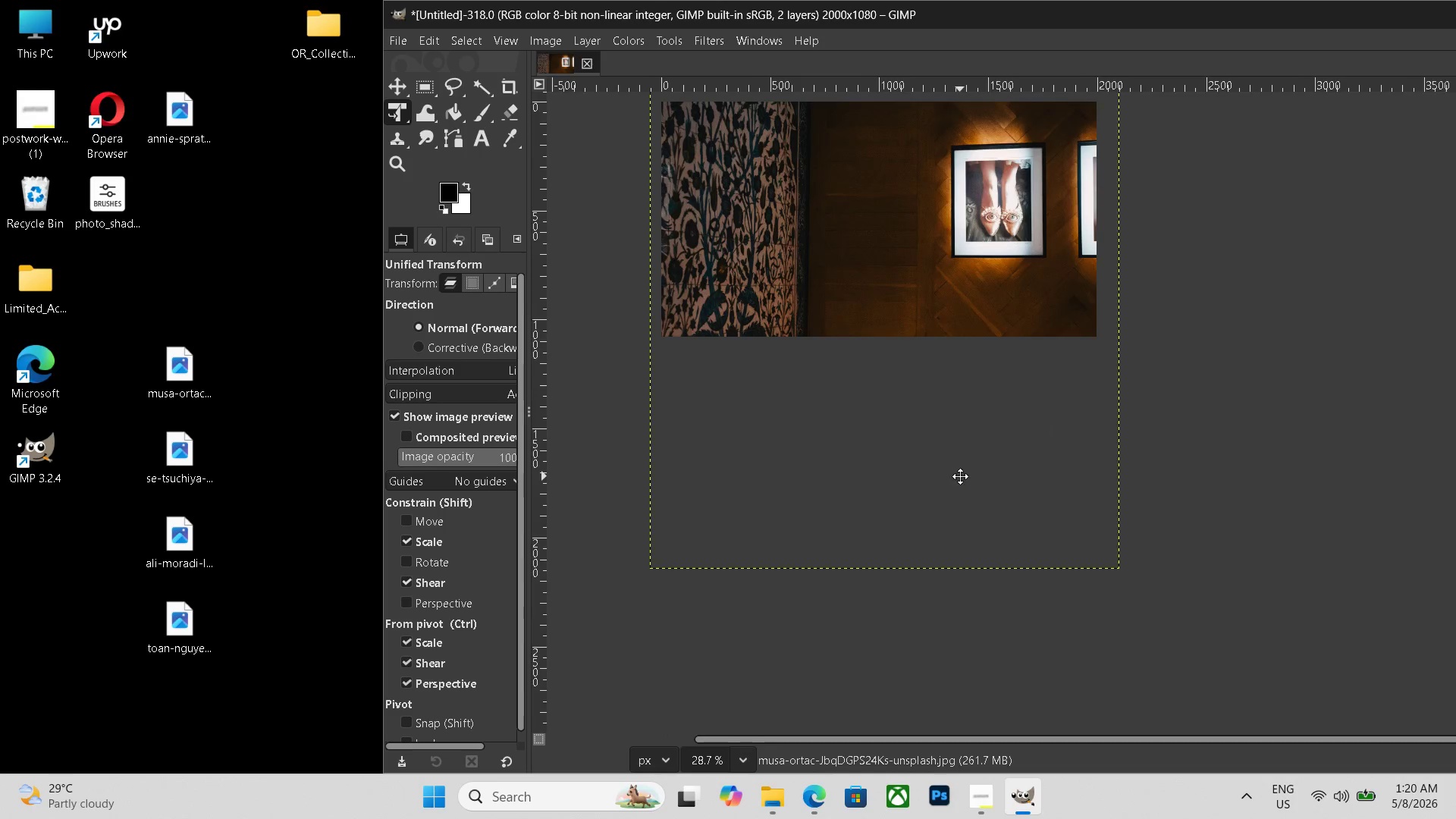 
left_click([630, 38])
 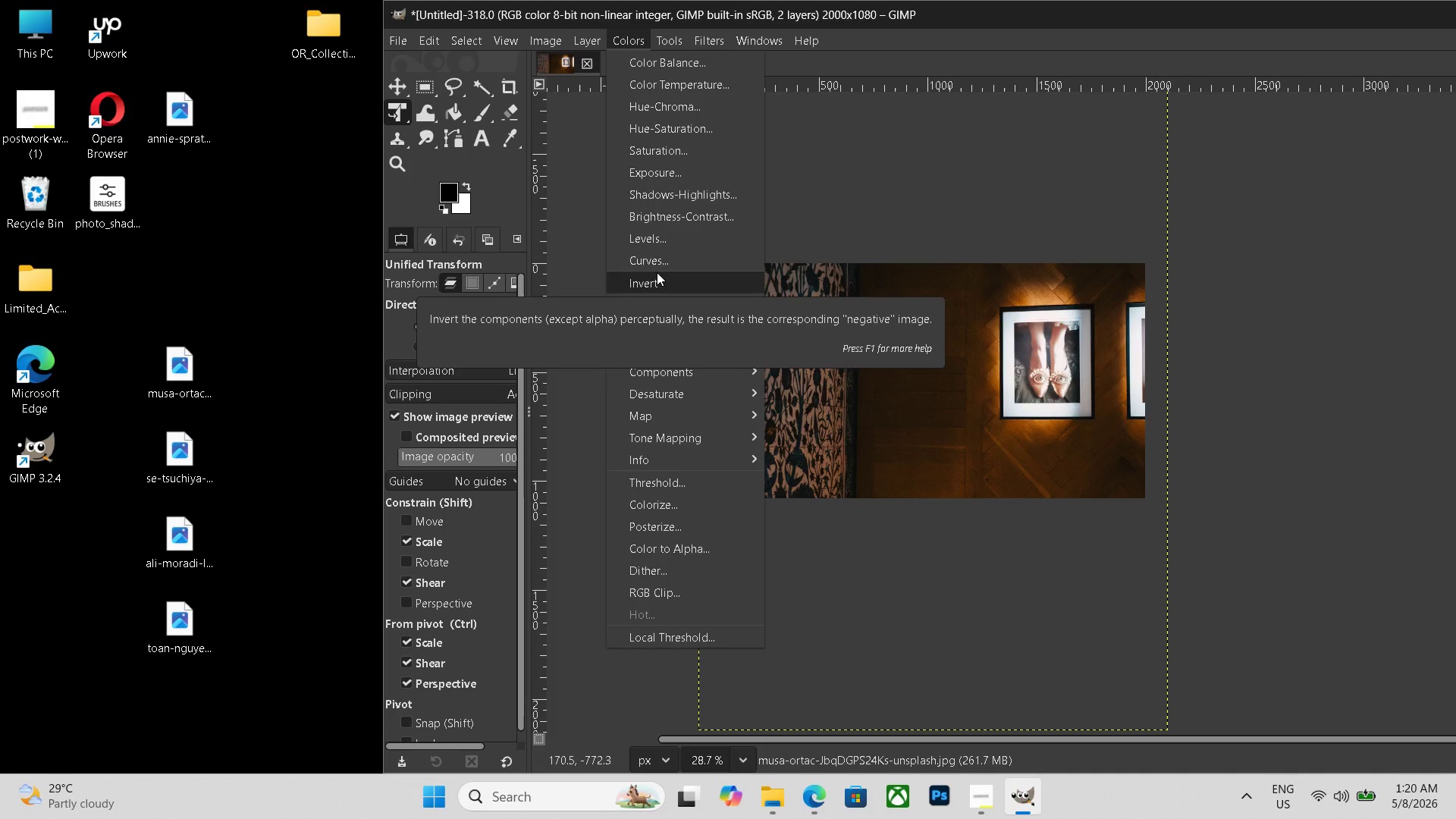 
wait(5.36)
 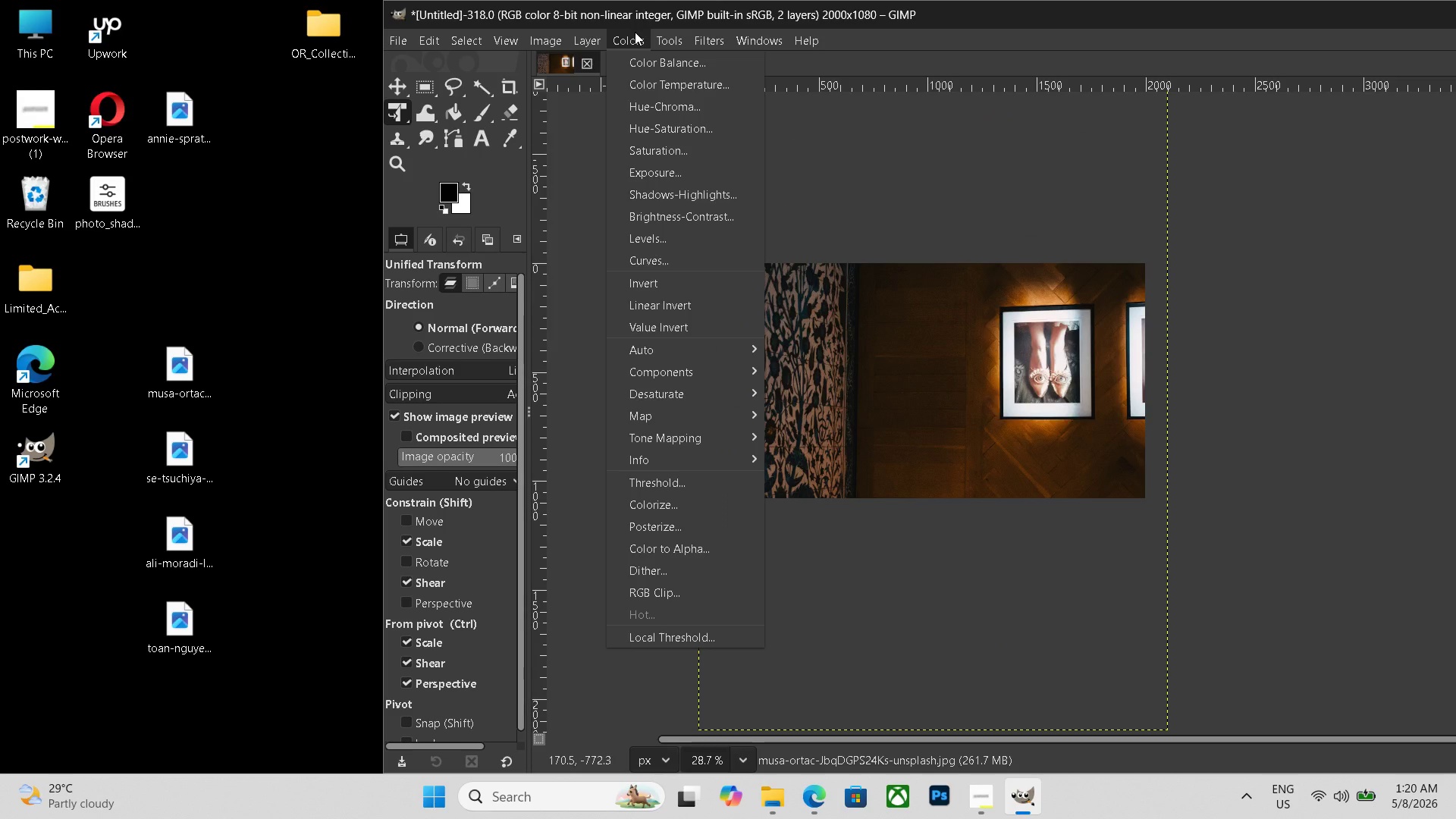 
left_click([659, 262])
 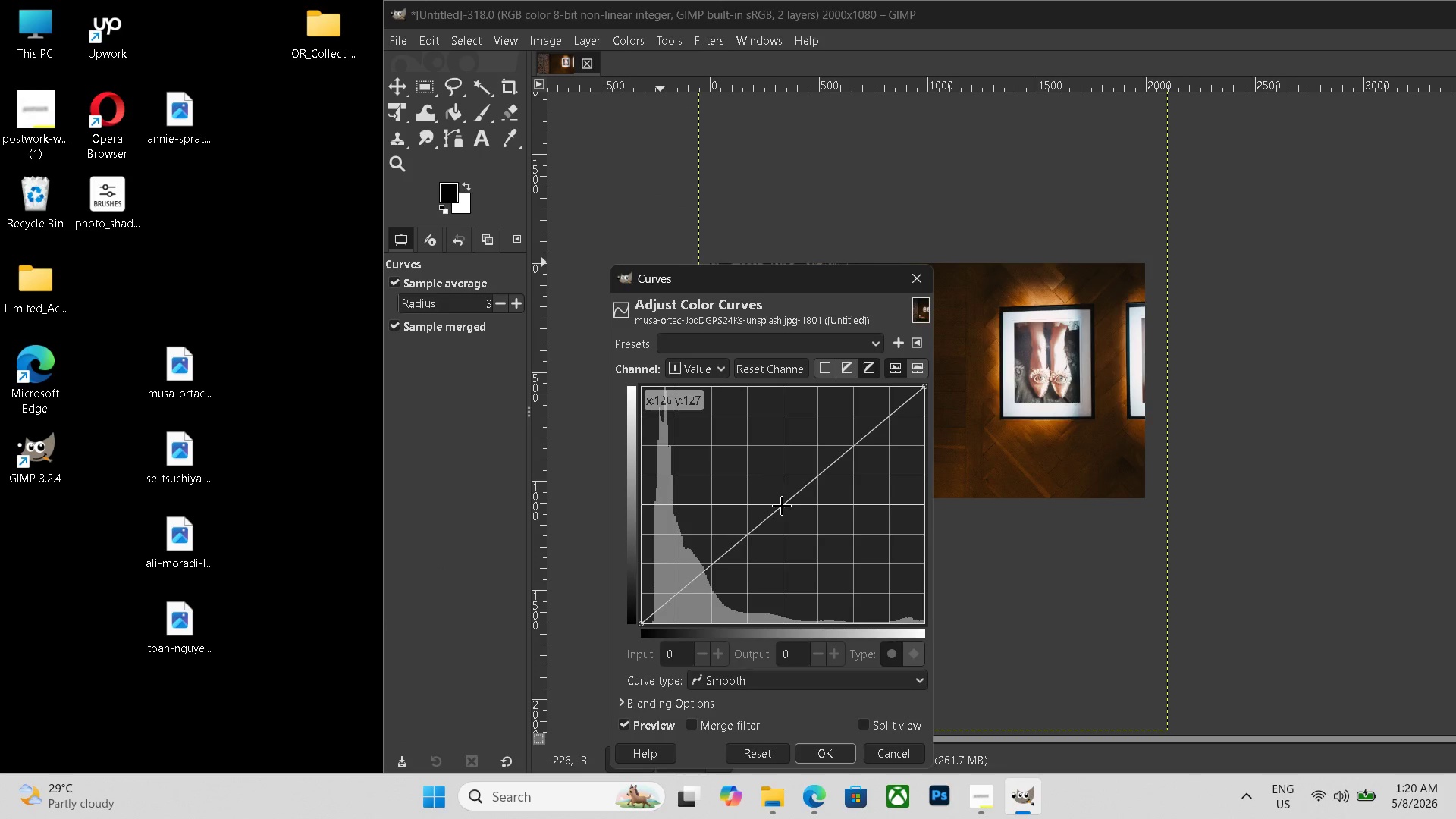 
left_click_drag(start_coordinate=[775, 498], to_coordinate=[769, 495])
 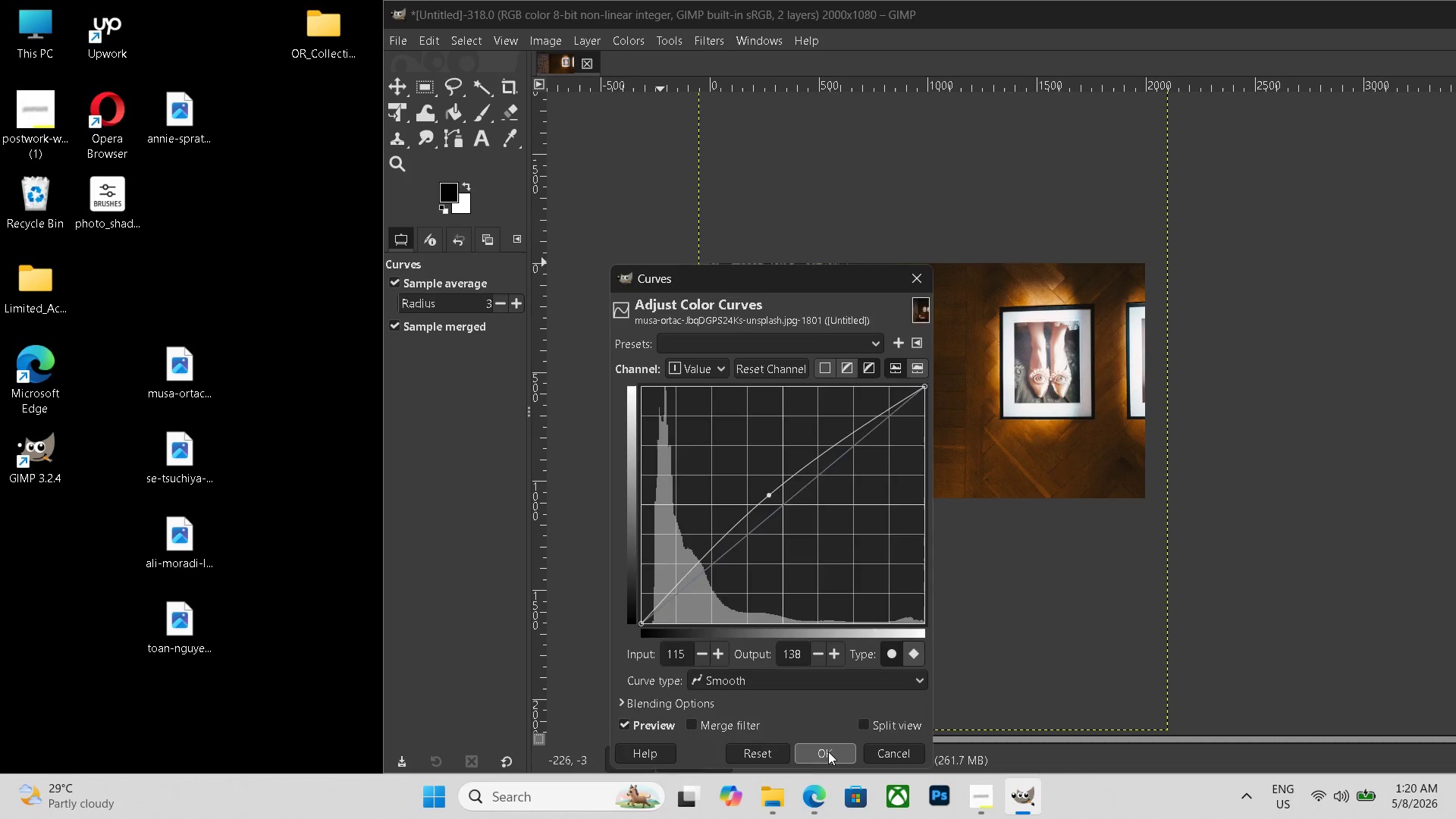 
left_click([828, 752])
 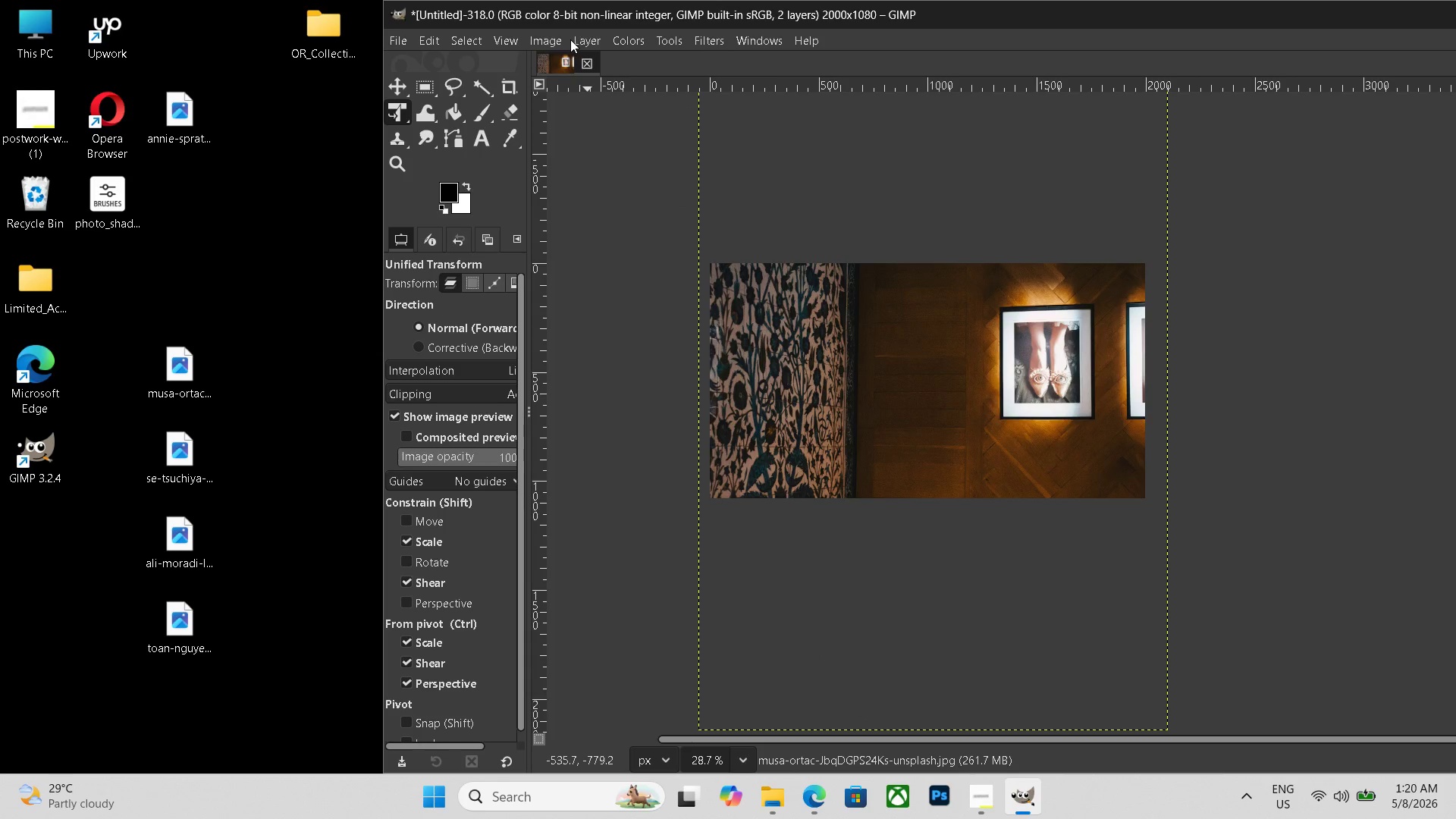 
left_click([550, 39])
 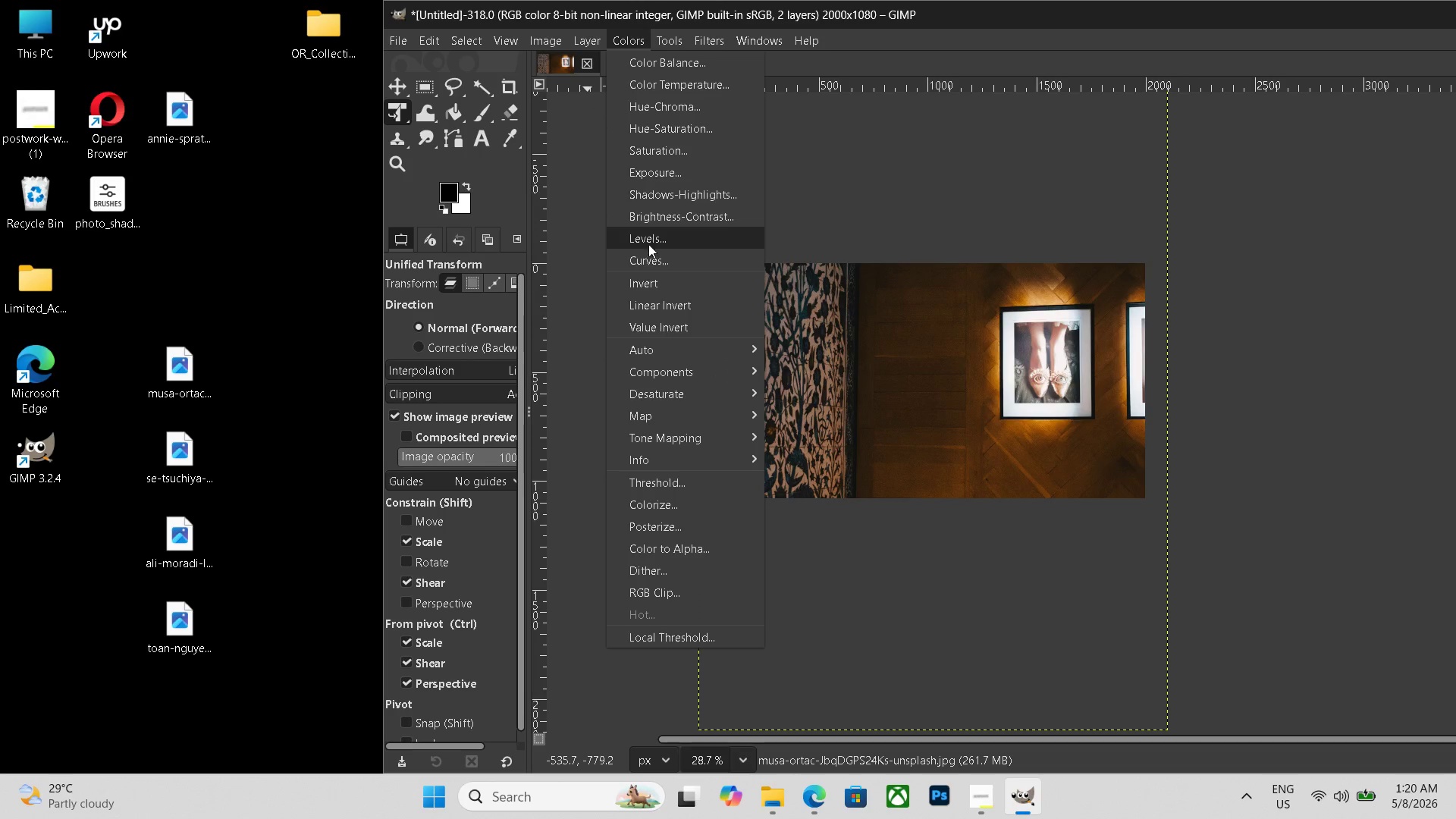 
left_click([651, 243])
 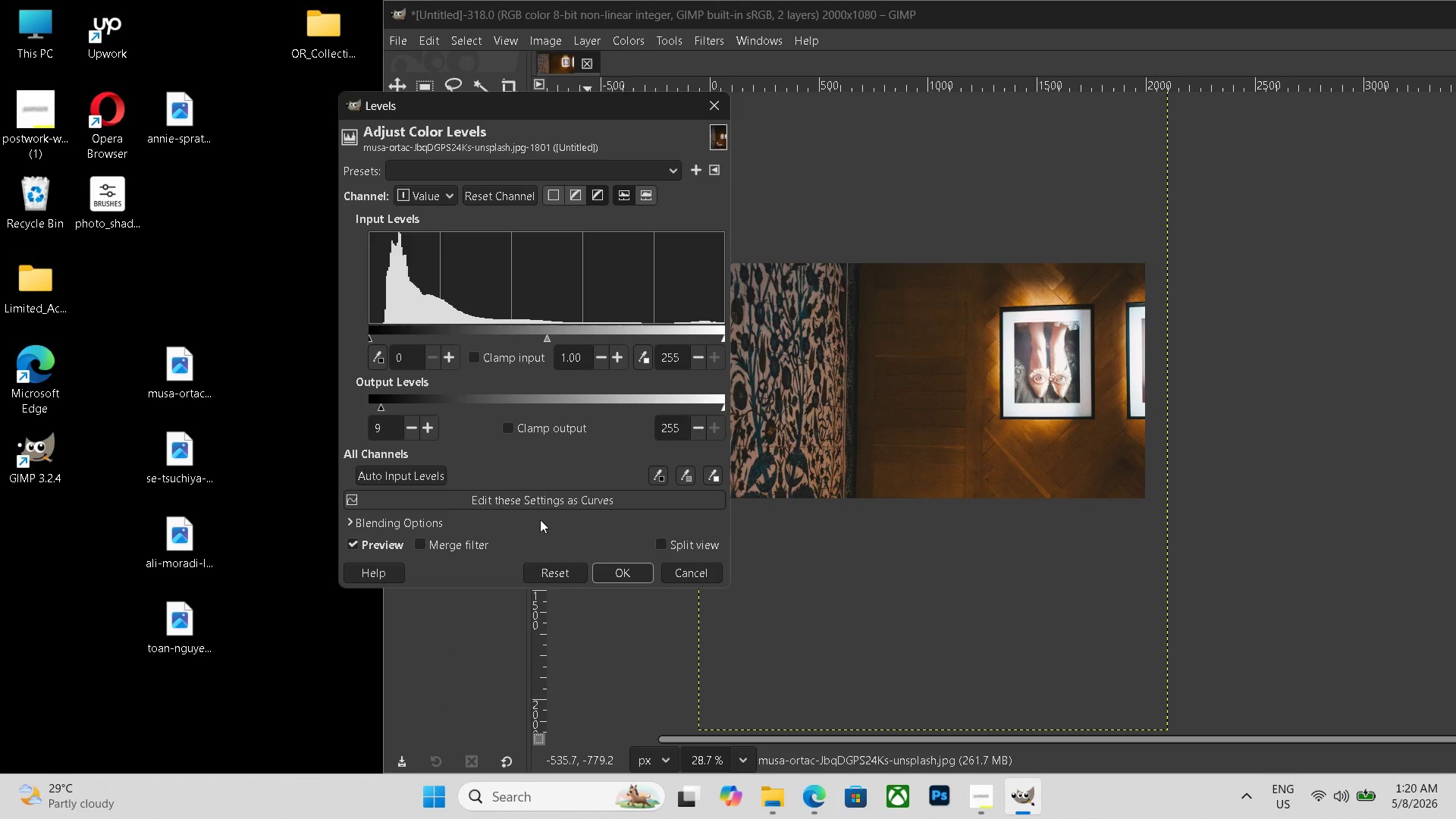 
left_click([617, 572])
 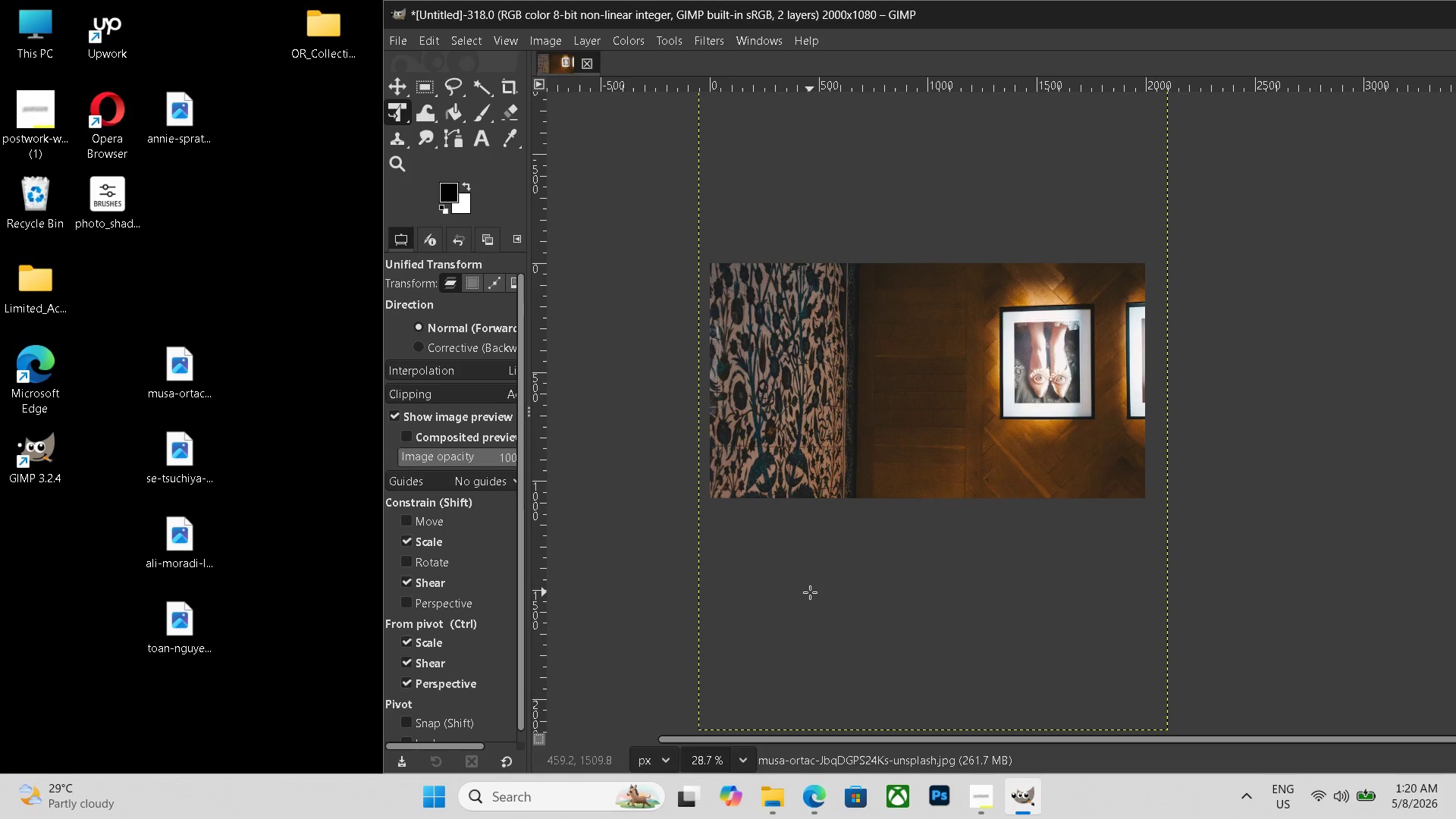 
key(Control+Shift+E)
 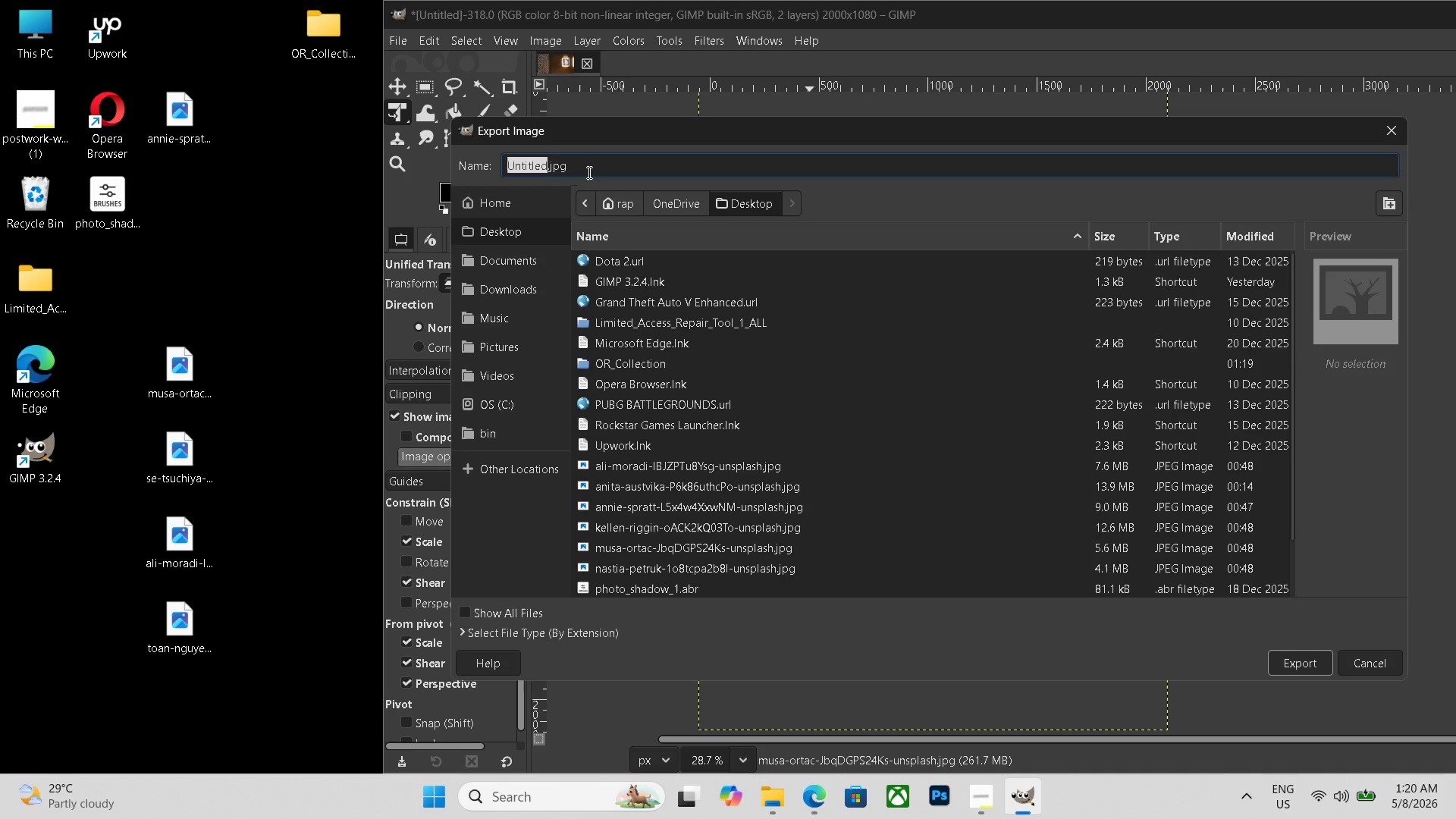 
double_click([588, 172])
 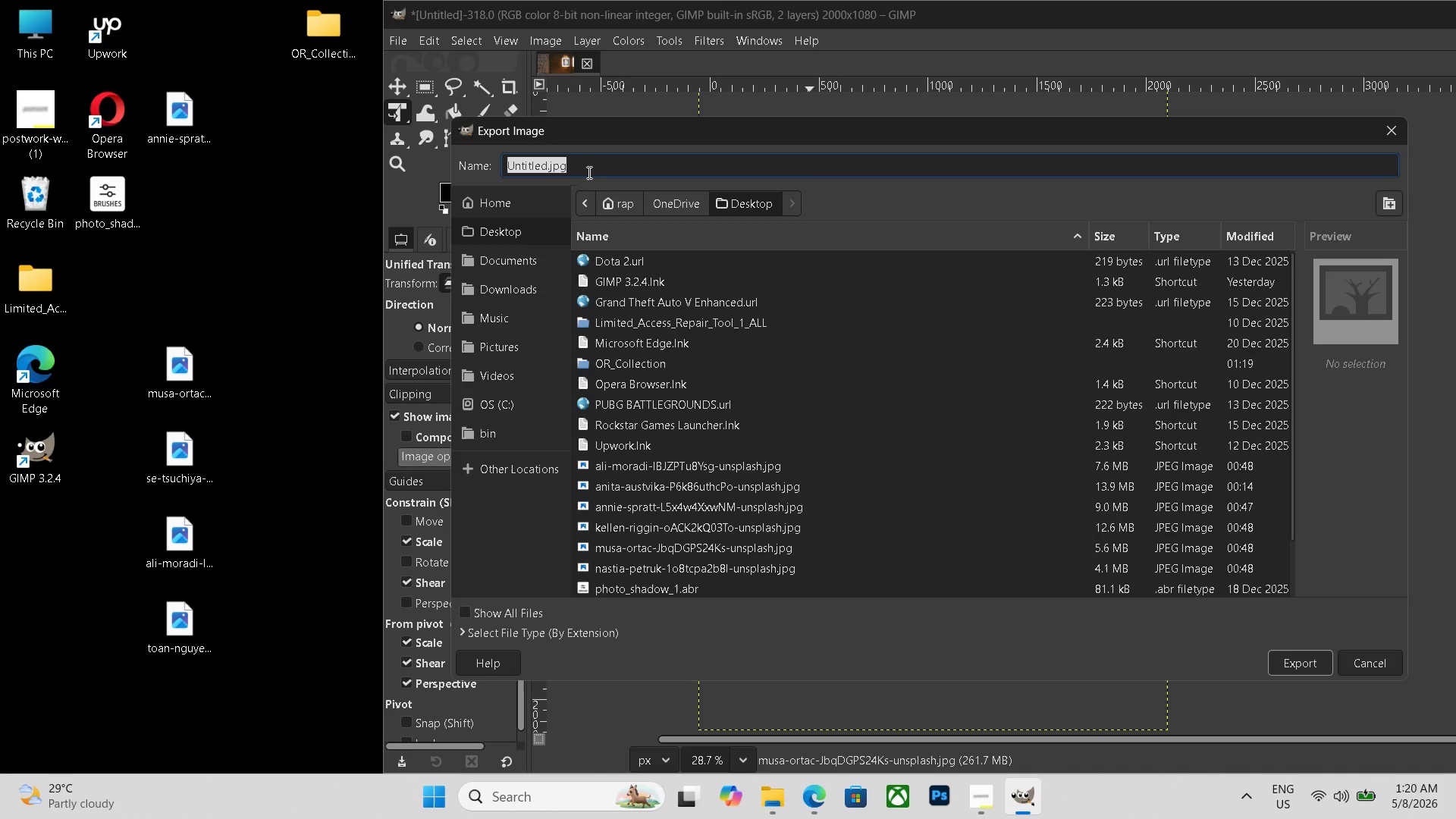 
triple_click([588, 172])
 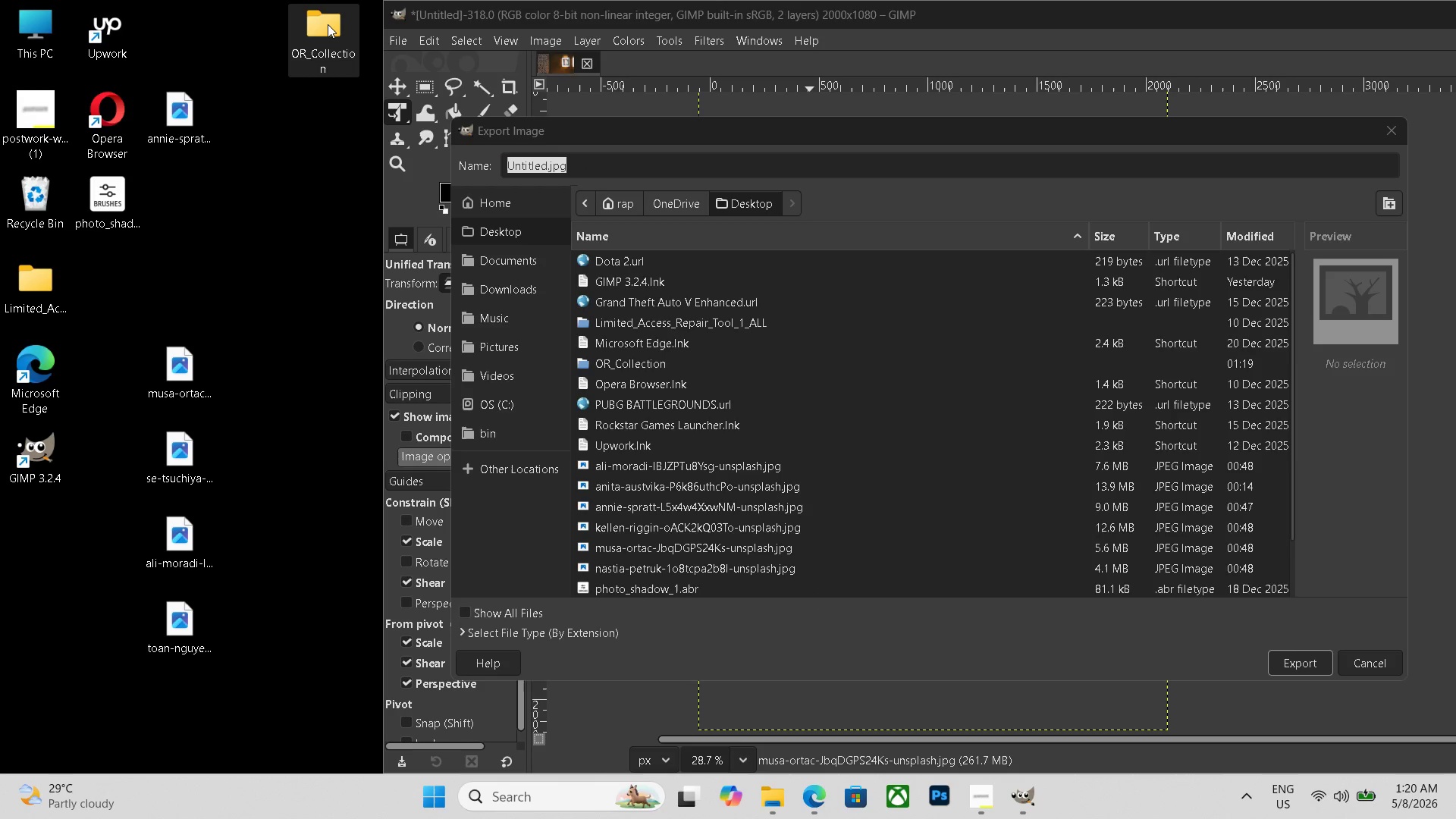 
double_click([328, 24])
 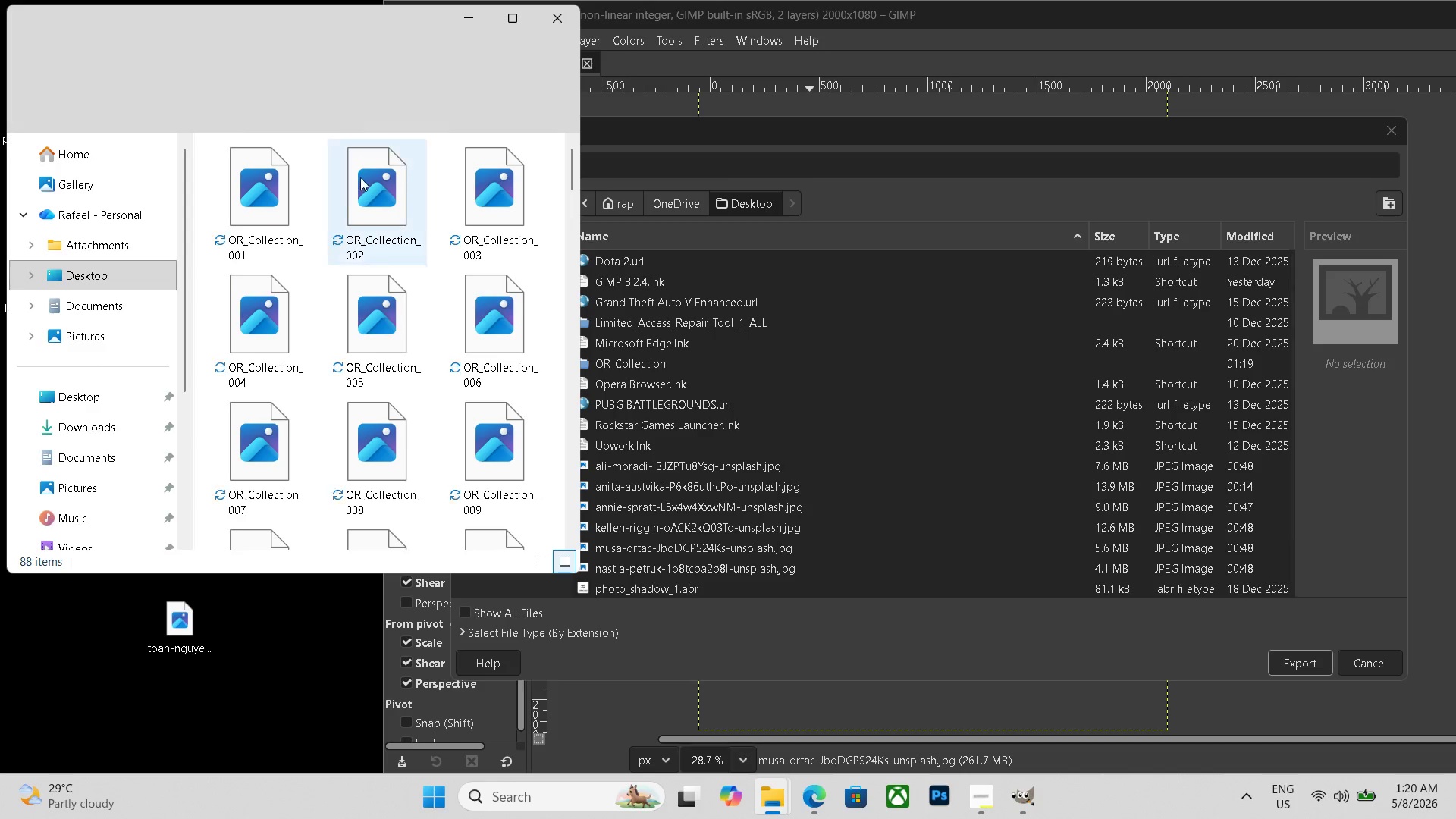 
scroll: coordinate [389, 234], scroll_direction: down, amount: 30.0
 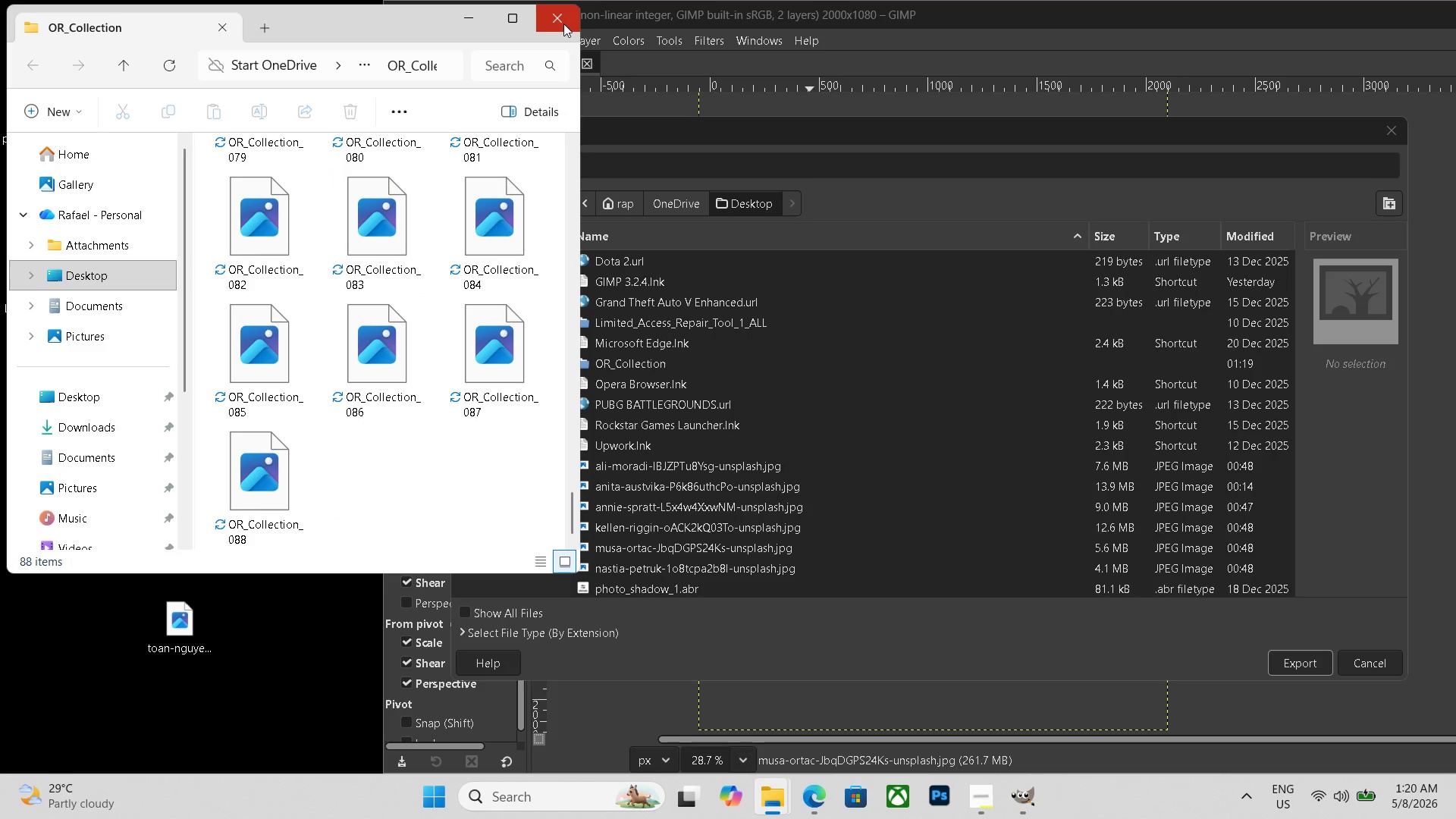 
left_click([563, 24])
 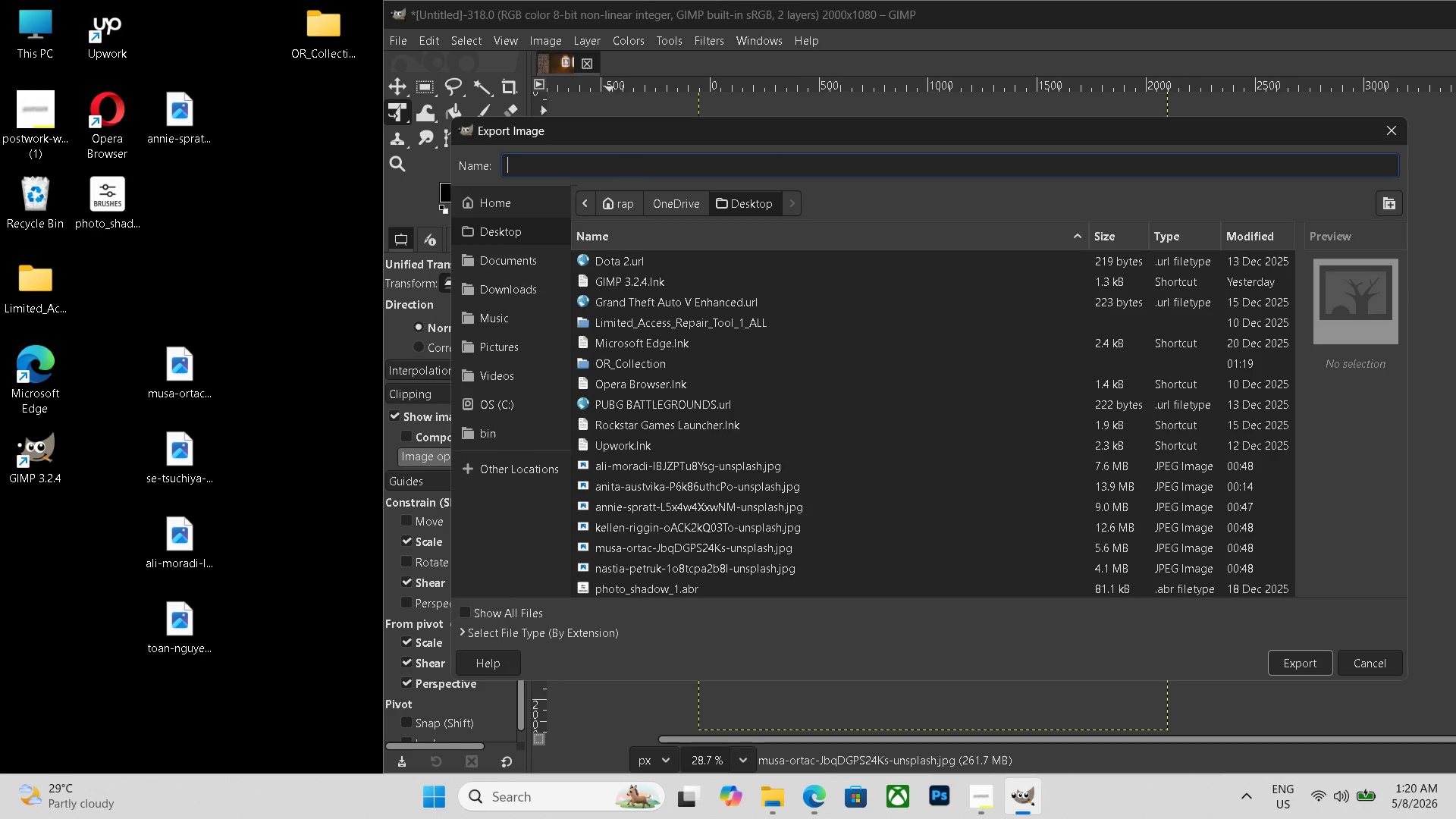 
key(Backspace)
 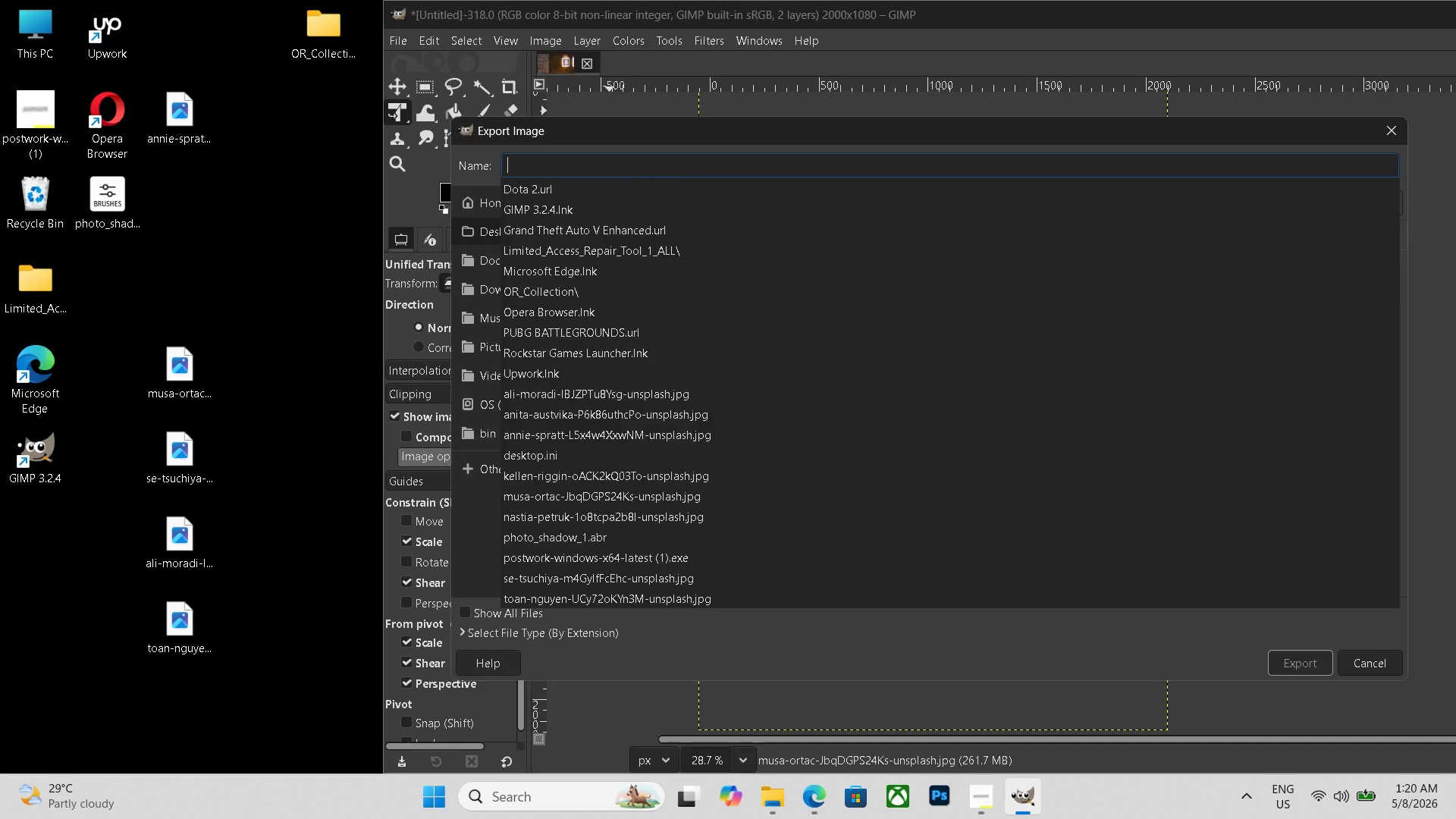 
key(Control+ControlLeft)
 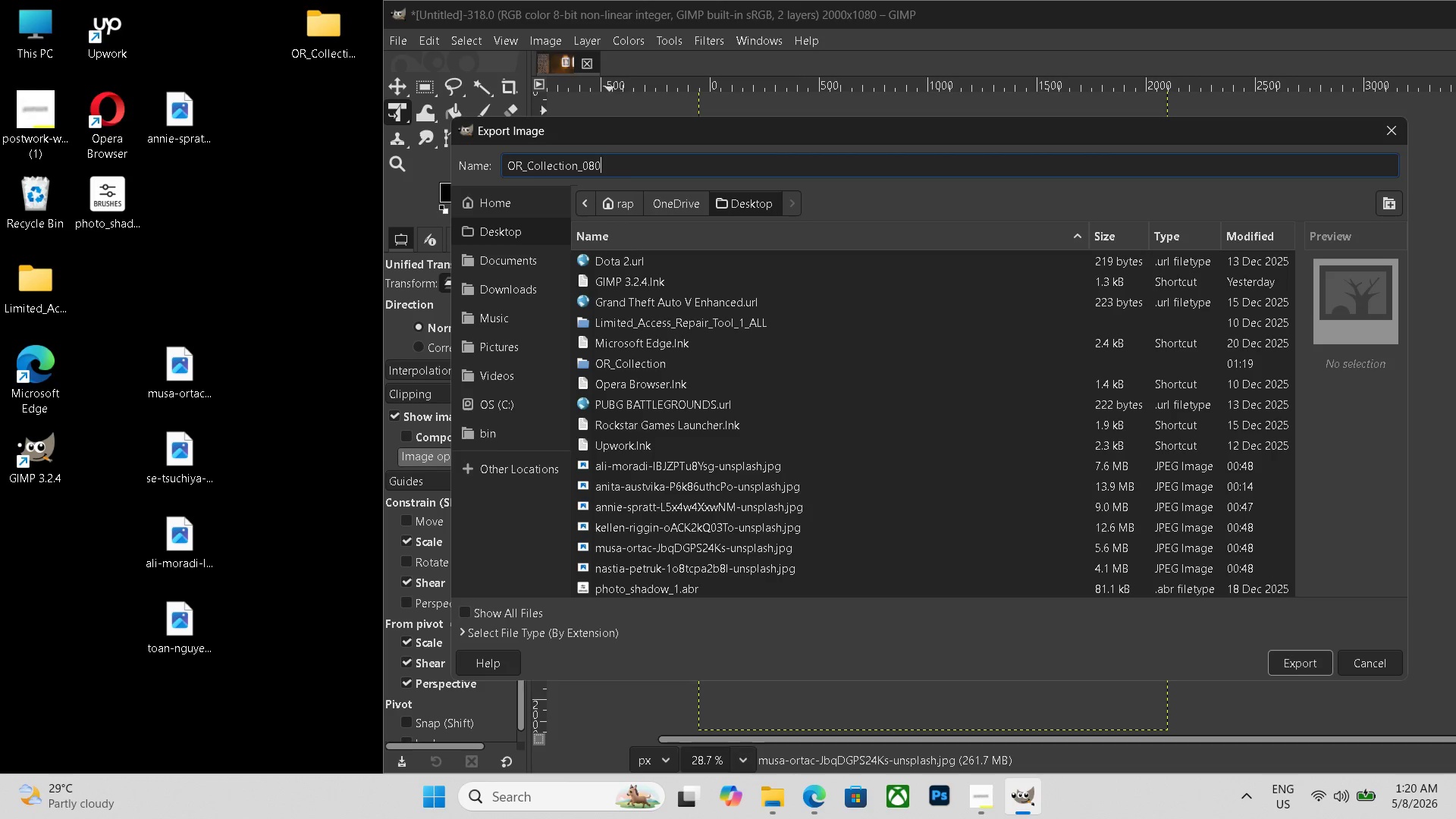 
key(Control+V)
 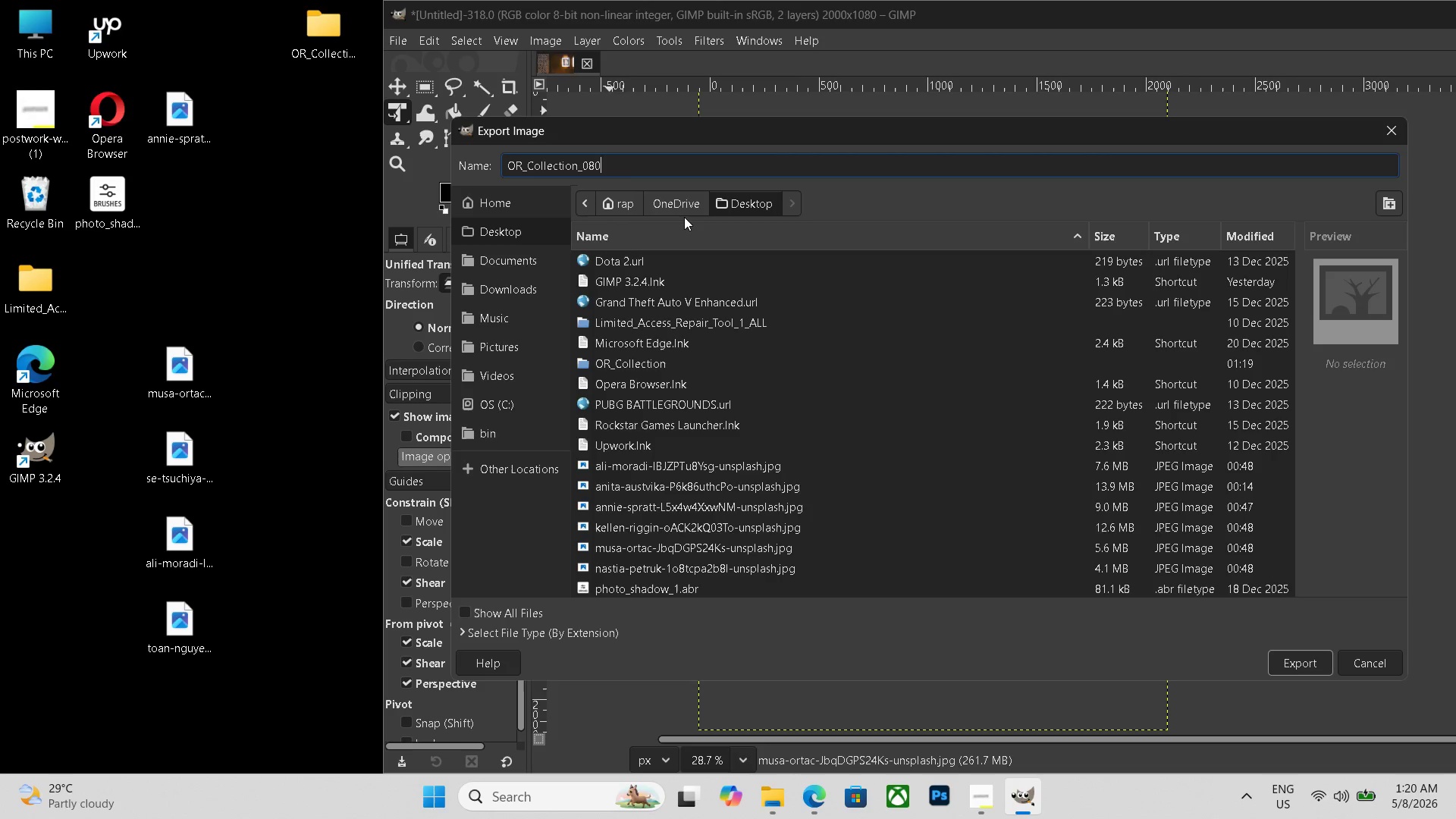 
key(Backspace)
 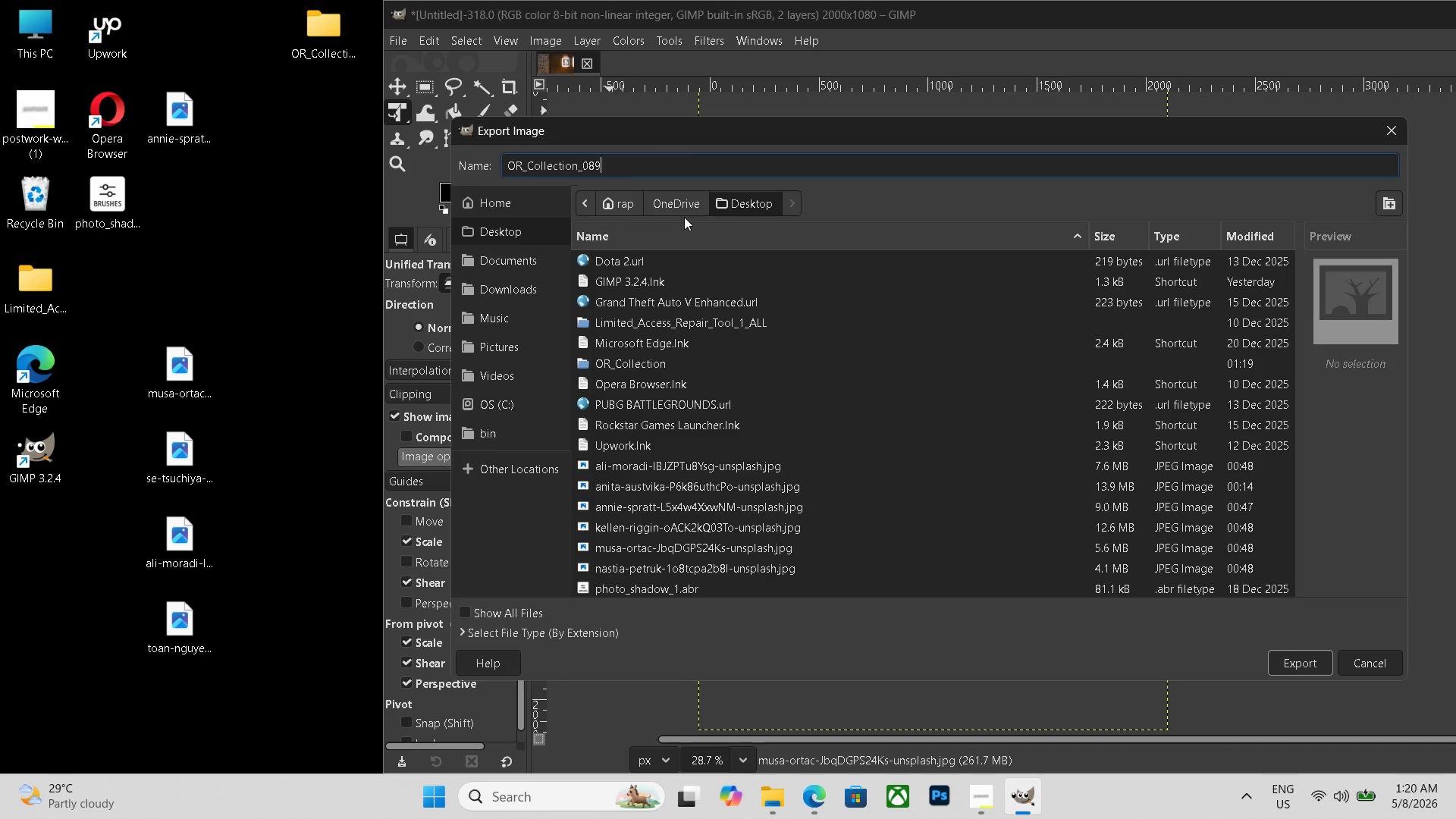 
key(Numpad9)
 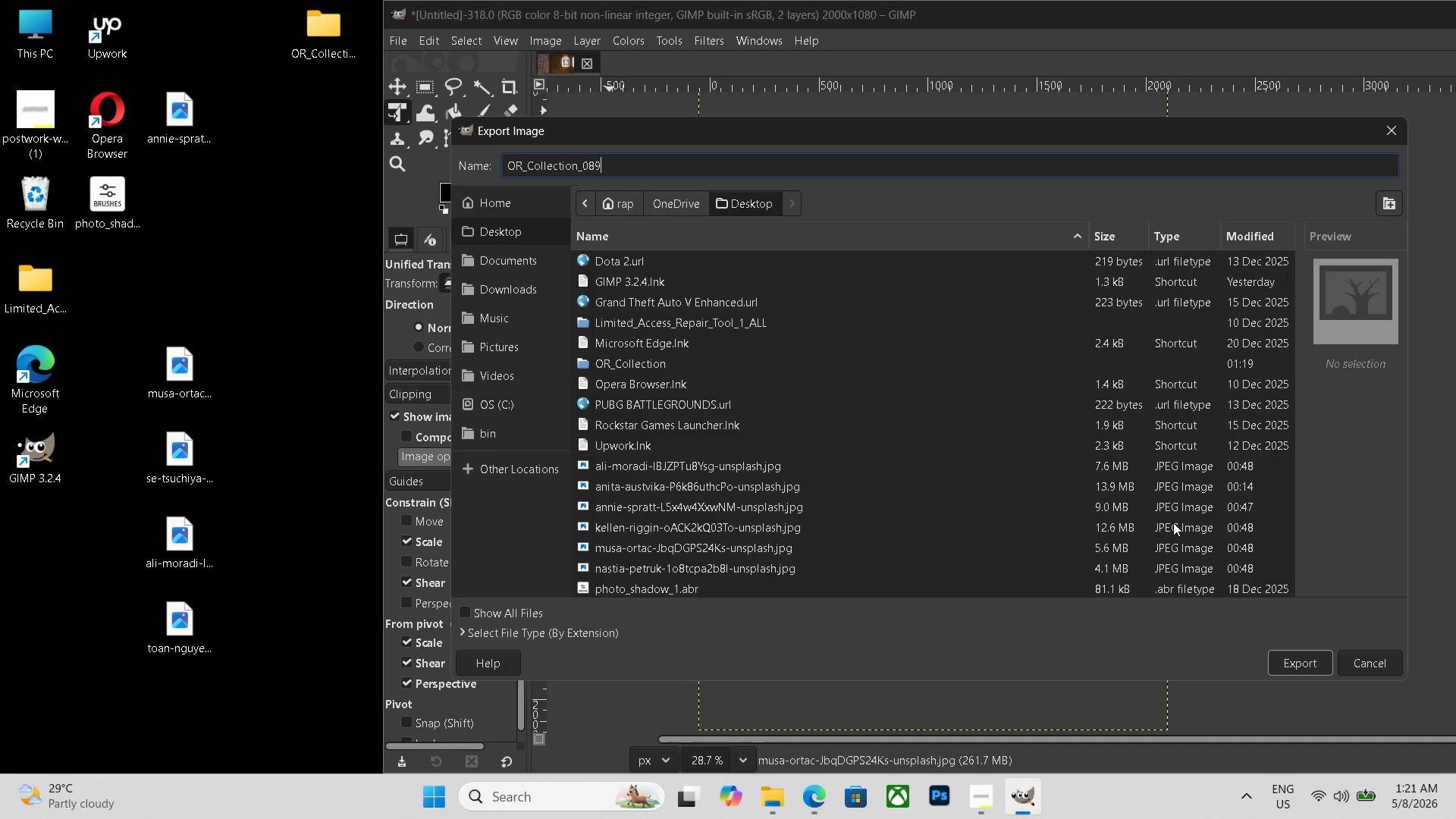 
wait(21.98)
 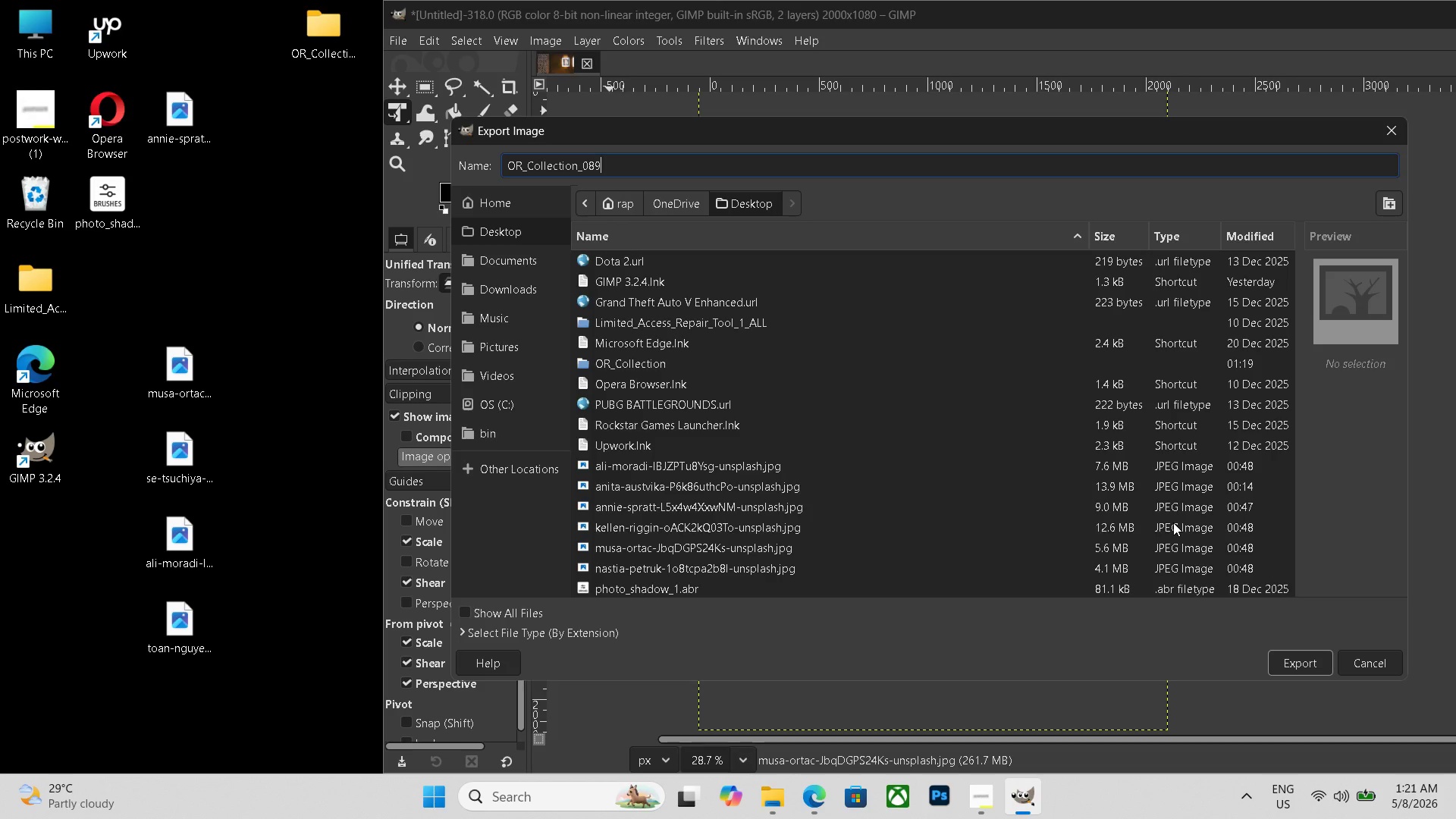 
double_click([1305, 663])
 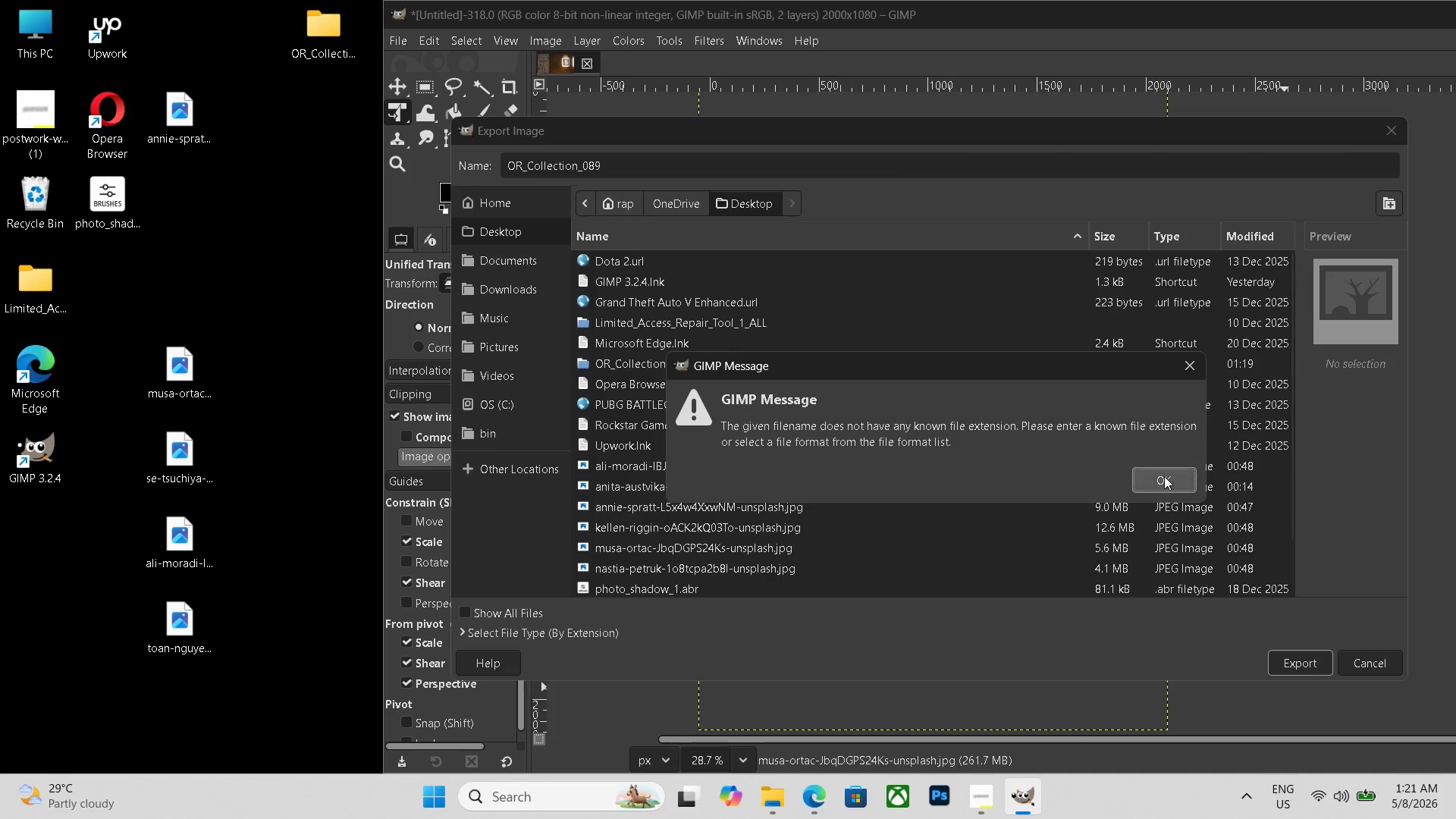 
left_click([1164, 473])
 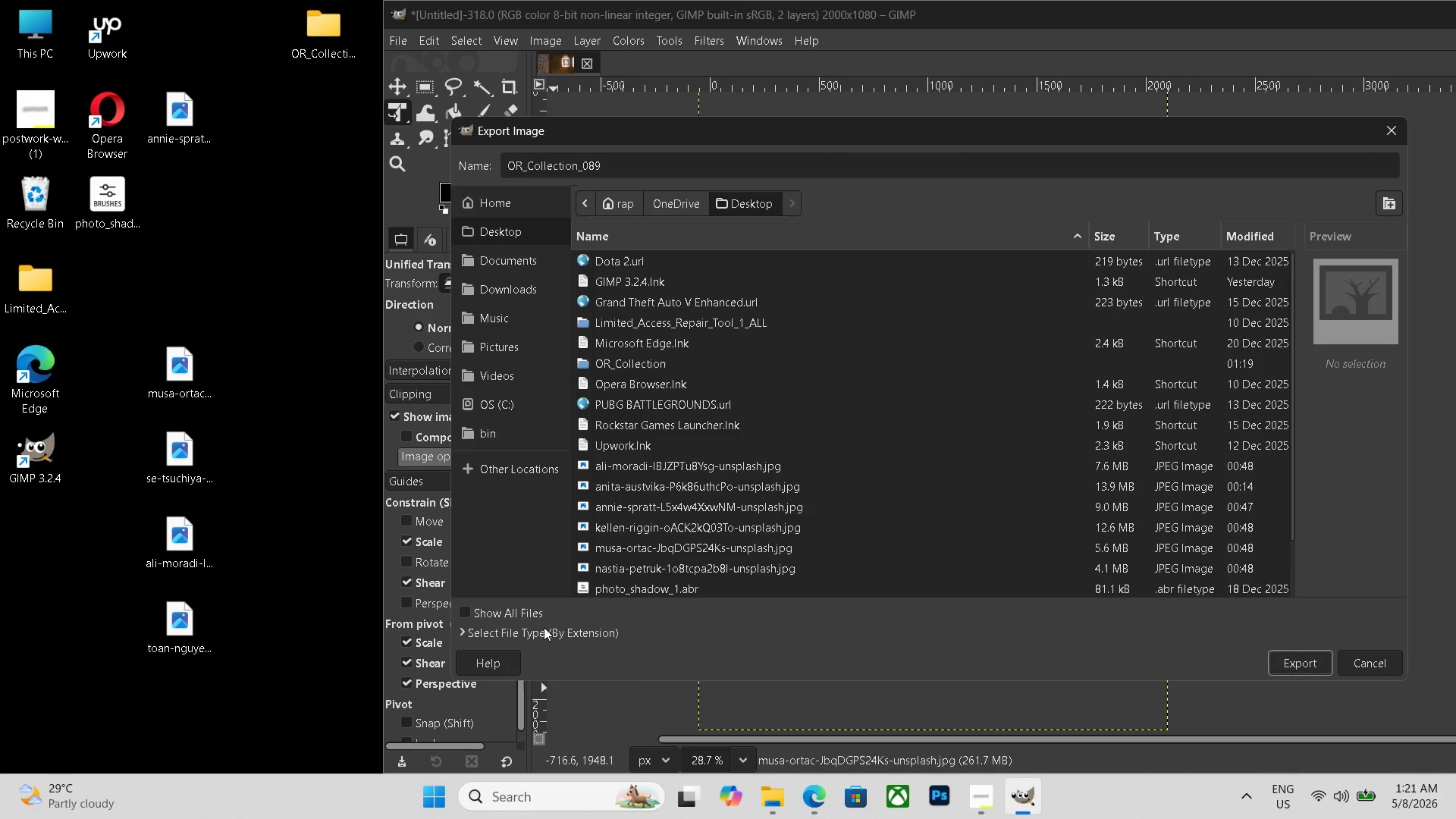 
left_click([544, 627])
 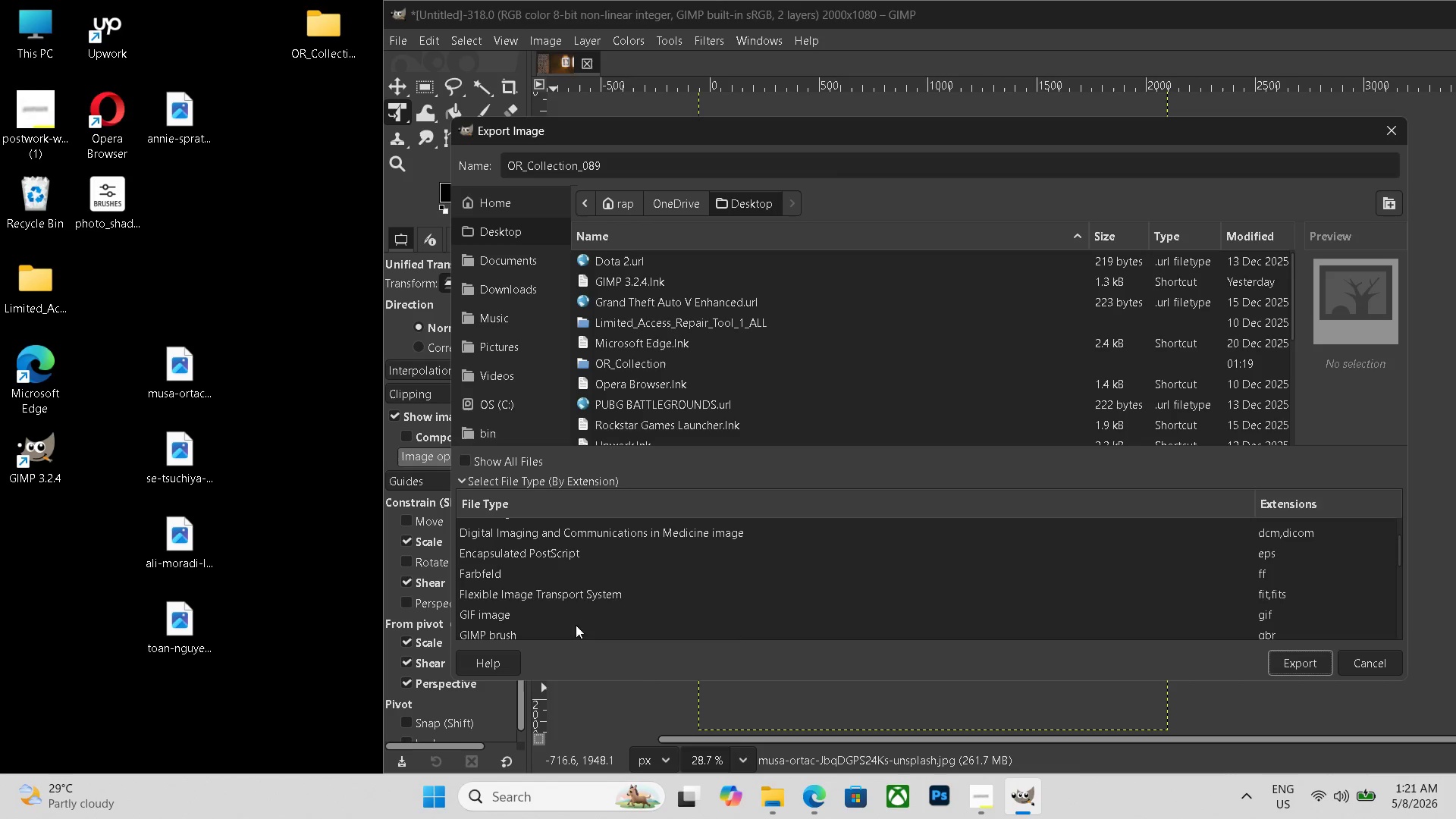 
scroll: coordinate [536, 595], scroll_direction: down, amount: 19.0
 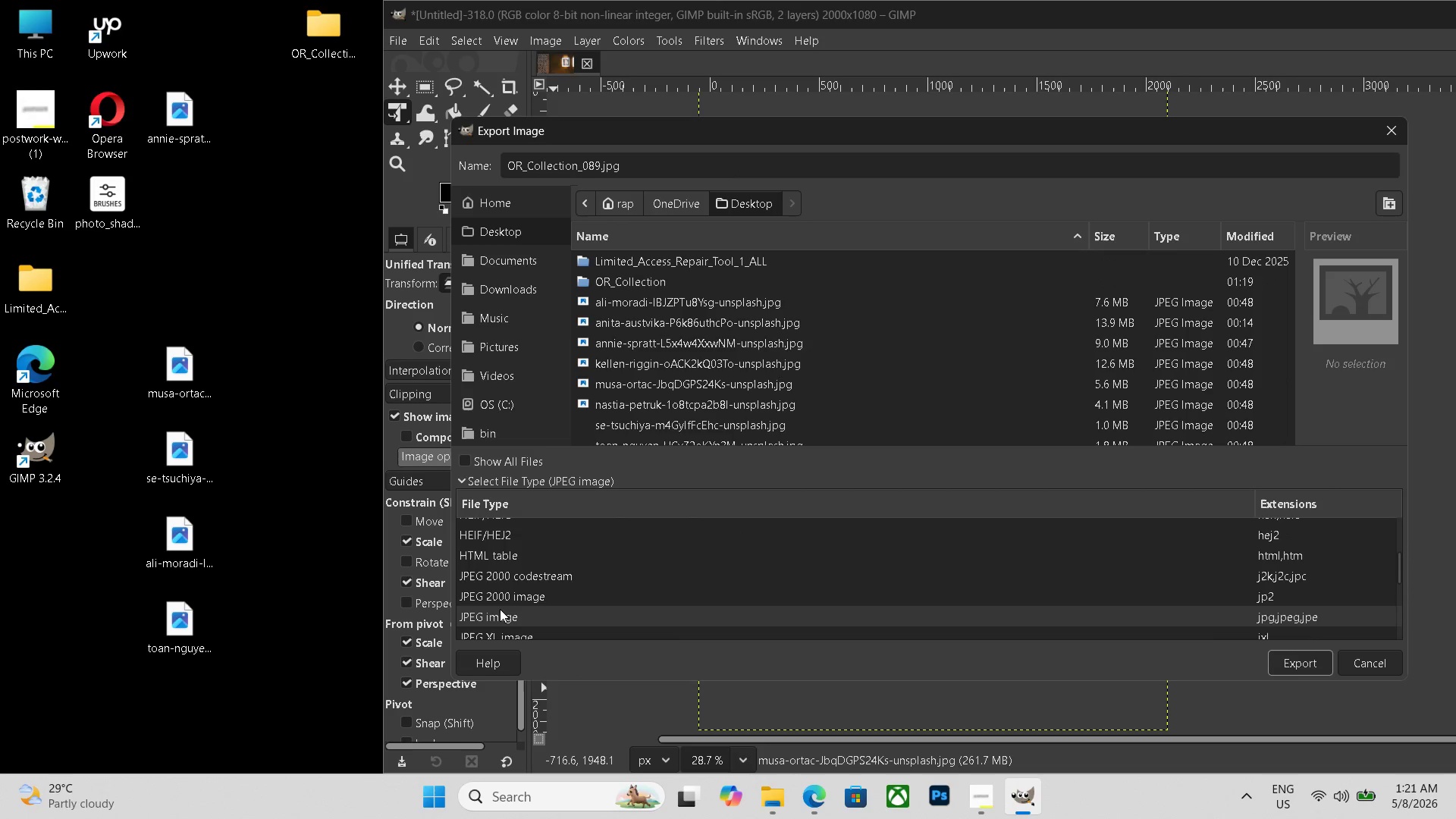 
left_click([500, 609])
 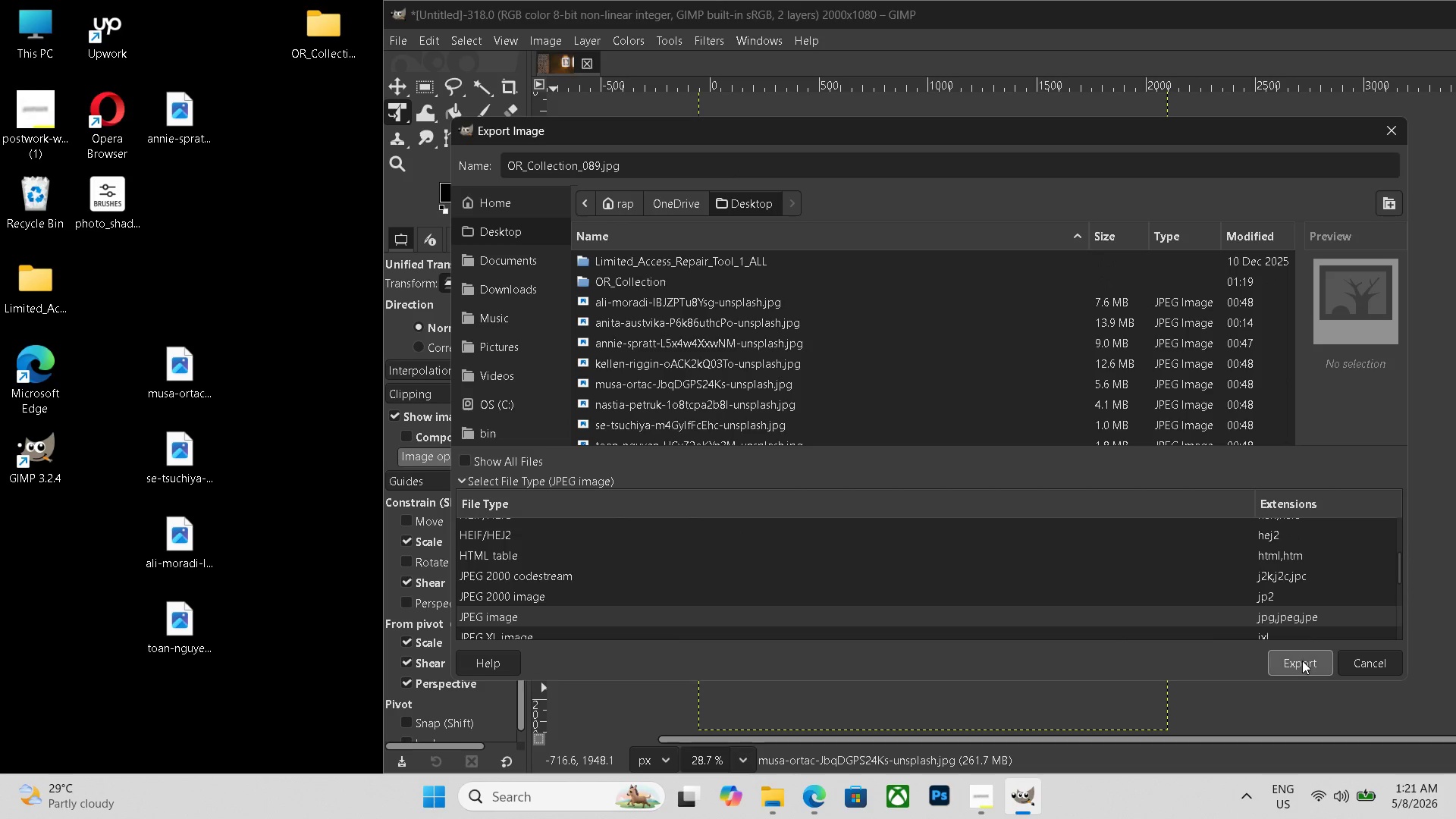 
left_click([1302, 661])
 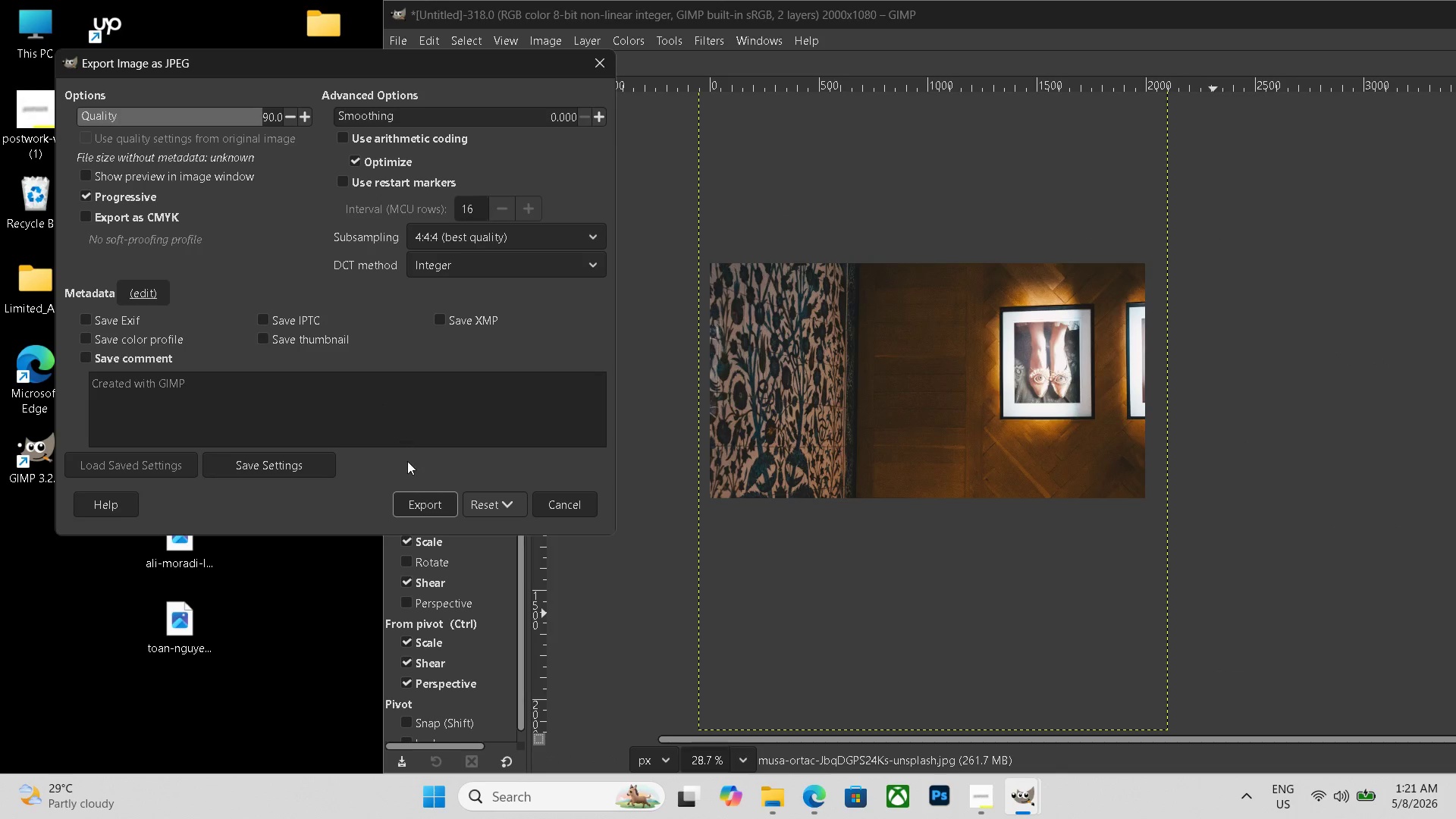 
left_click([417, 504])
 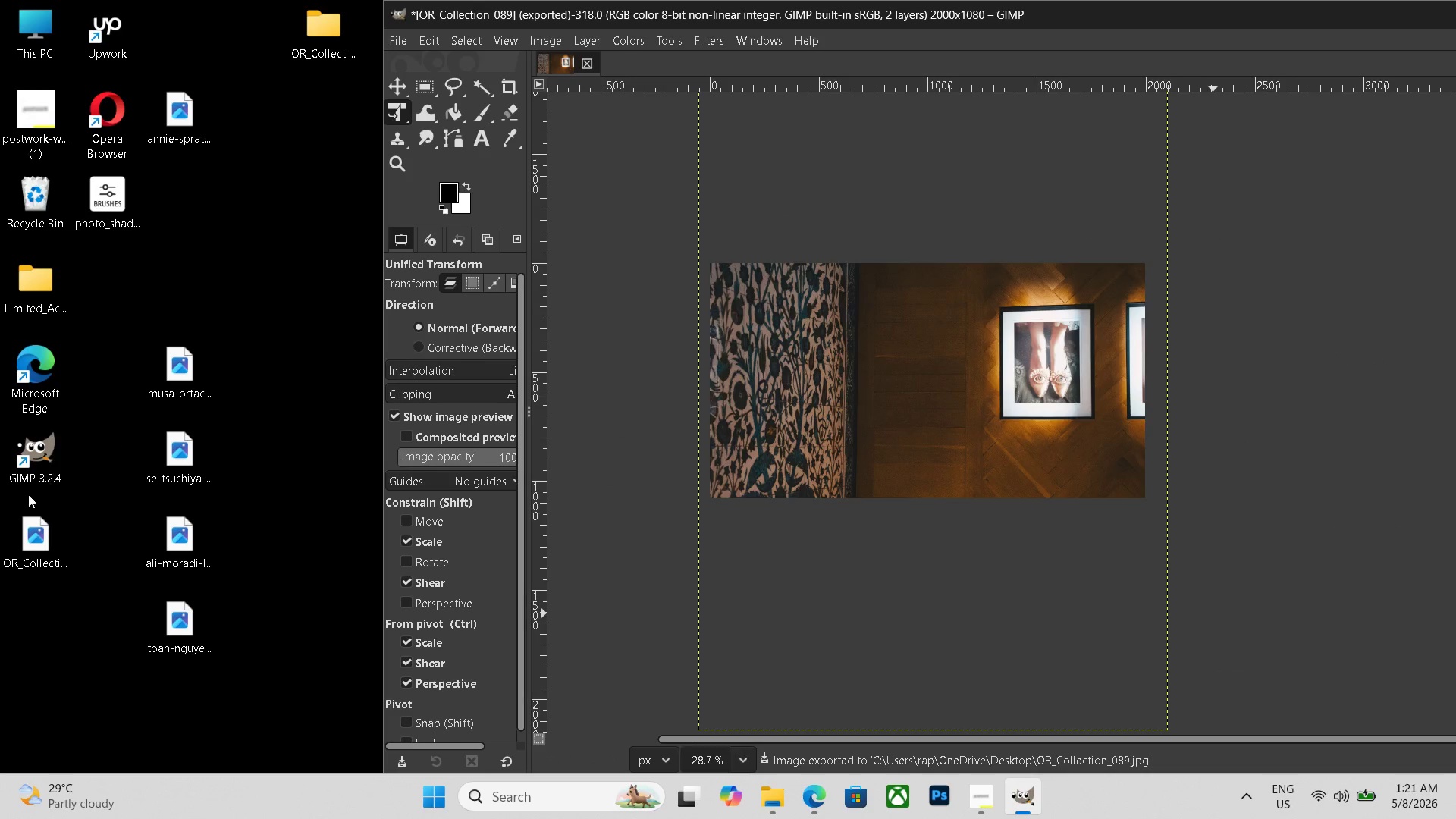 
left_click_drag(start_coordinate=[33, 548], to_coordinate=[319, 54])
 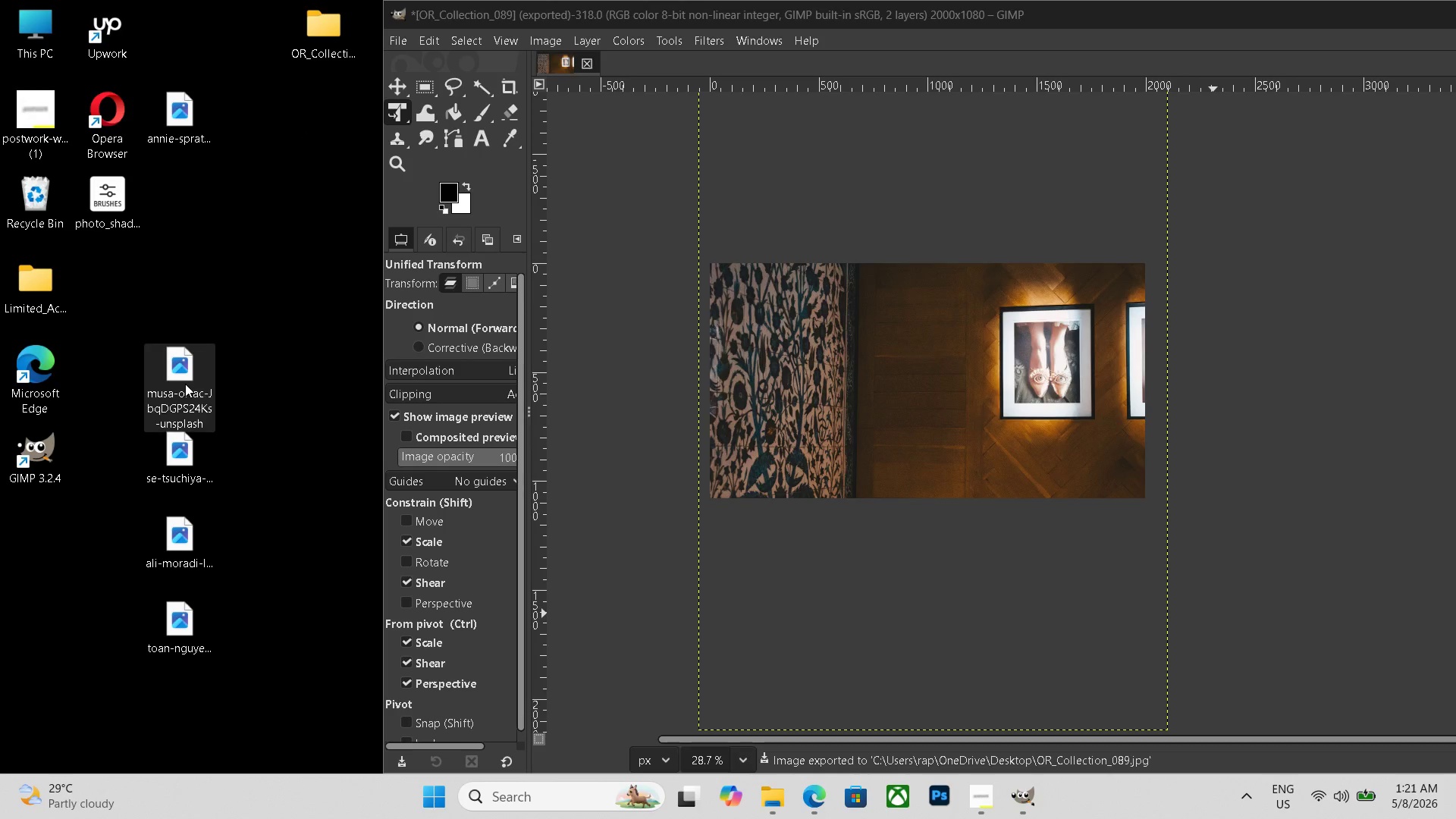 
double_click([185, 384])
 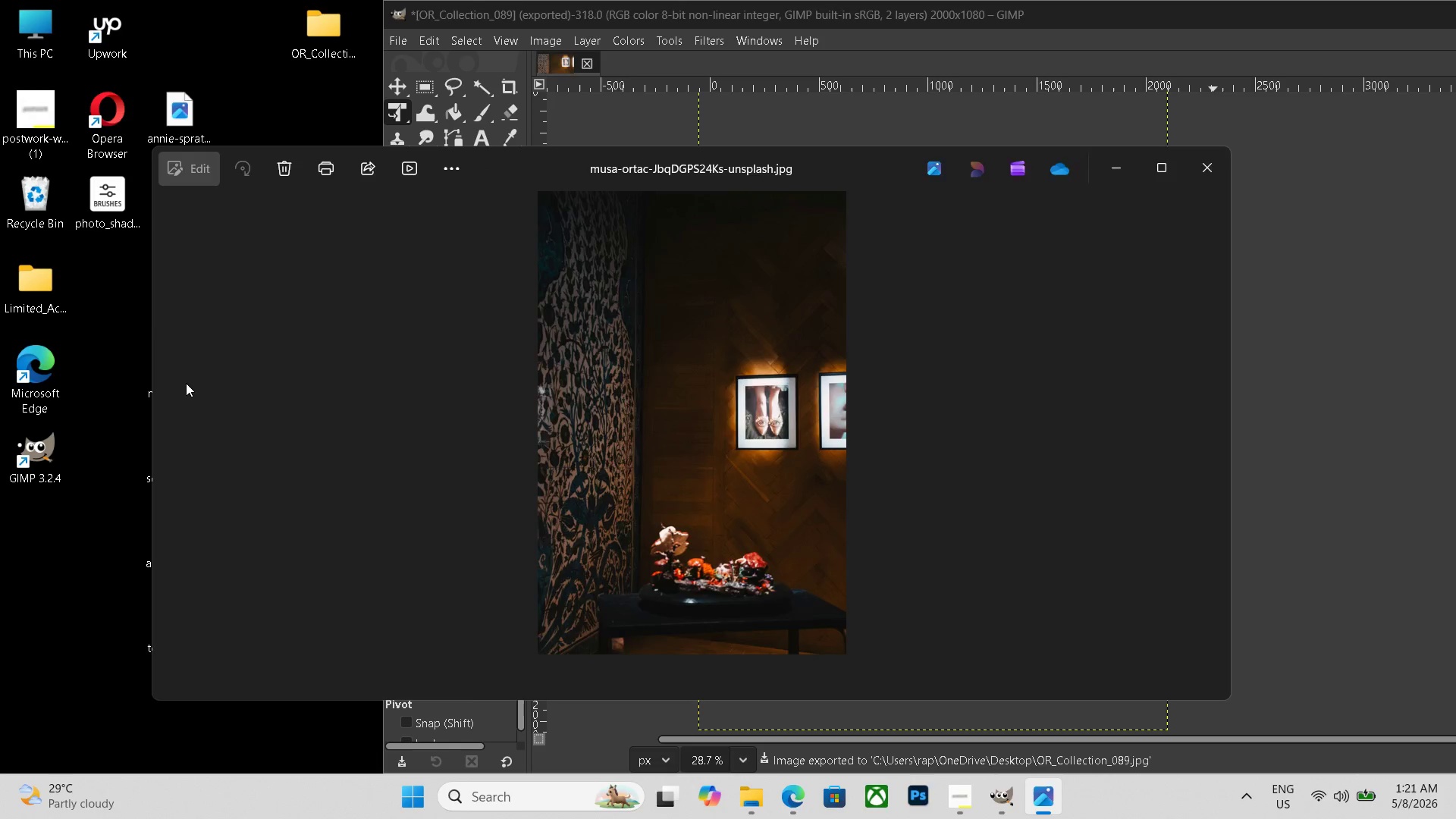 
key(Escape)
 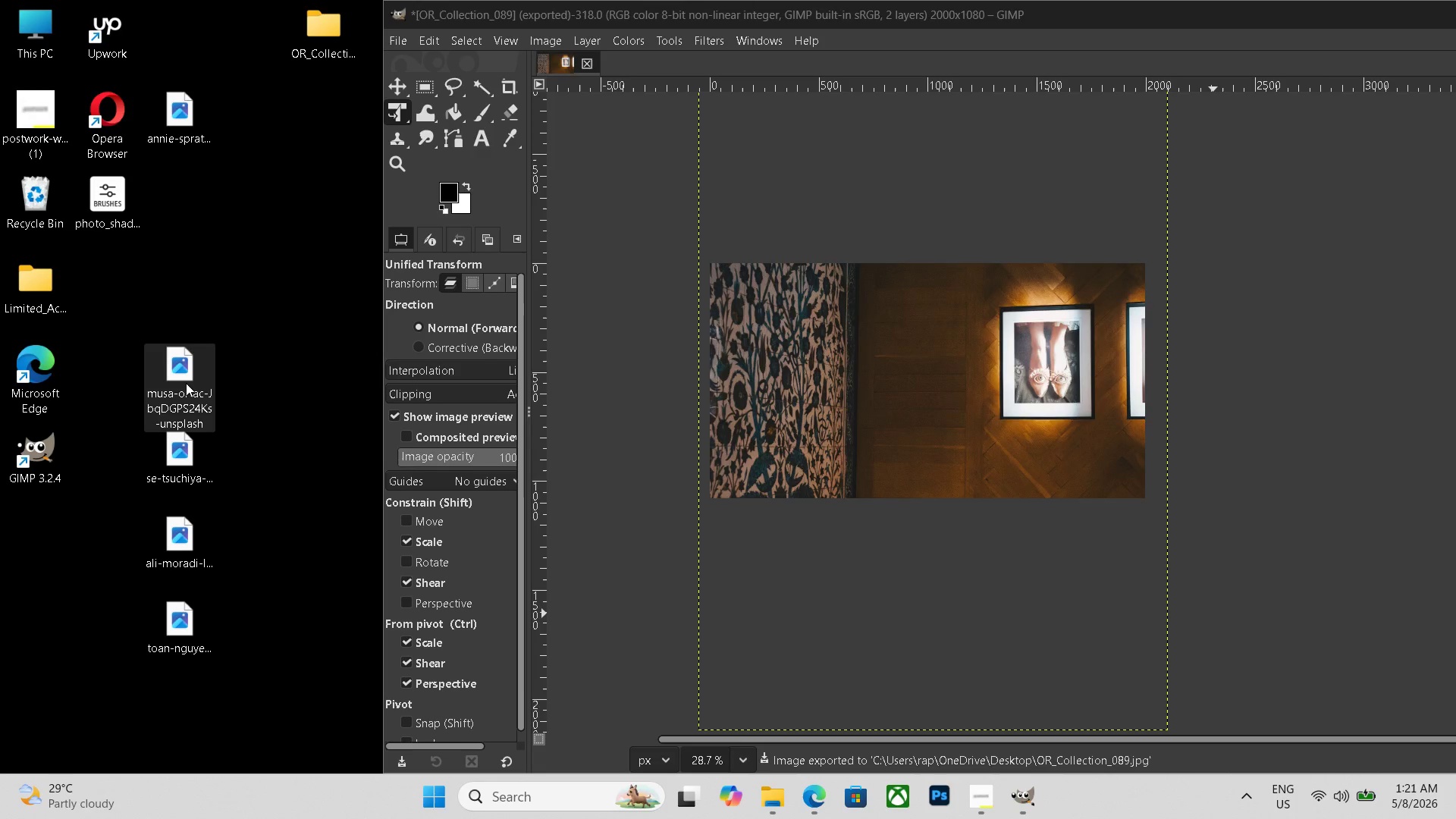 
left_click([186, 383])
 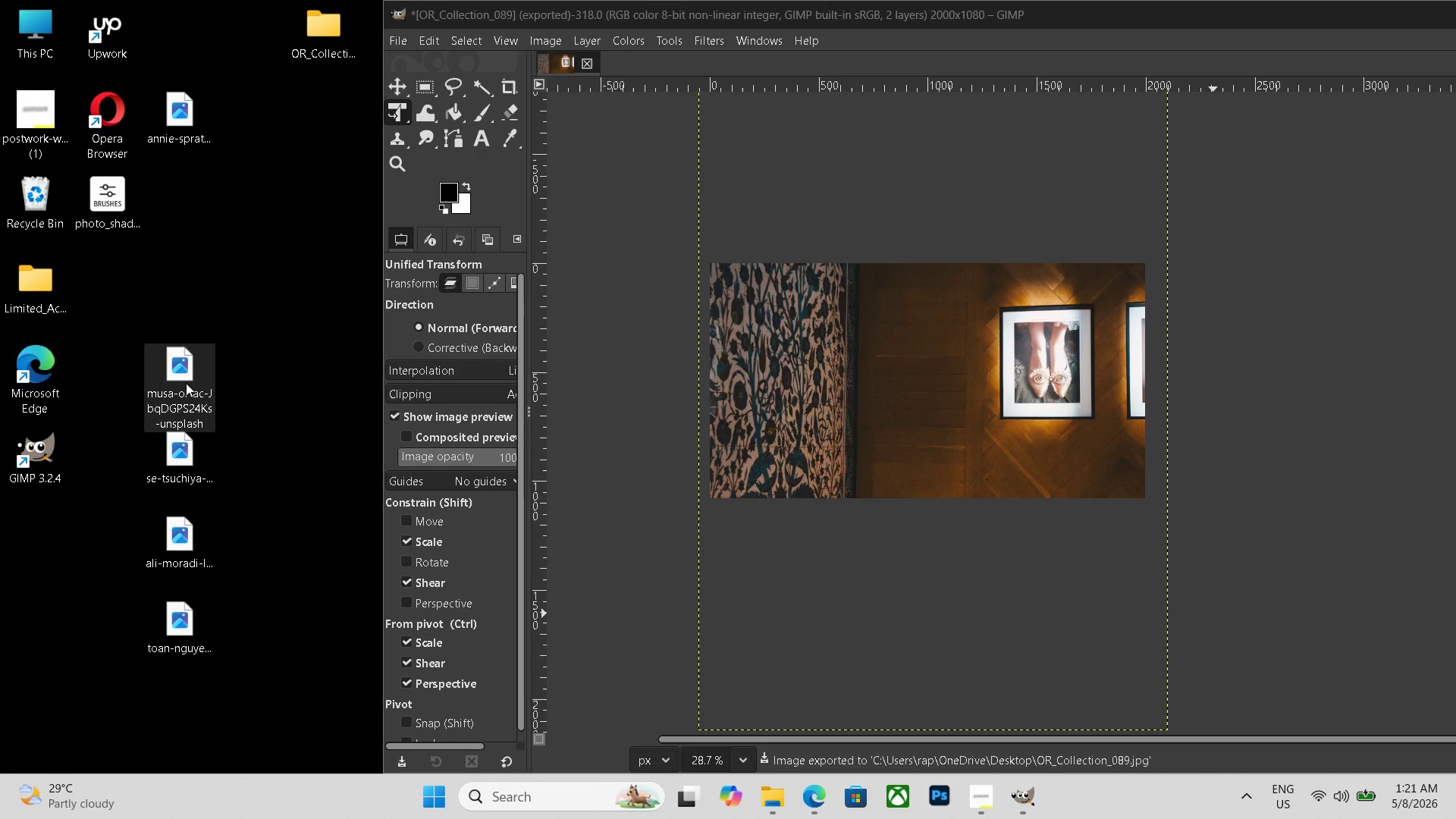 
key(Delete)
 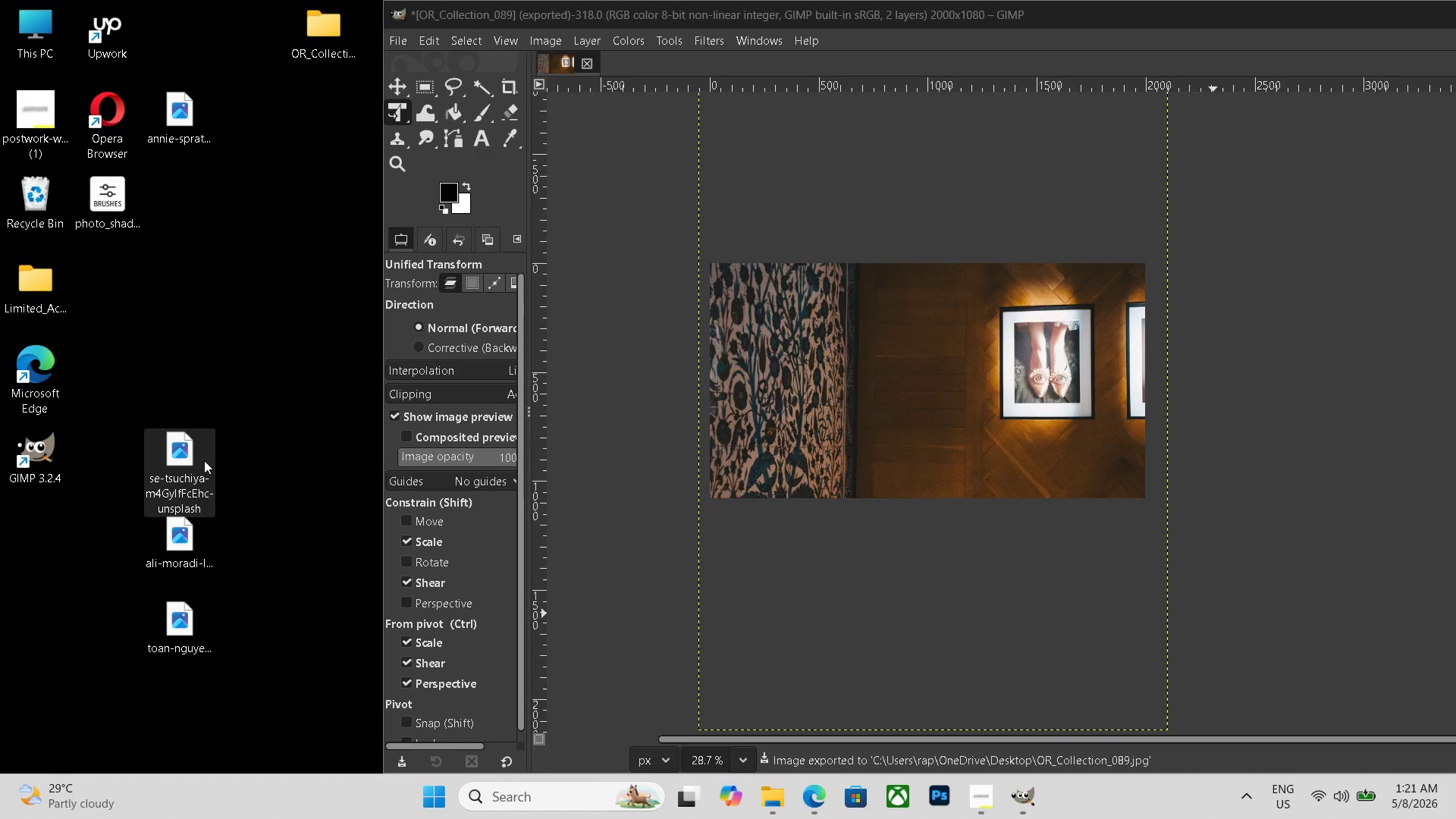 
double_click([204, 460])
 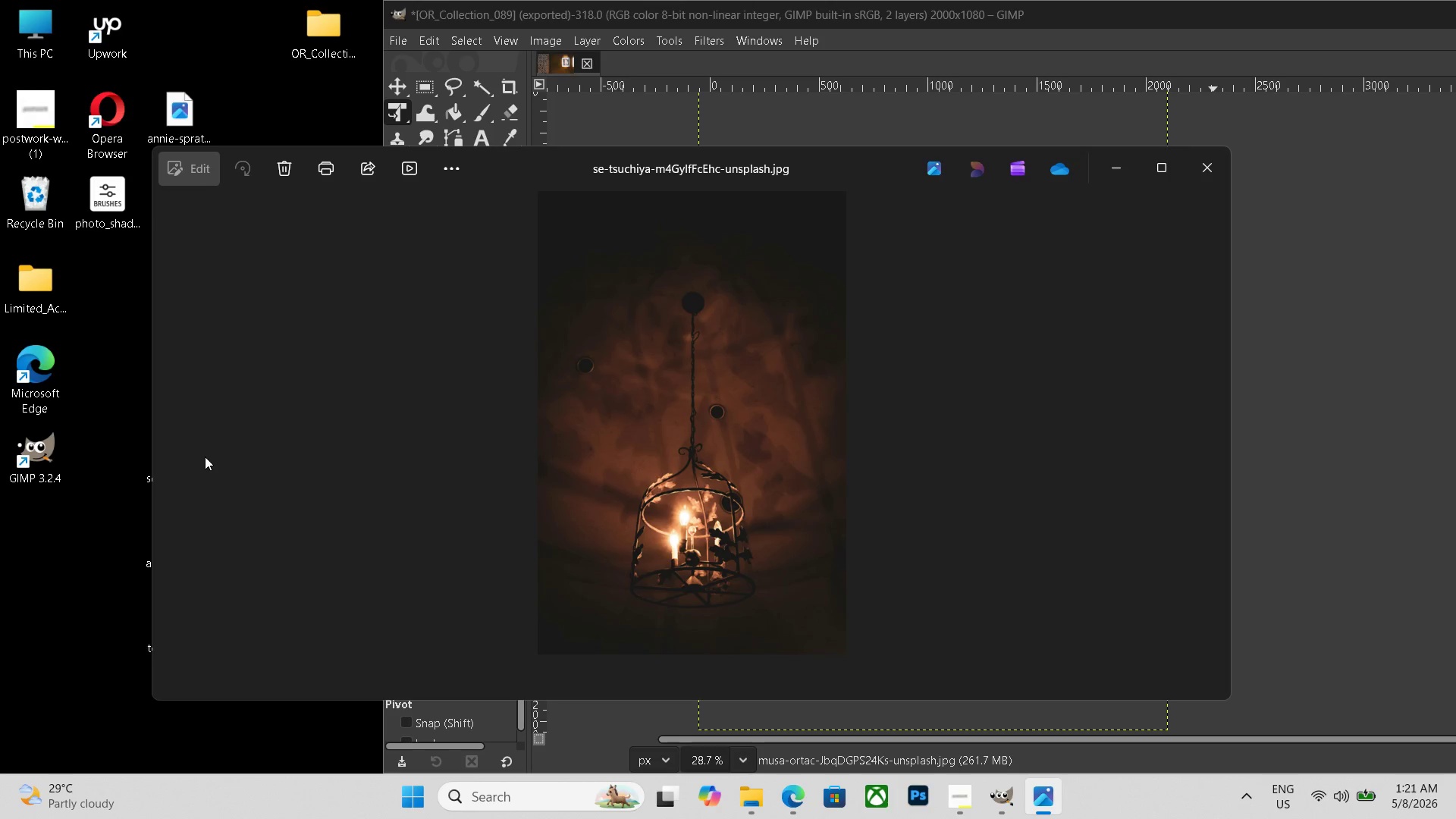 
key(Escape)
 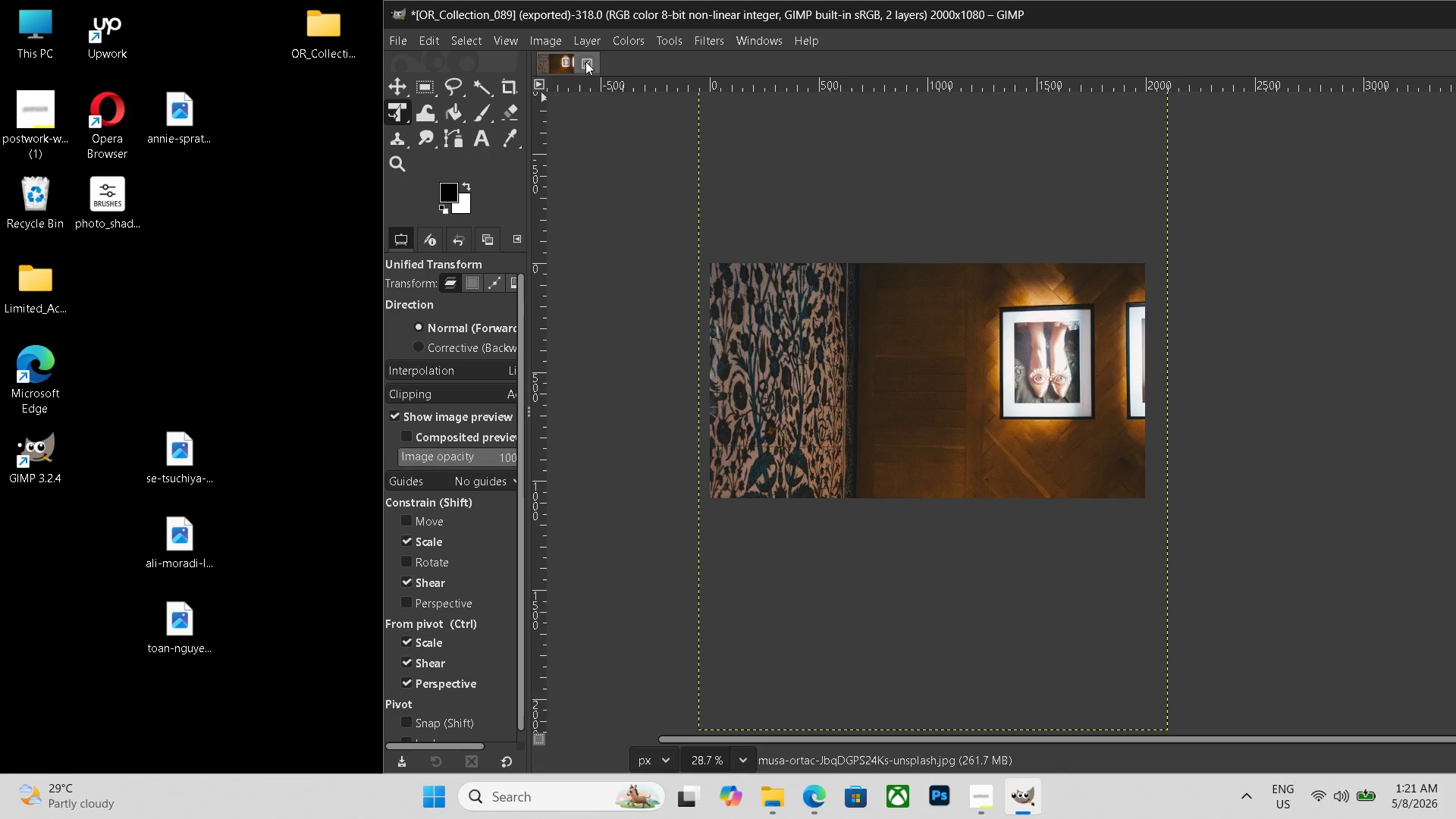 
left_click([587, 62])
 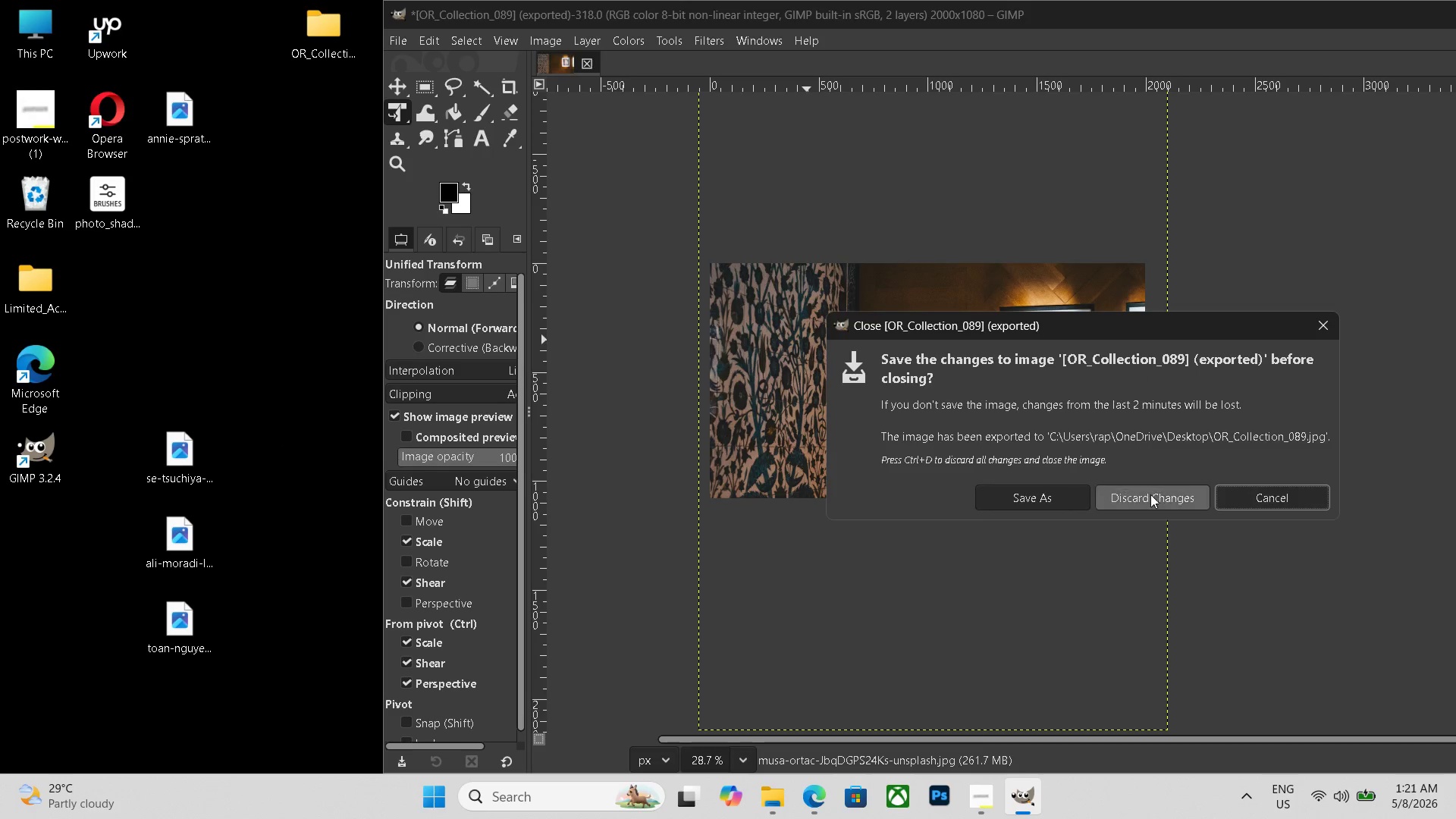 
left_click([1150, 494])
 